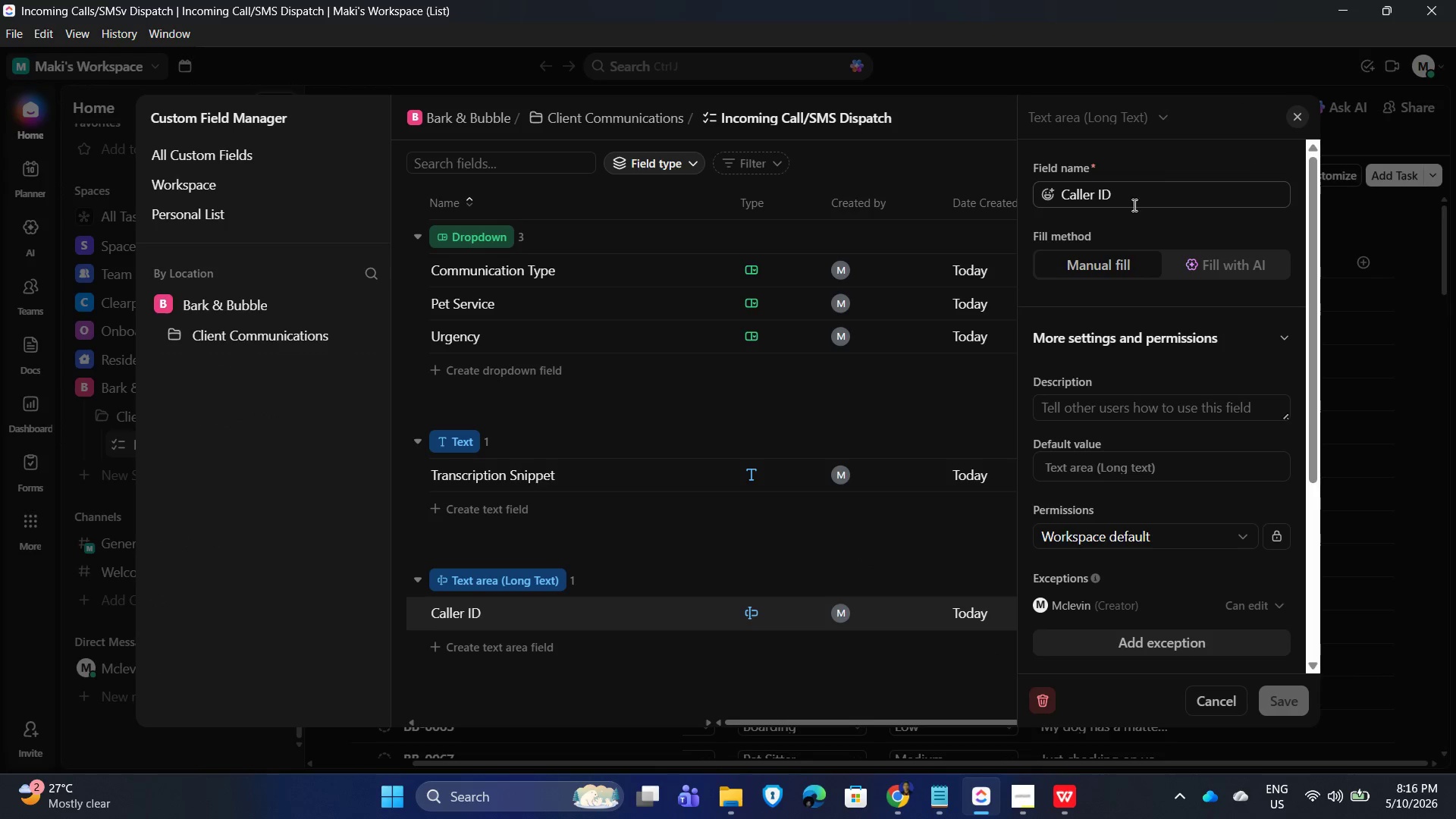 
scroll: coordinate [1116, 418], scroll_direction: down, amount: 3.0
 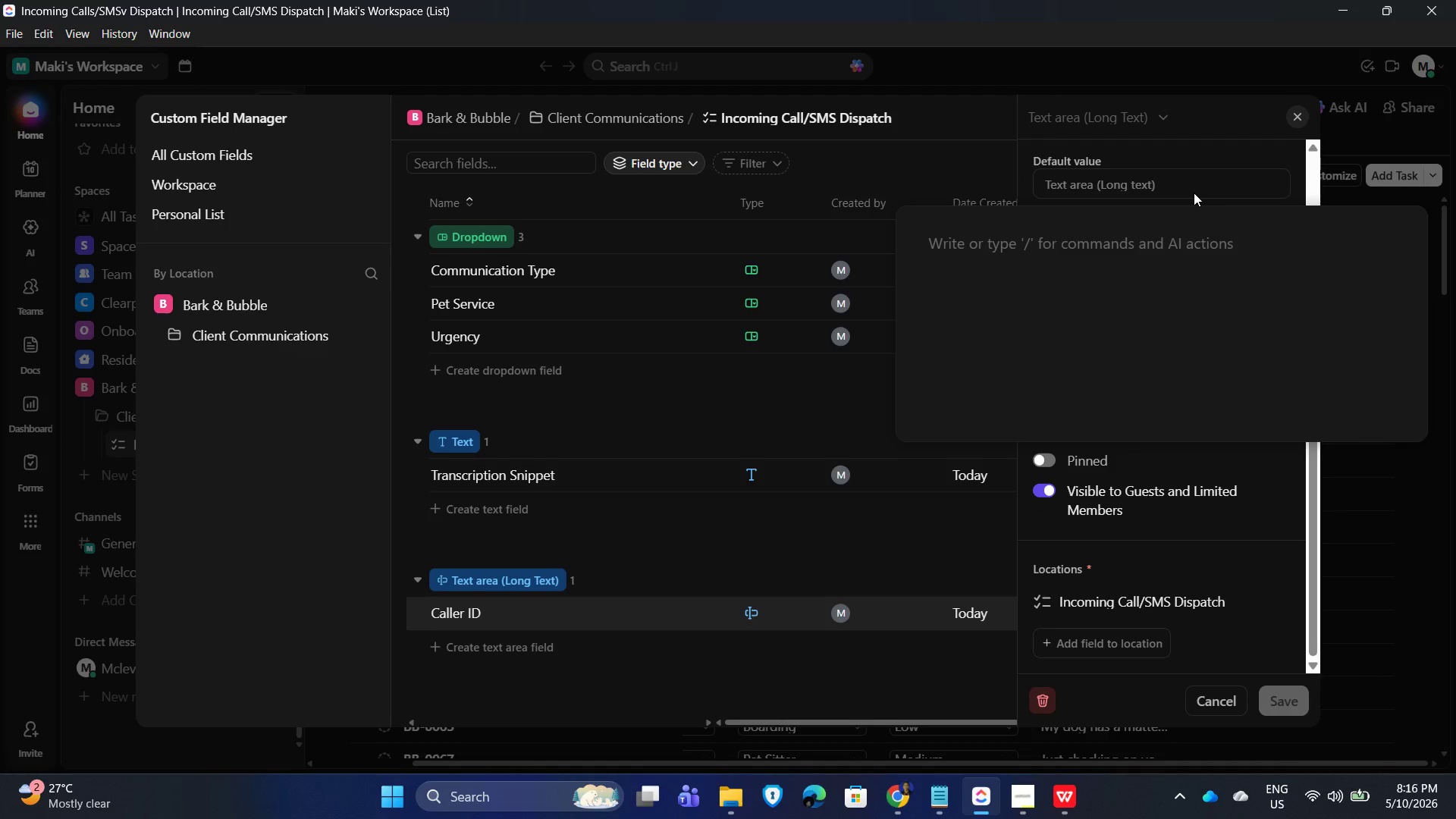 
left_click([1116, 150])
 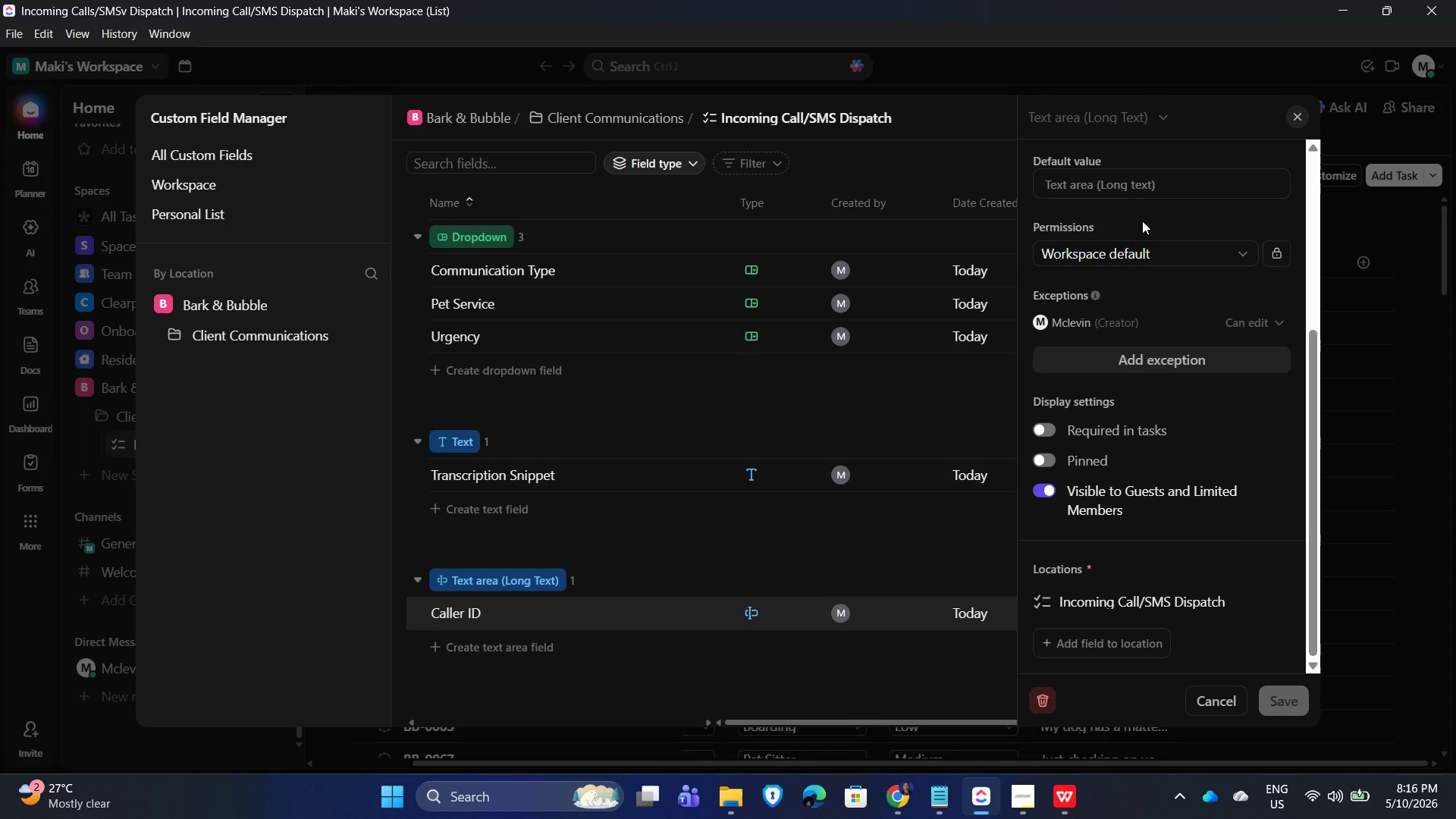 
scroll: coordinate [1142, 221], scroll_direction: down, amount: 3.0
 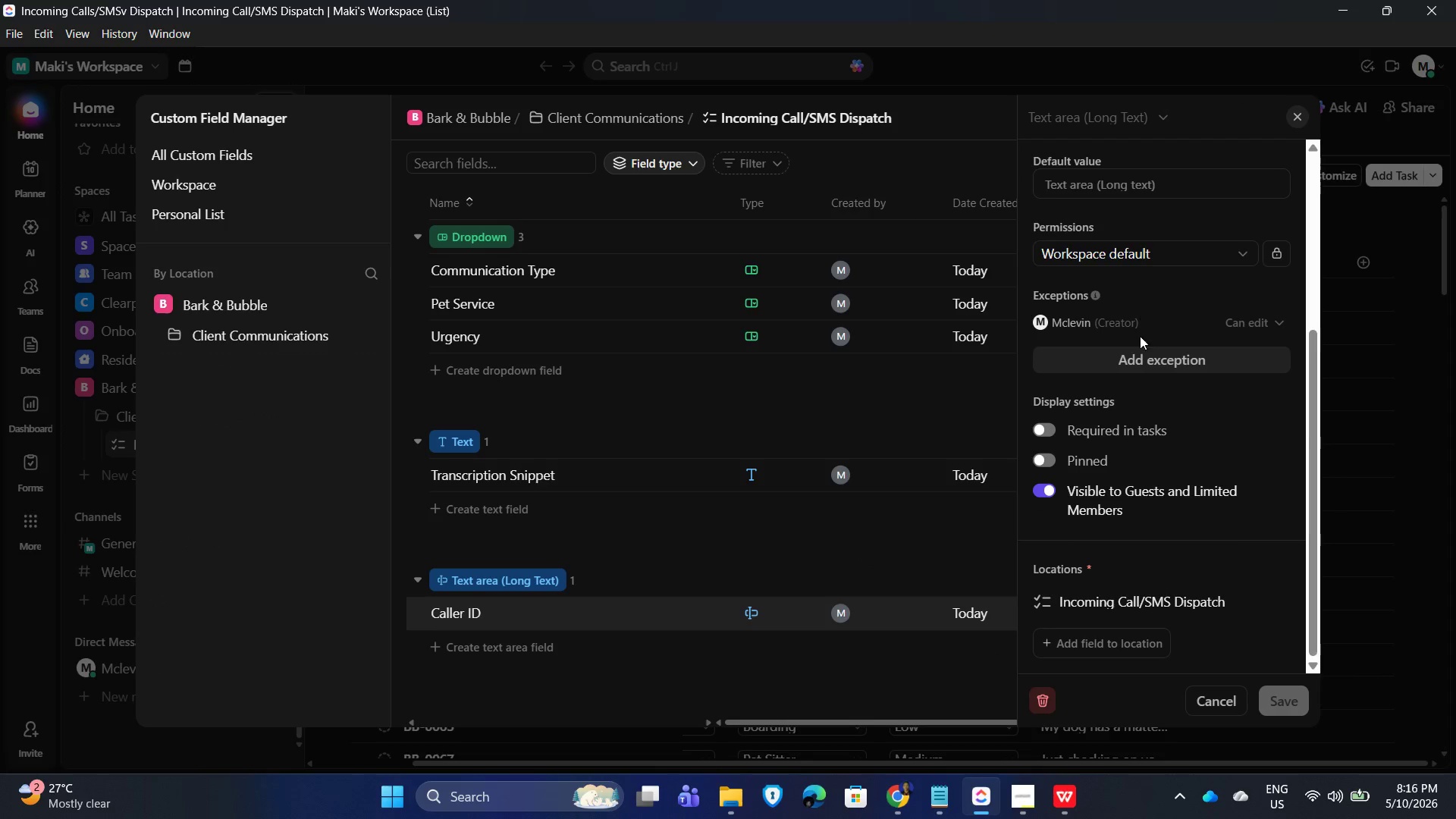 
scroll: coordinate [1160, 400], scroll_direction: up, amount: 6.0
 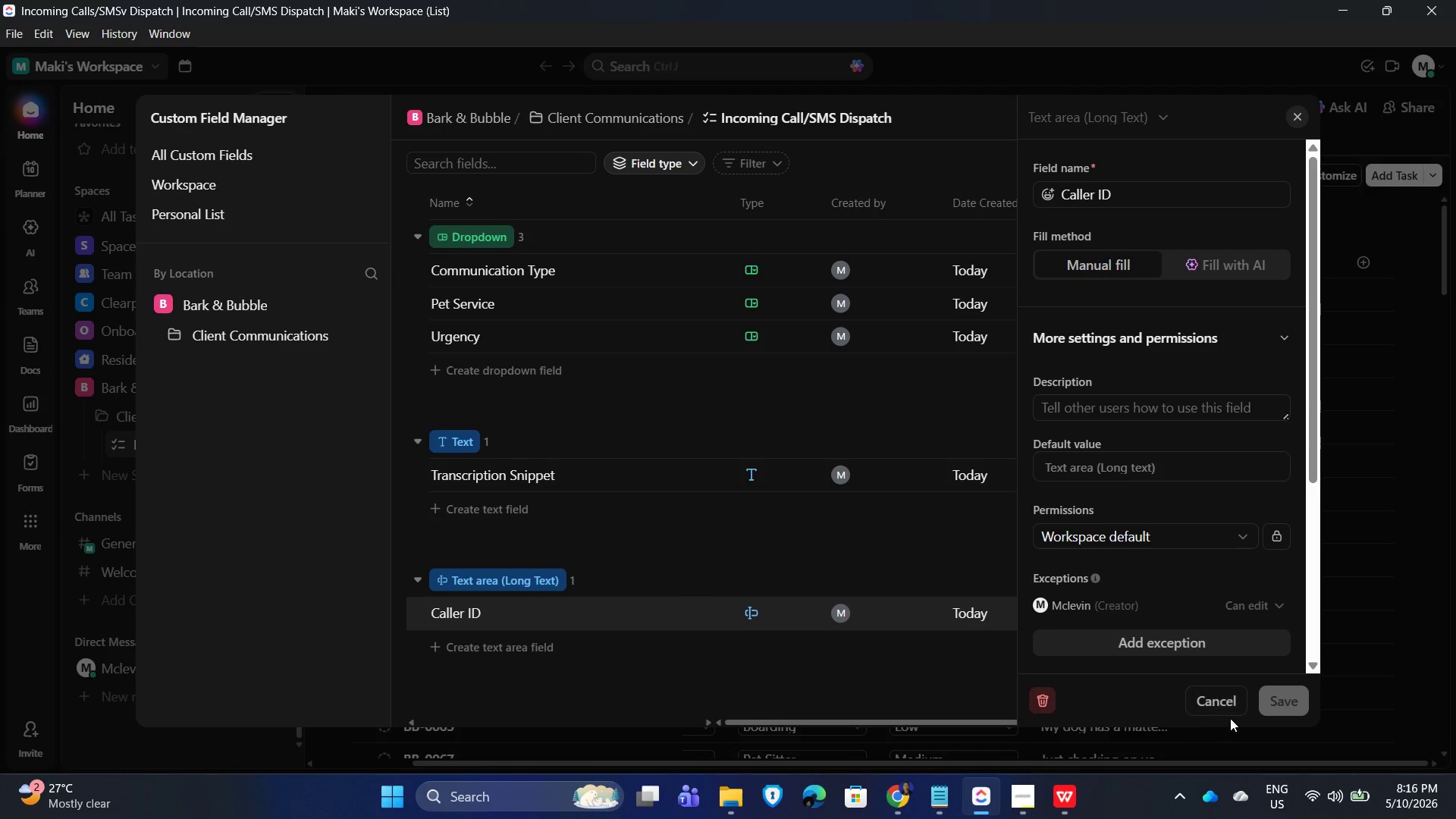 
left_click([1221, 702])
 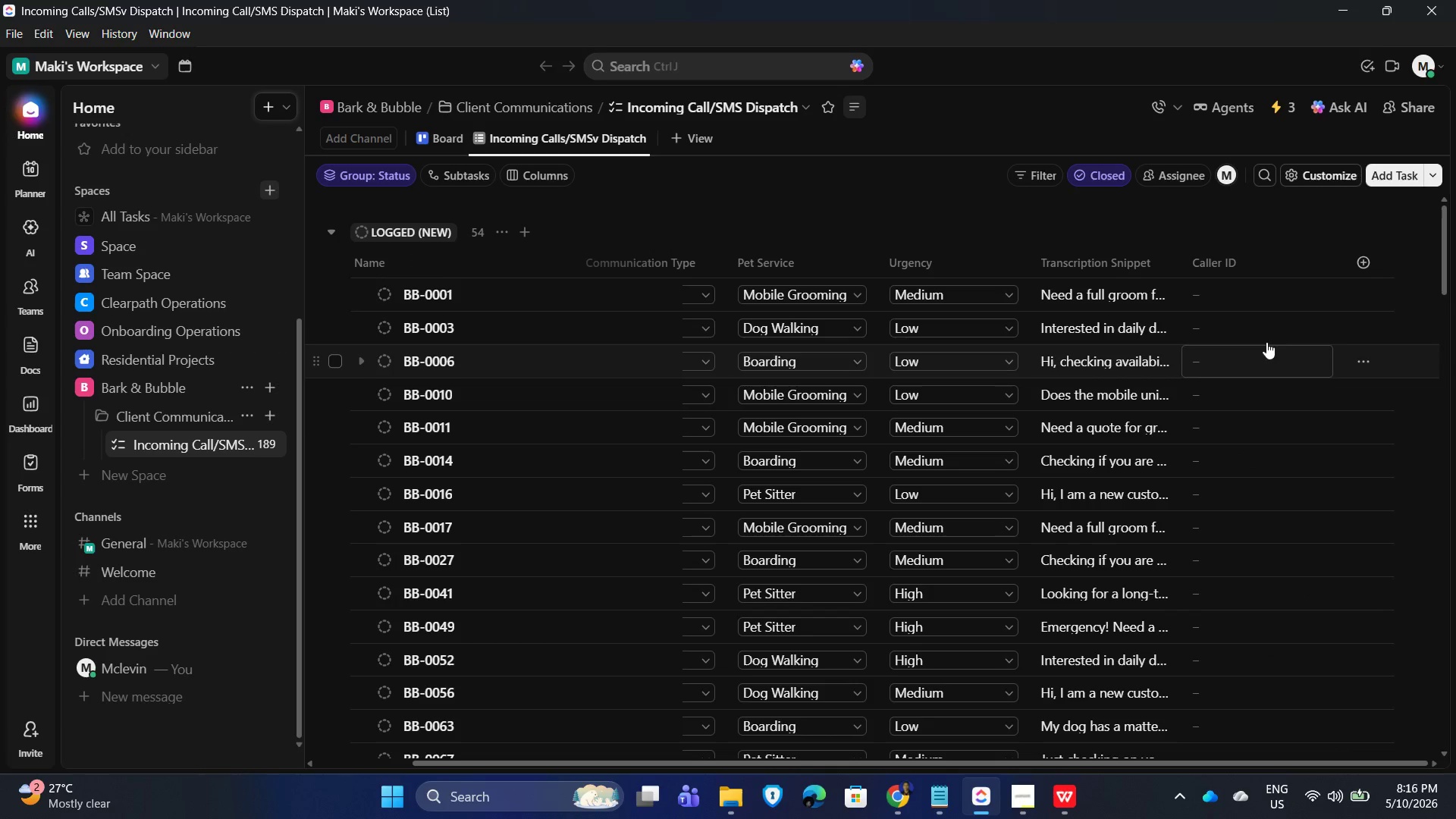 
left_click([1225, 266])
 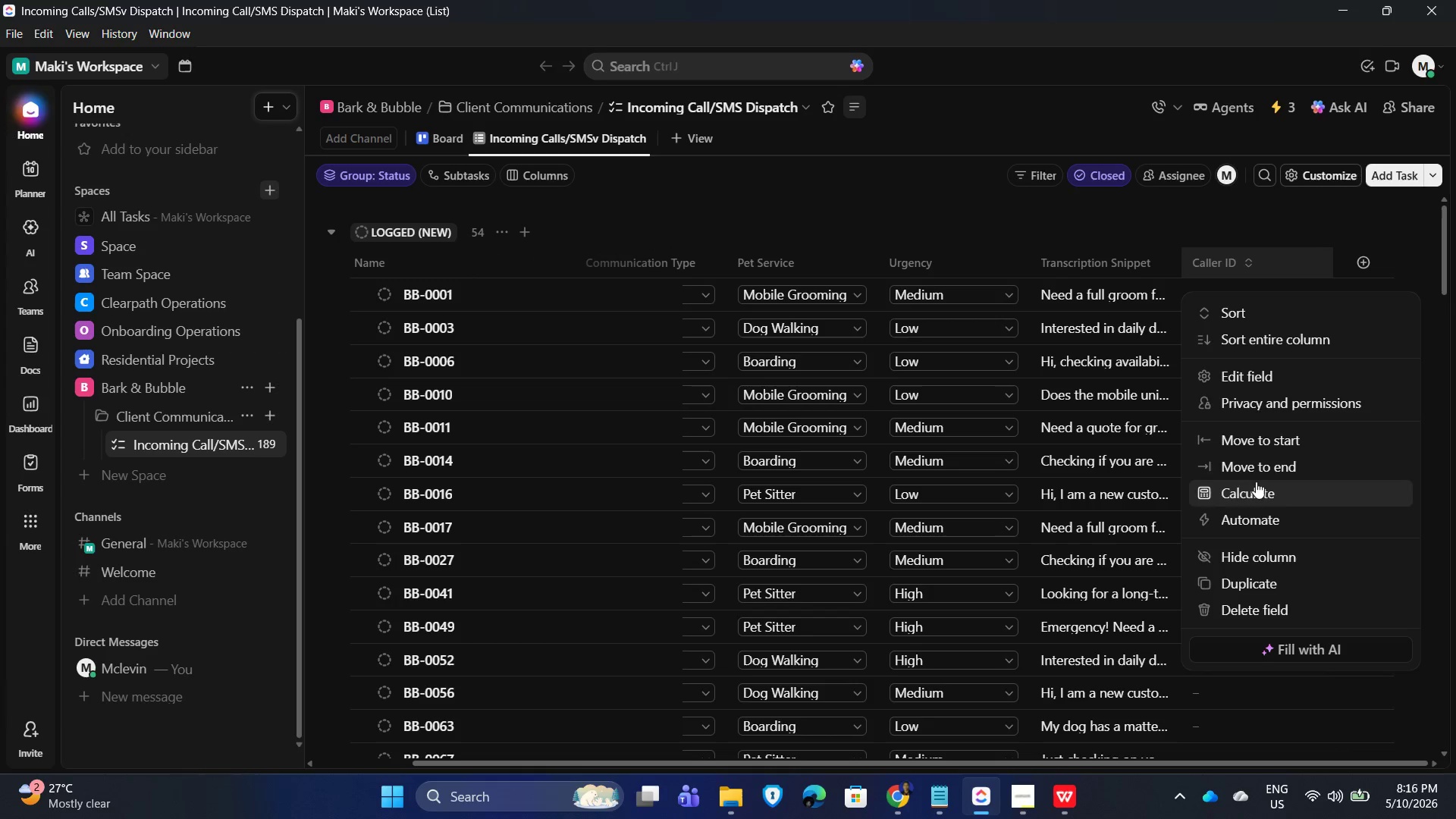 
left_click([986, 217])
 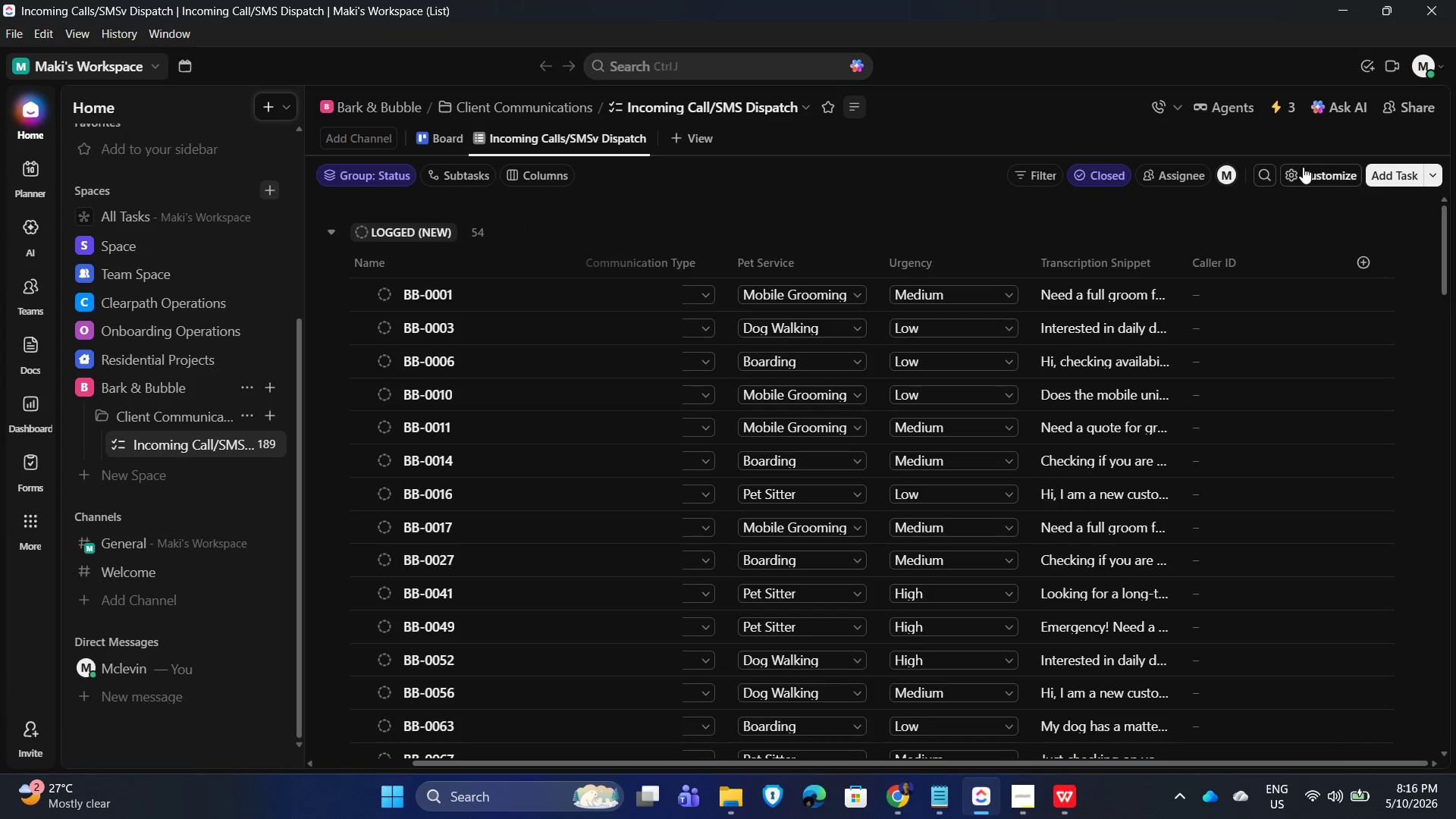 
wait(5.7)
 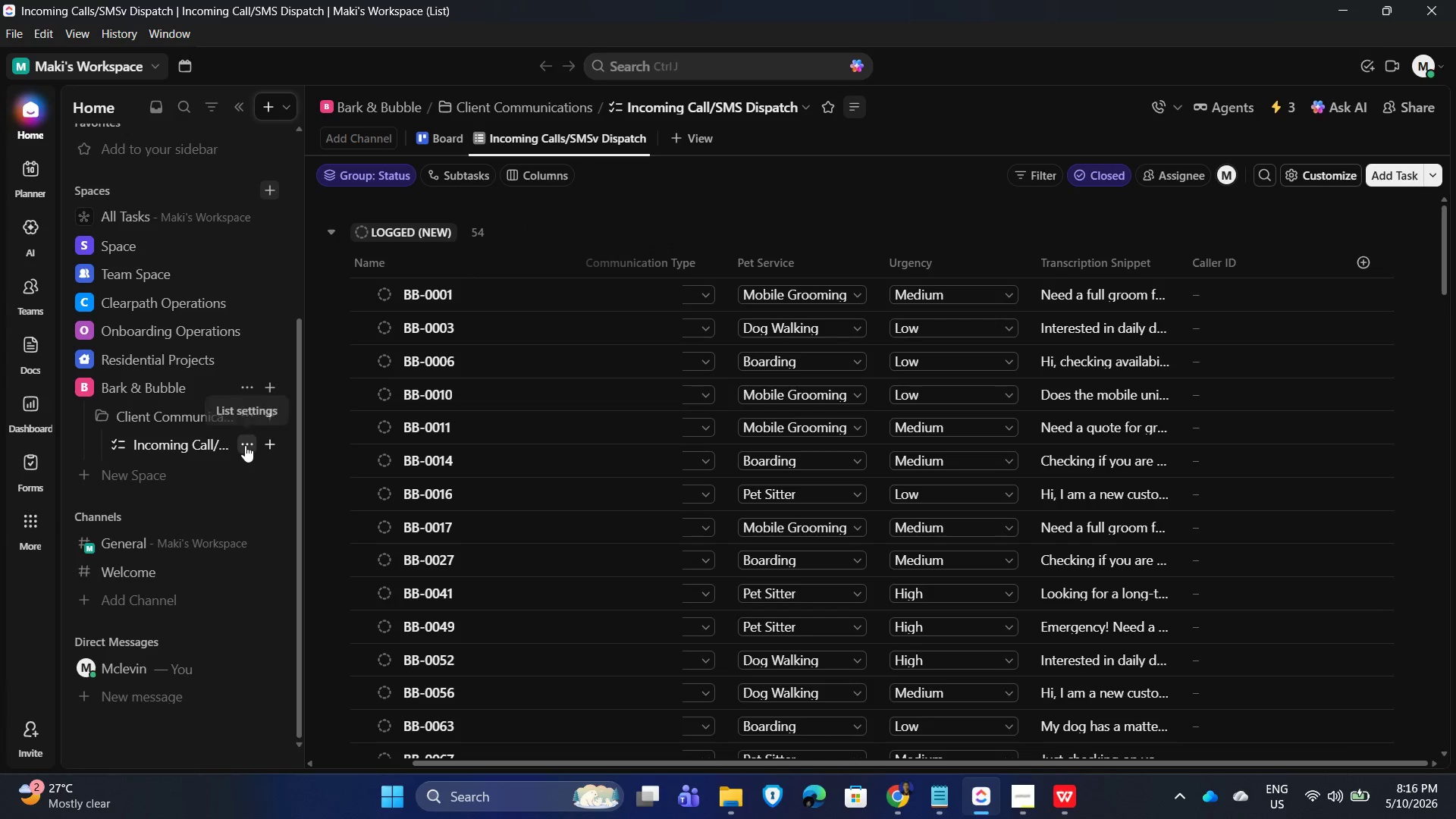 
left_click_drag(start_coordinate=[948, 207], to_coordinate=[956, 207])
 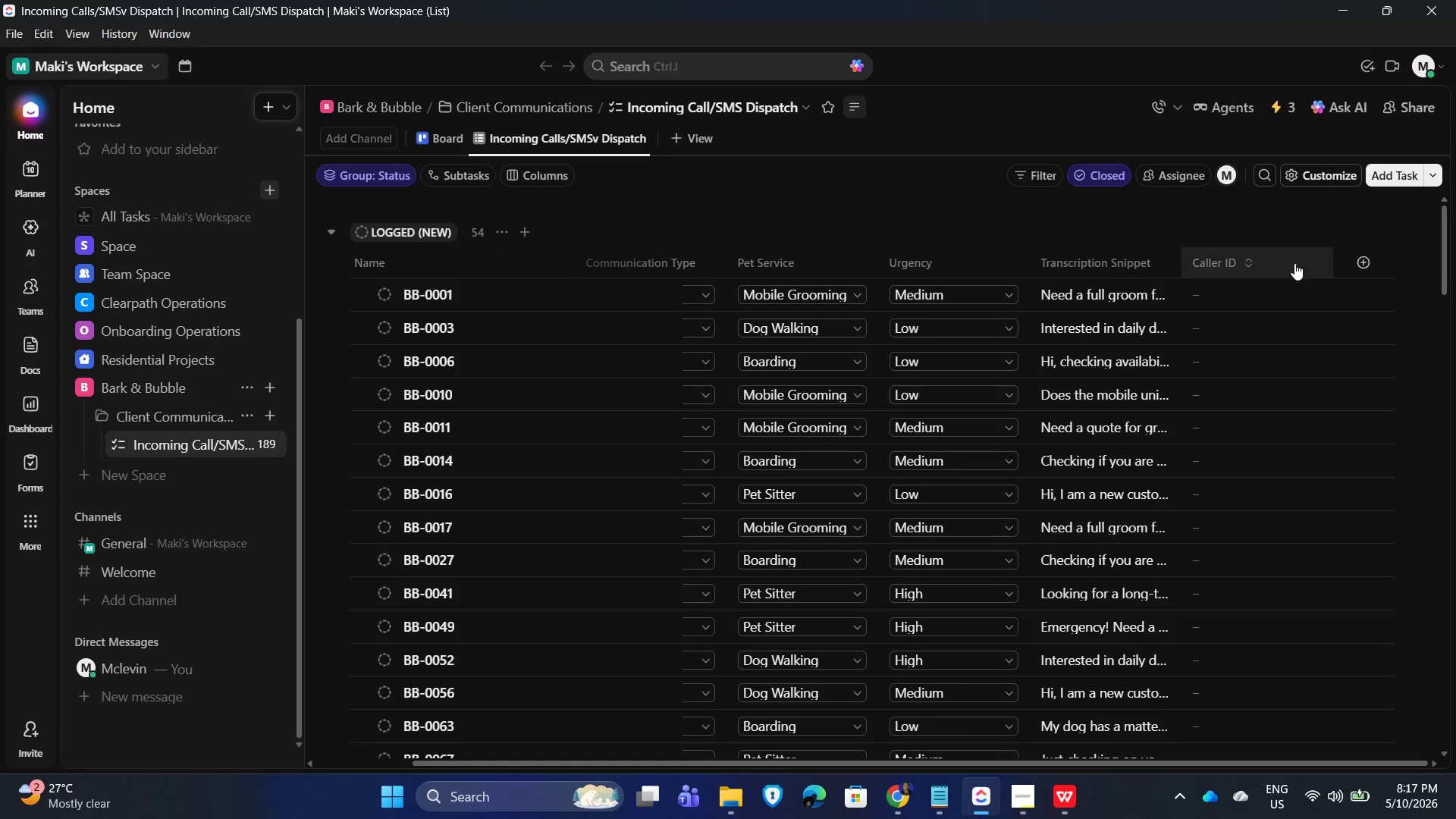 
left_click([1253, 253])
 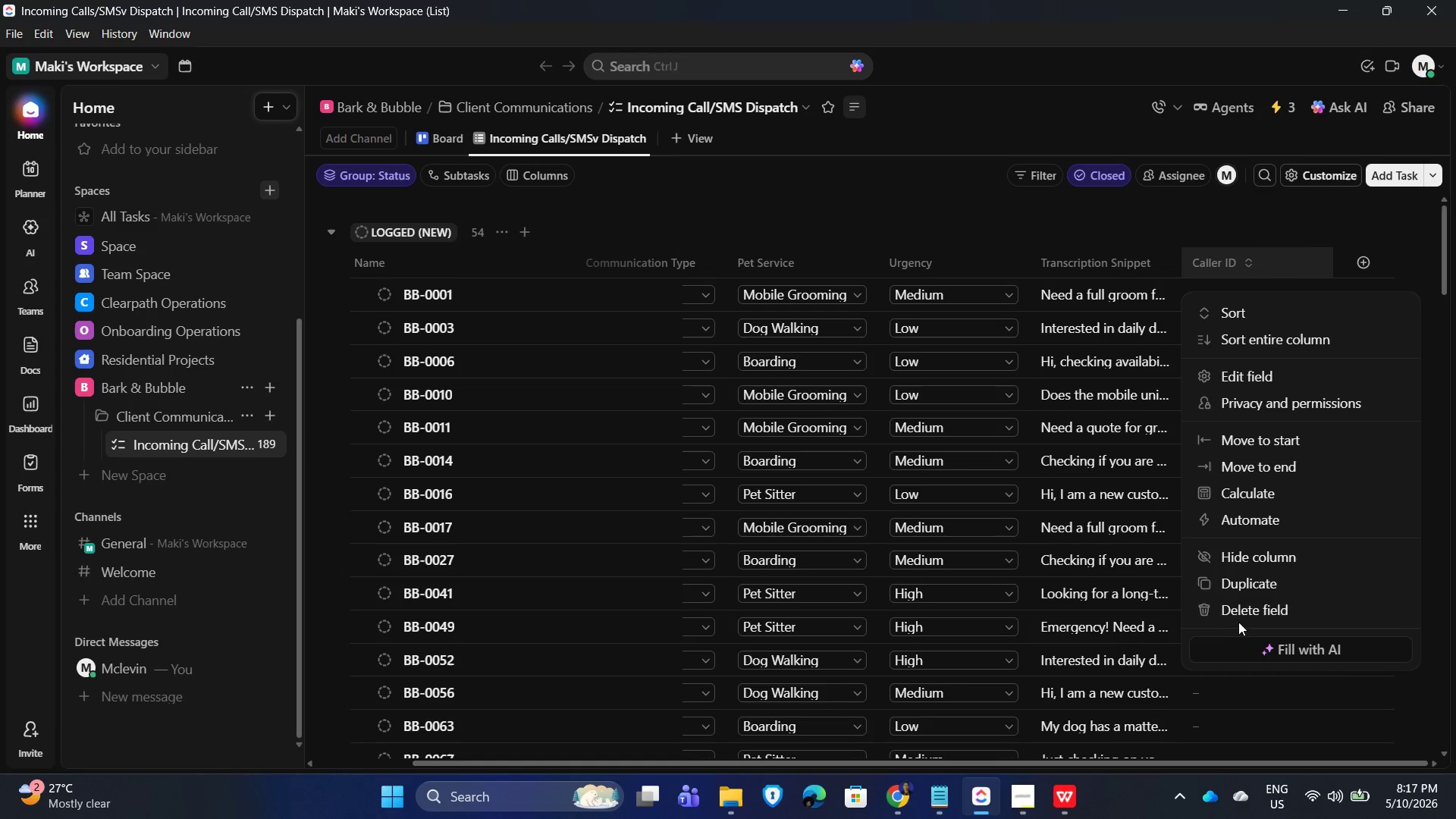 
left_click([1250, 613])
 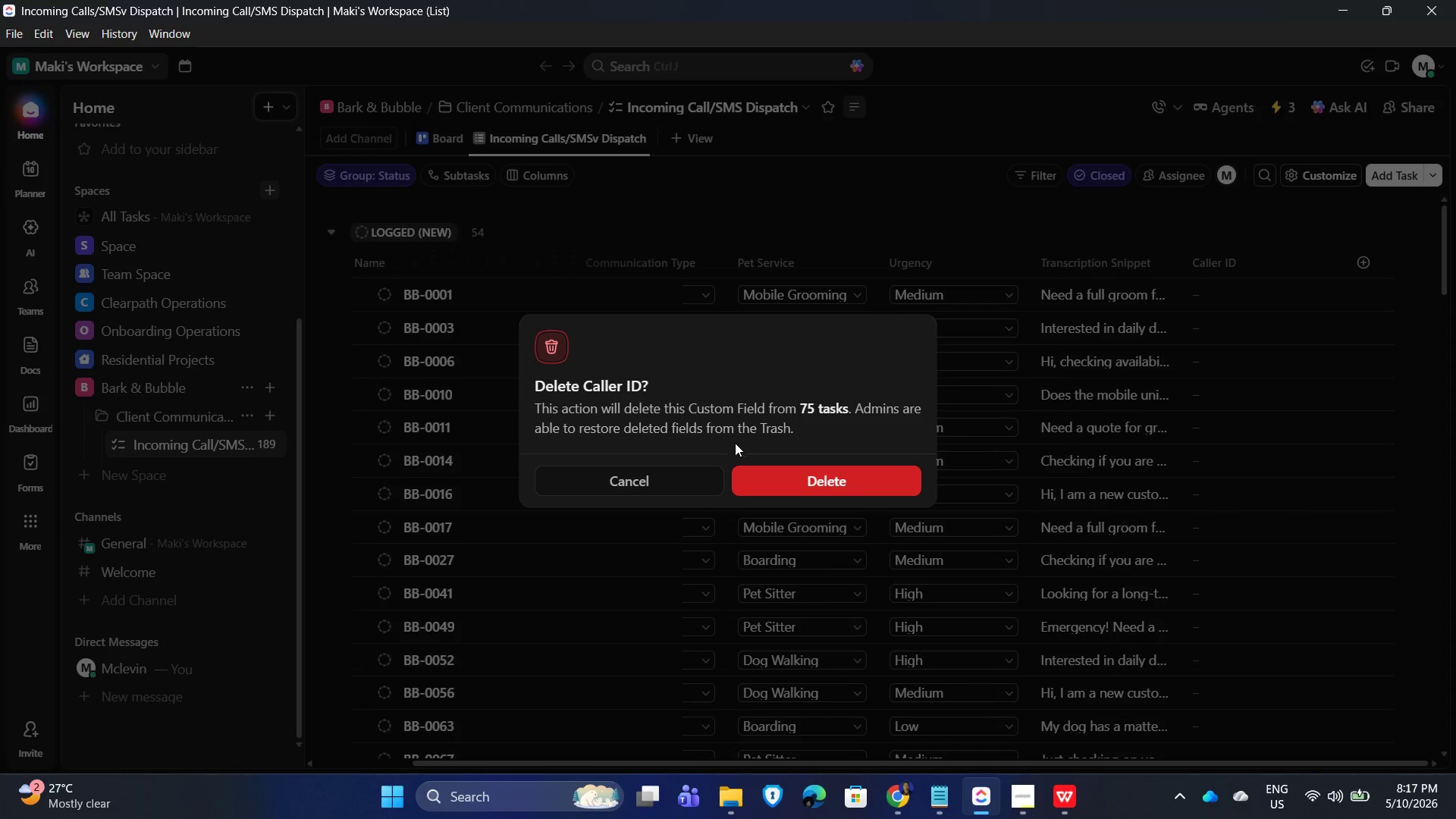 
wait(14.09)
 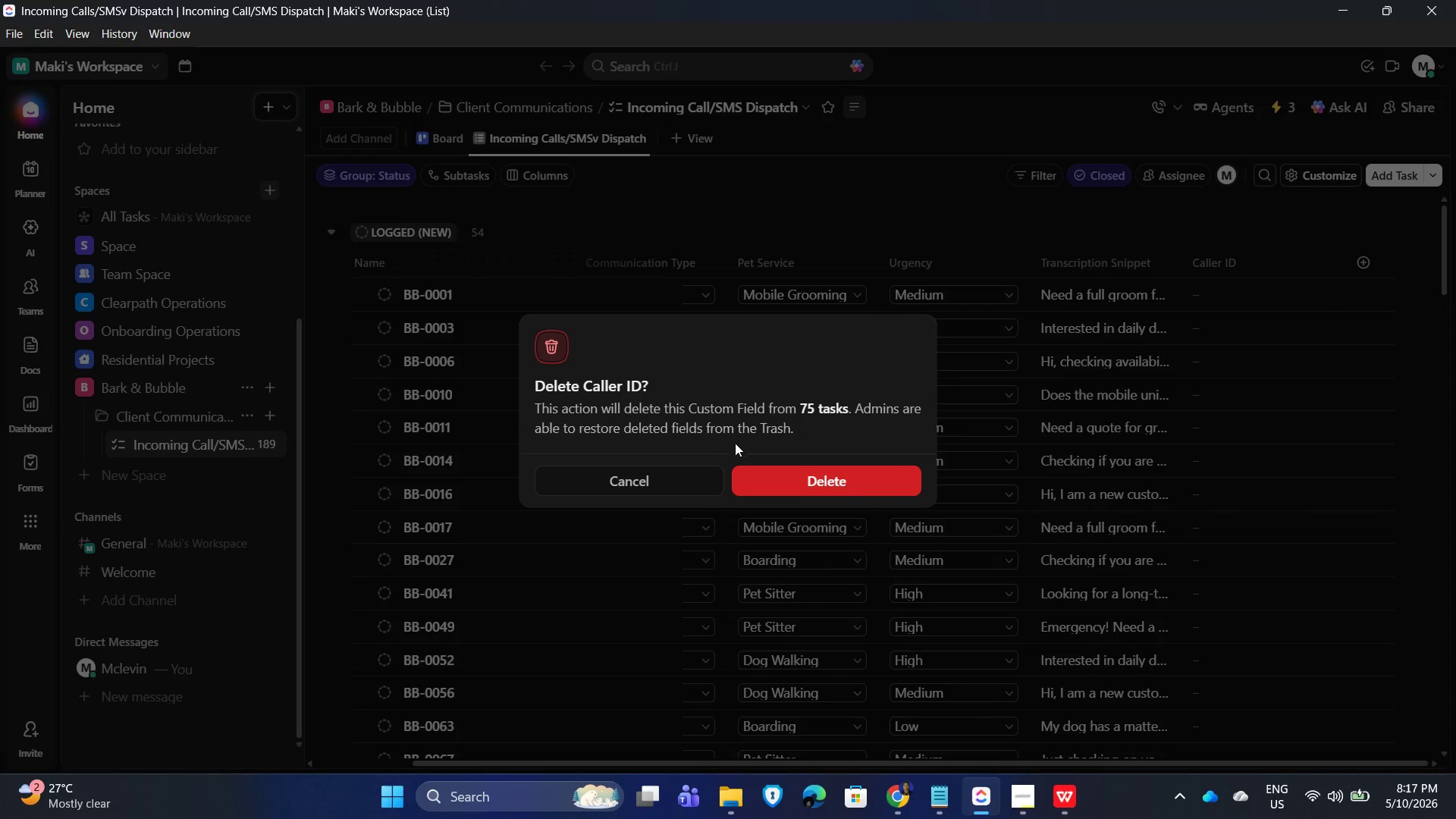 
left_click([243, 442])
 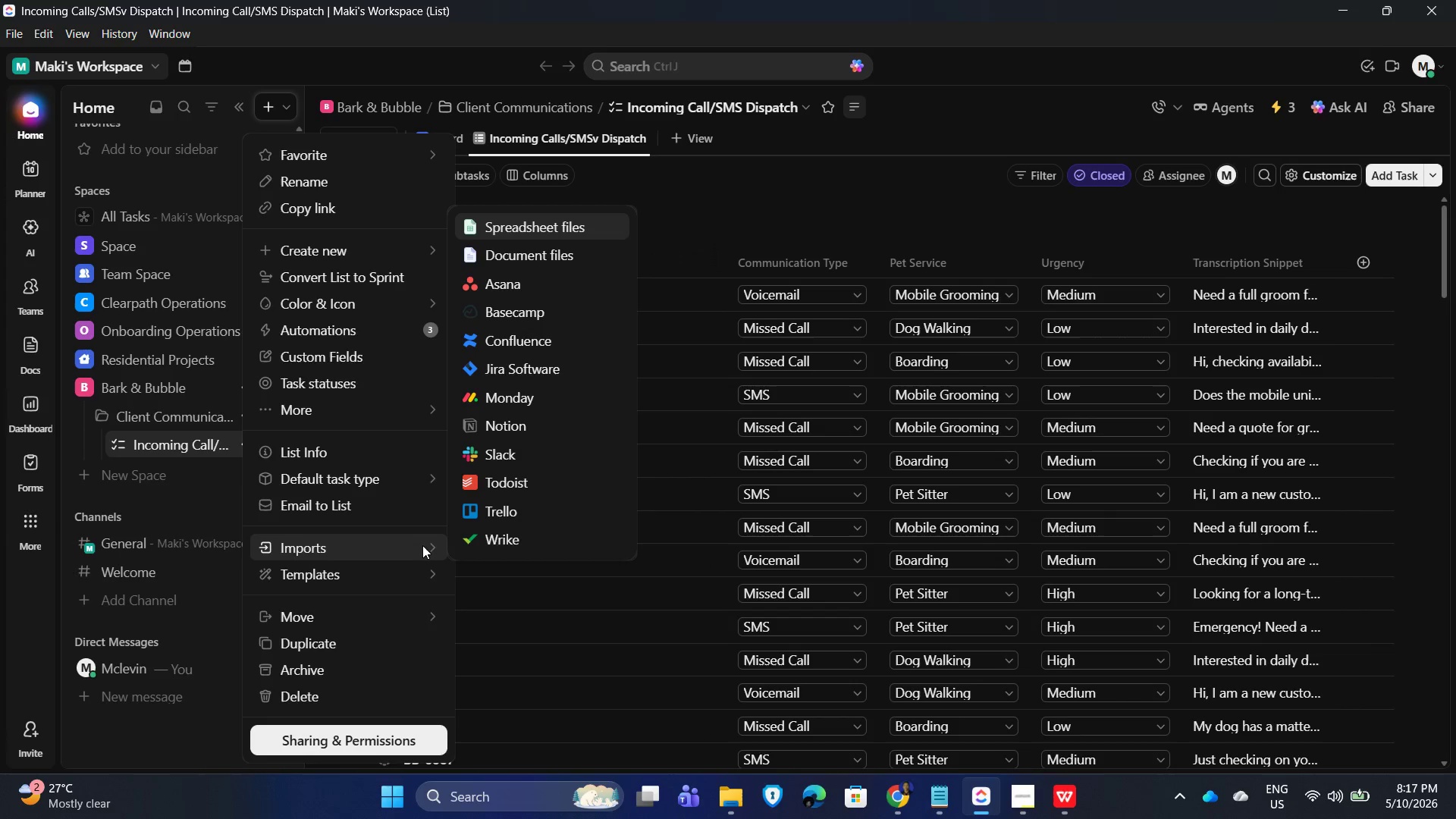 
left_click([534, 224])
 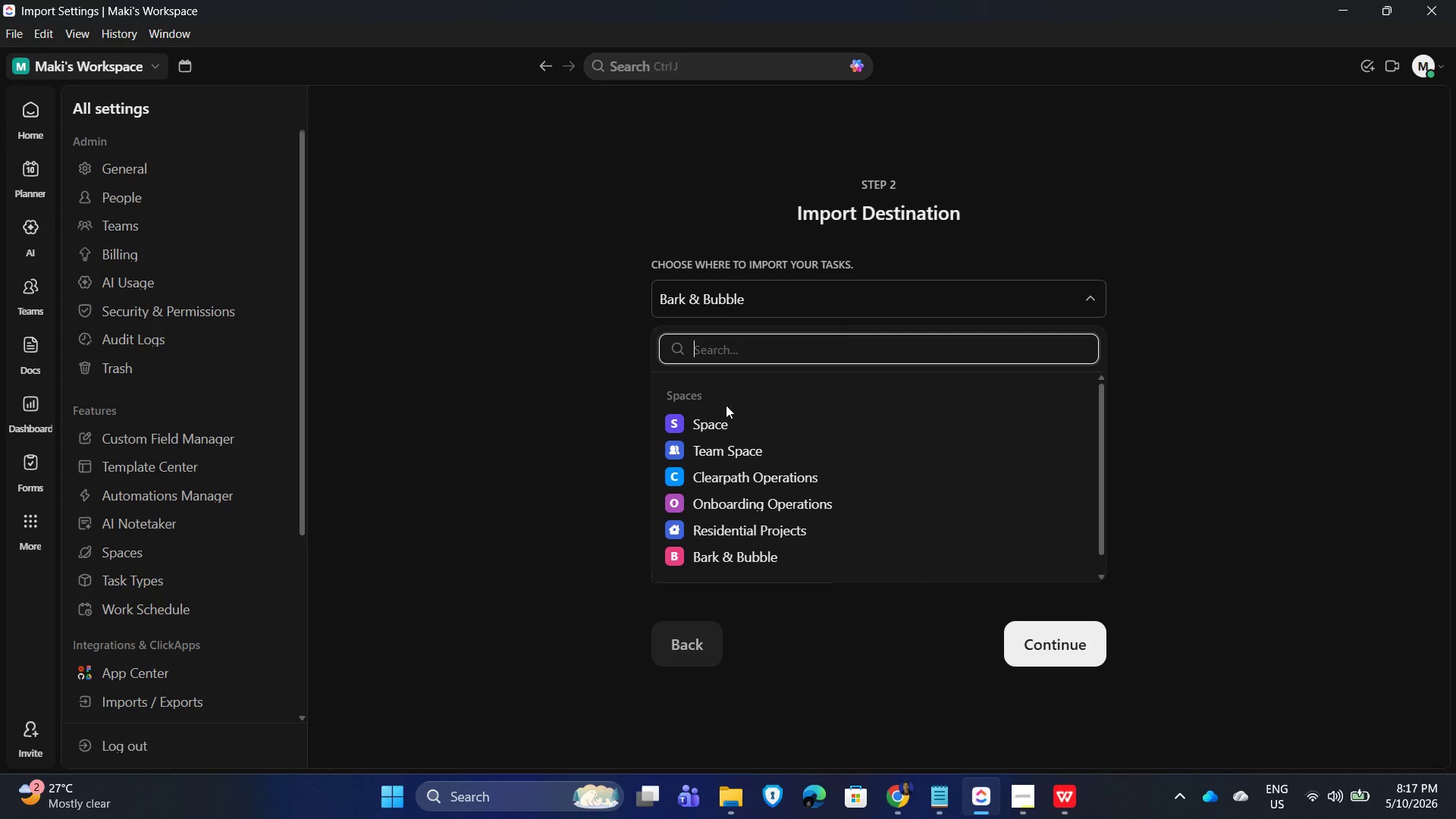 
left_click([676, 559])
 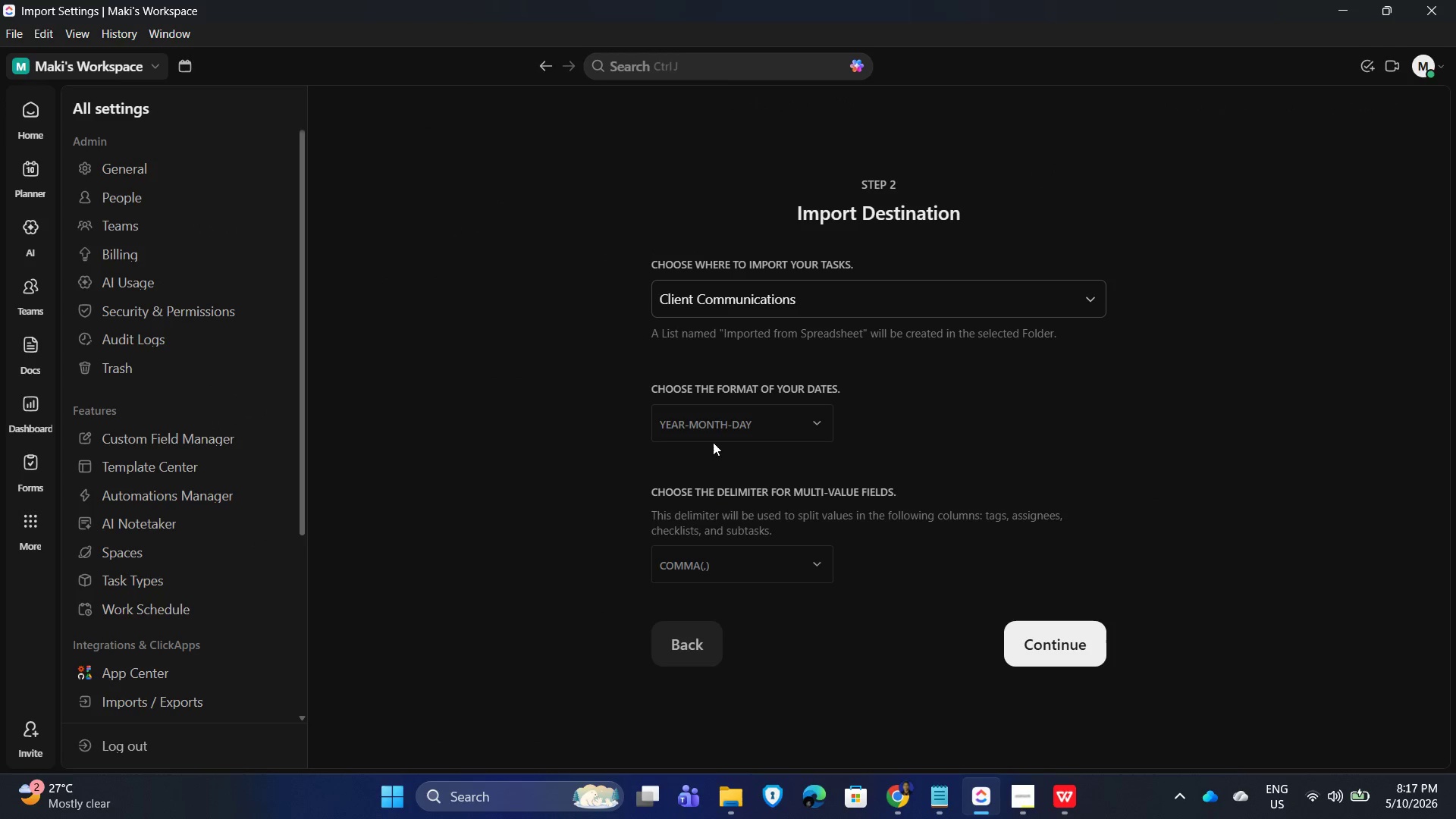 
left_click([799, 302])
 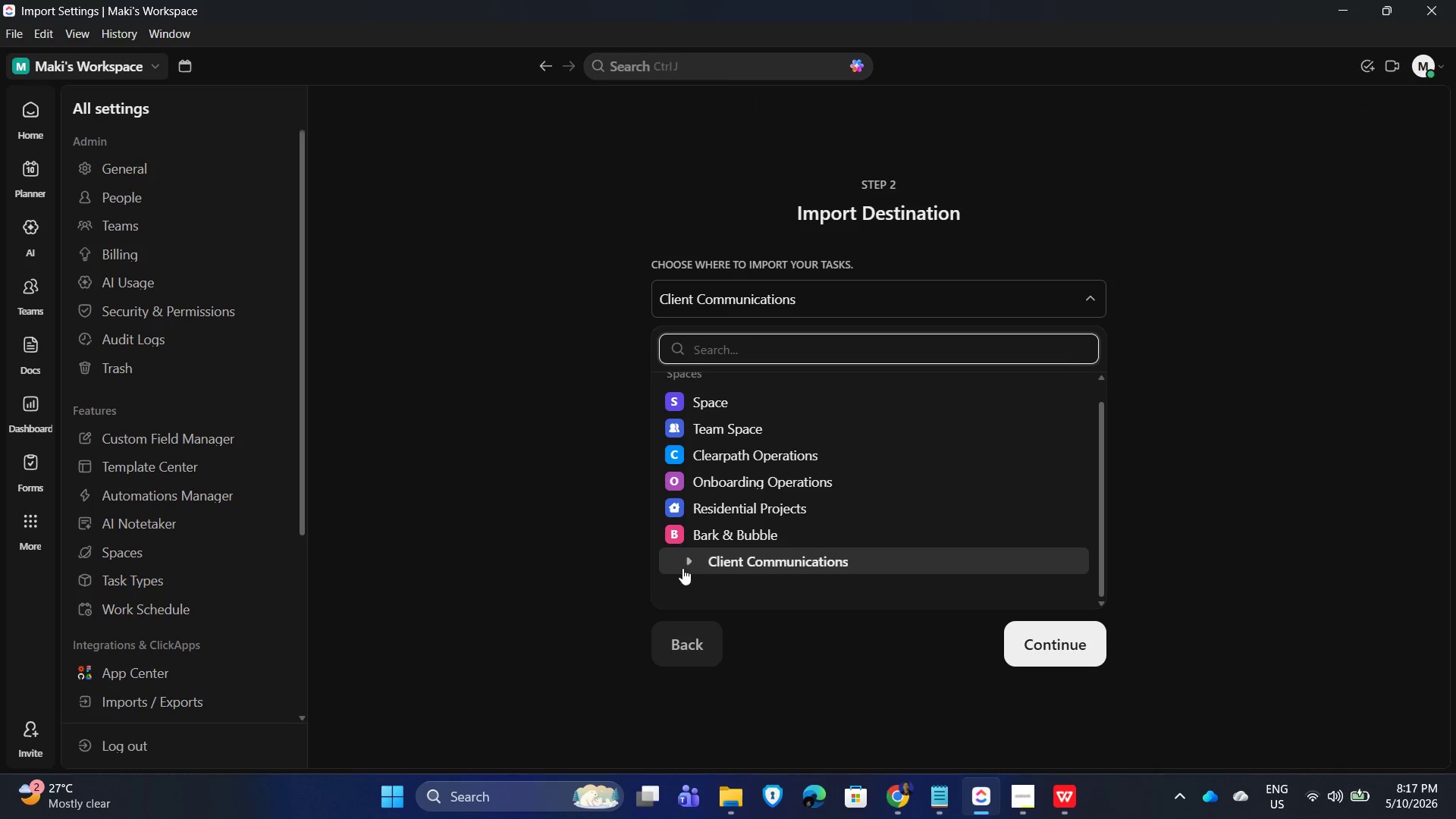 
left_click([683, 561])
 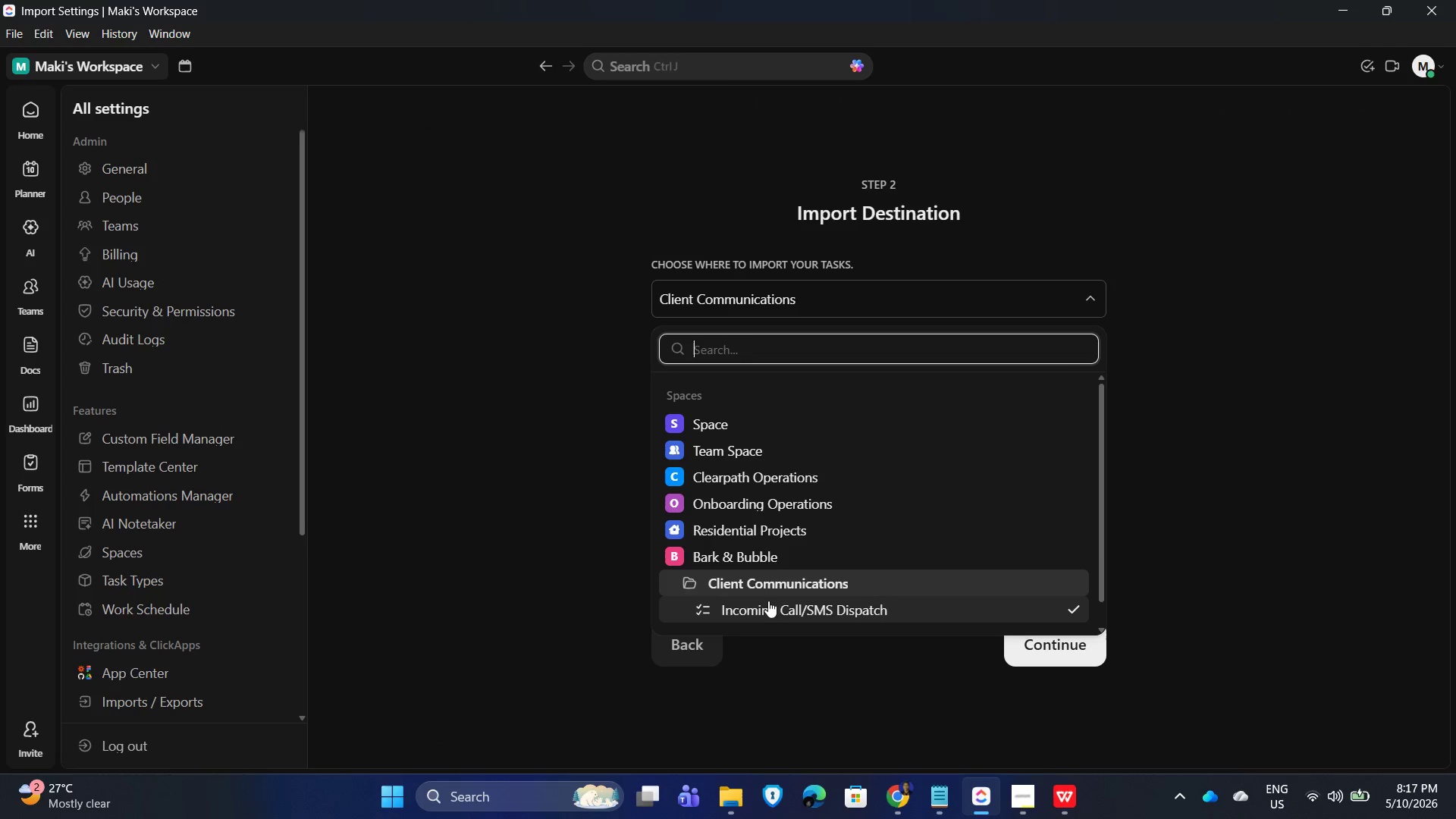 
left_click_drag(start_coordinate=[786, 609], to_coordinate=[791, 609])
 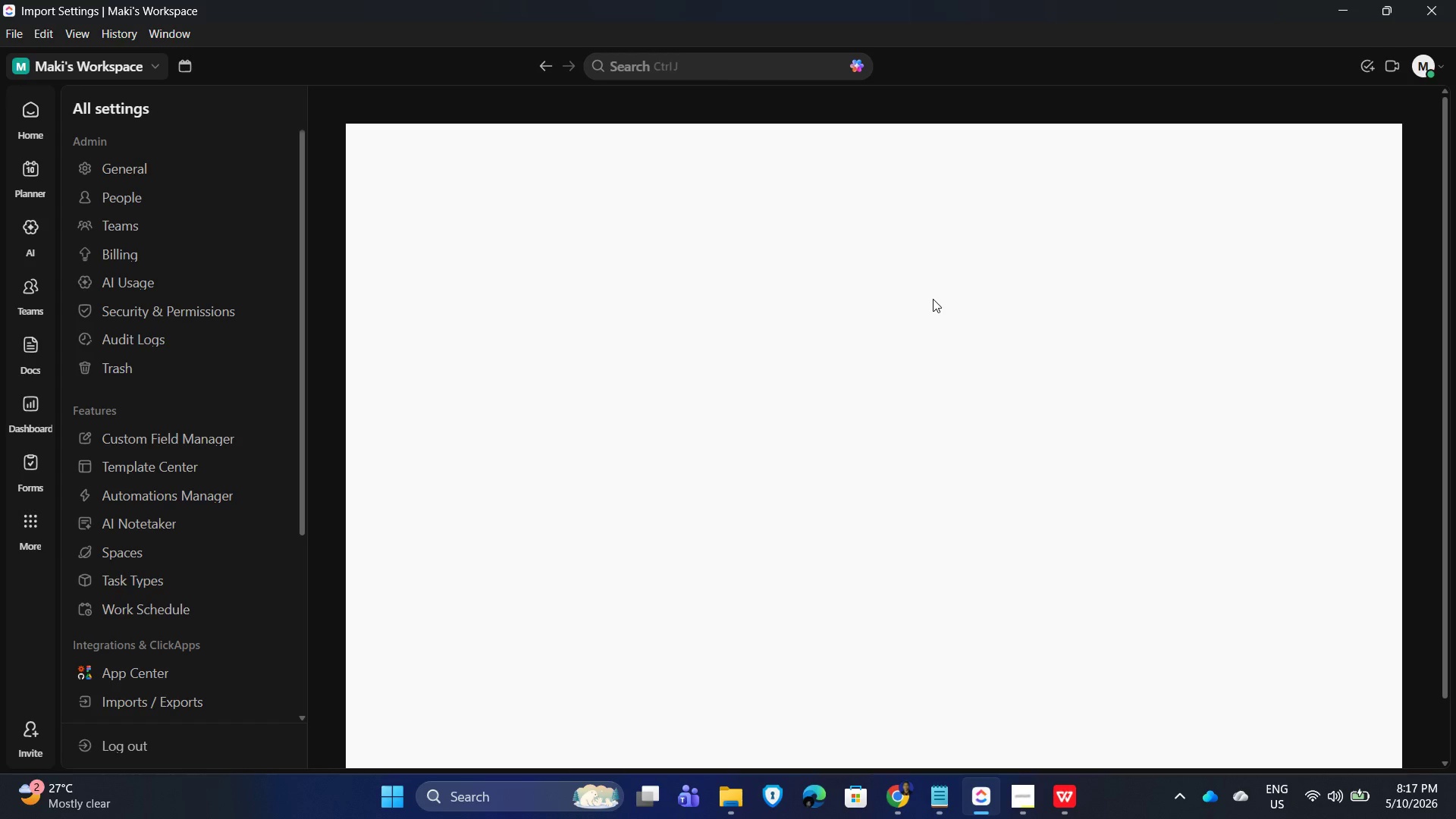 
wait(10.05)
 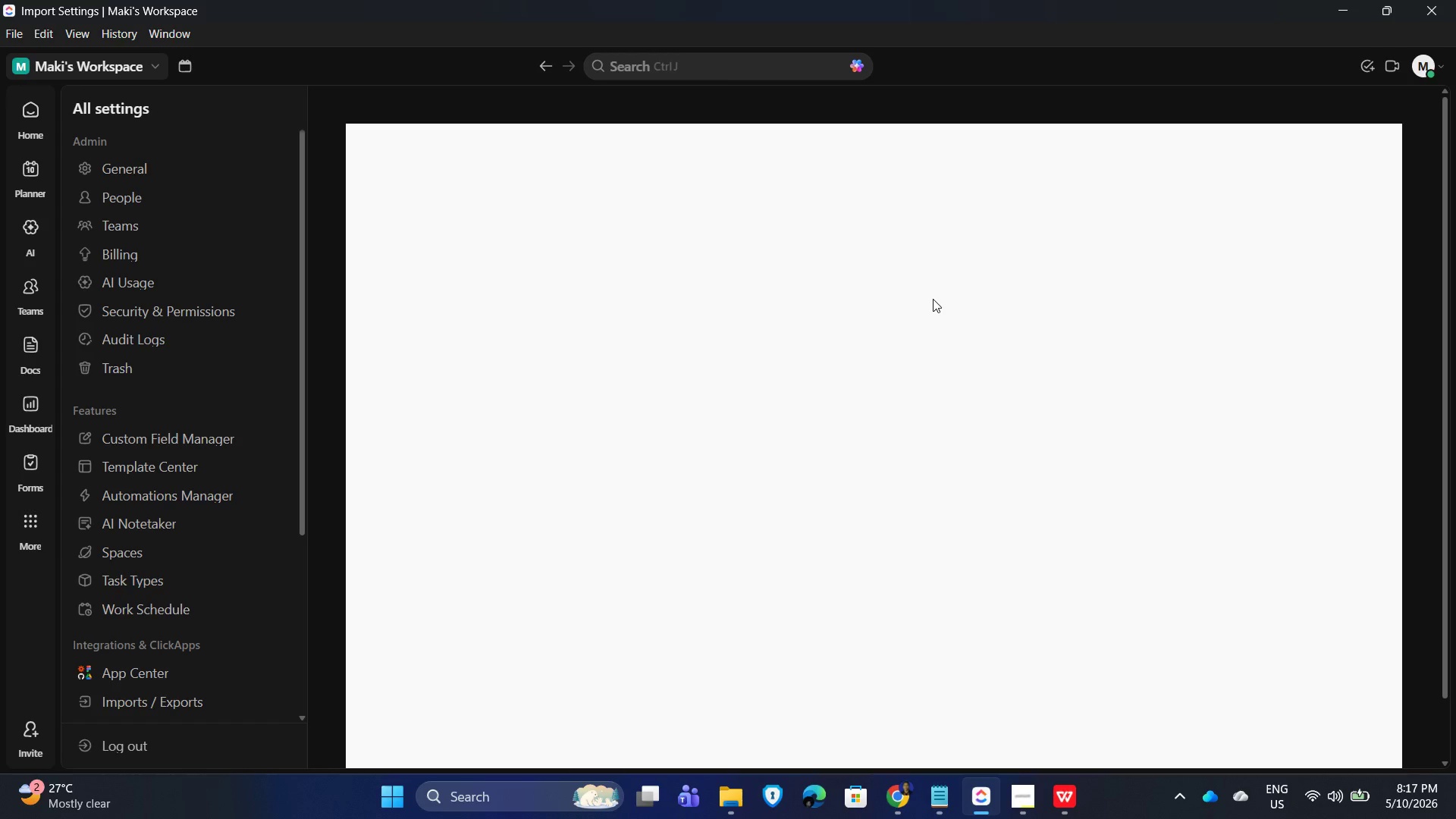 
left_click_drag(start_coordinate=[560, 441], to_coordinate=[564, 439])
 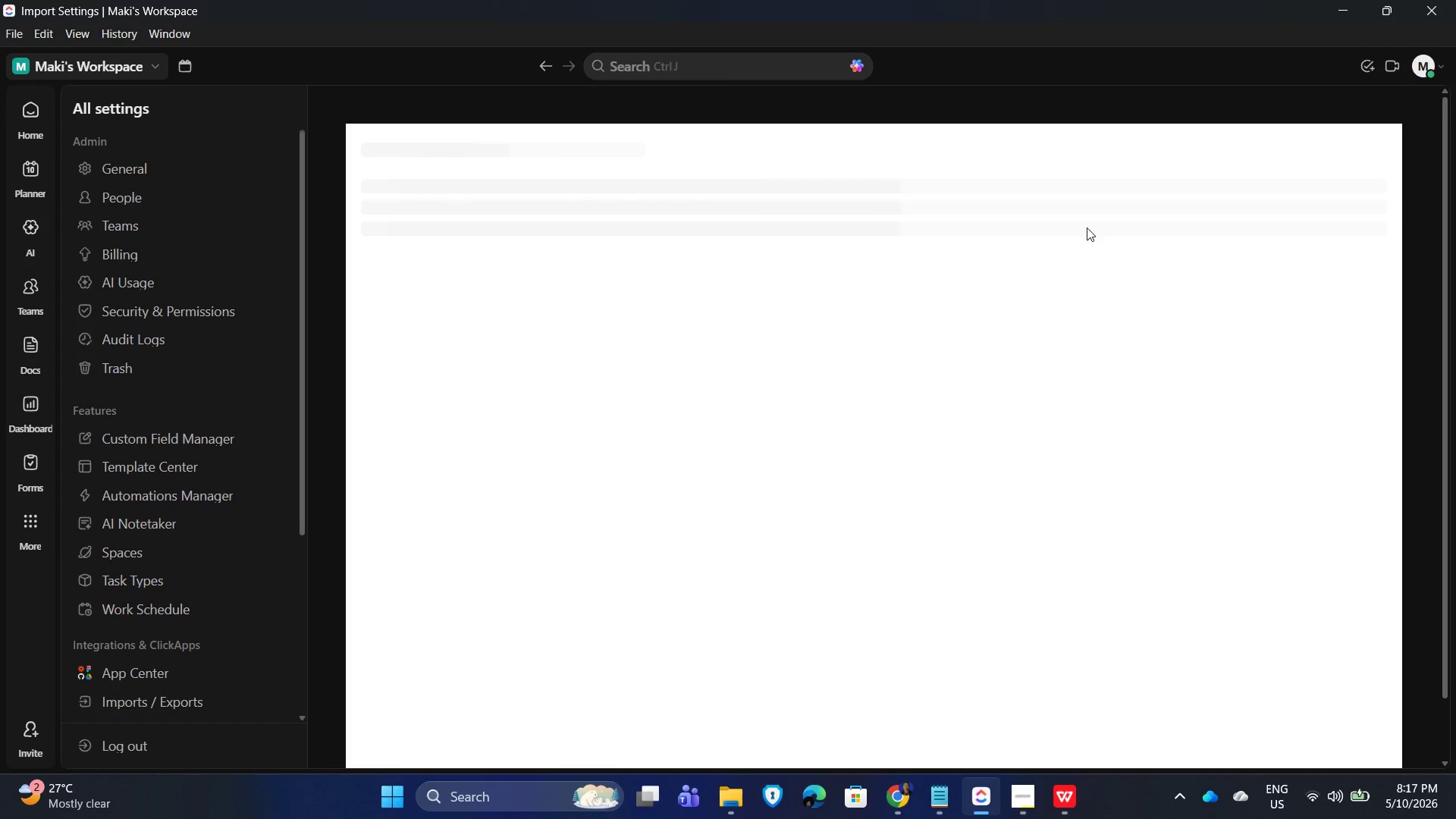 
wait(21.45)
 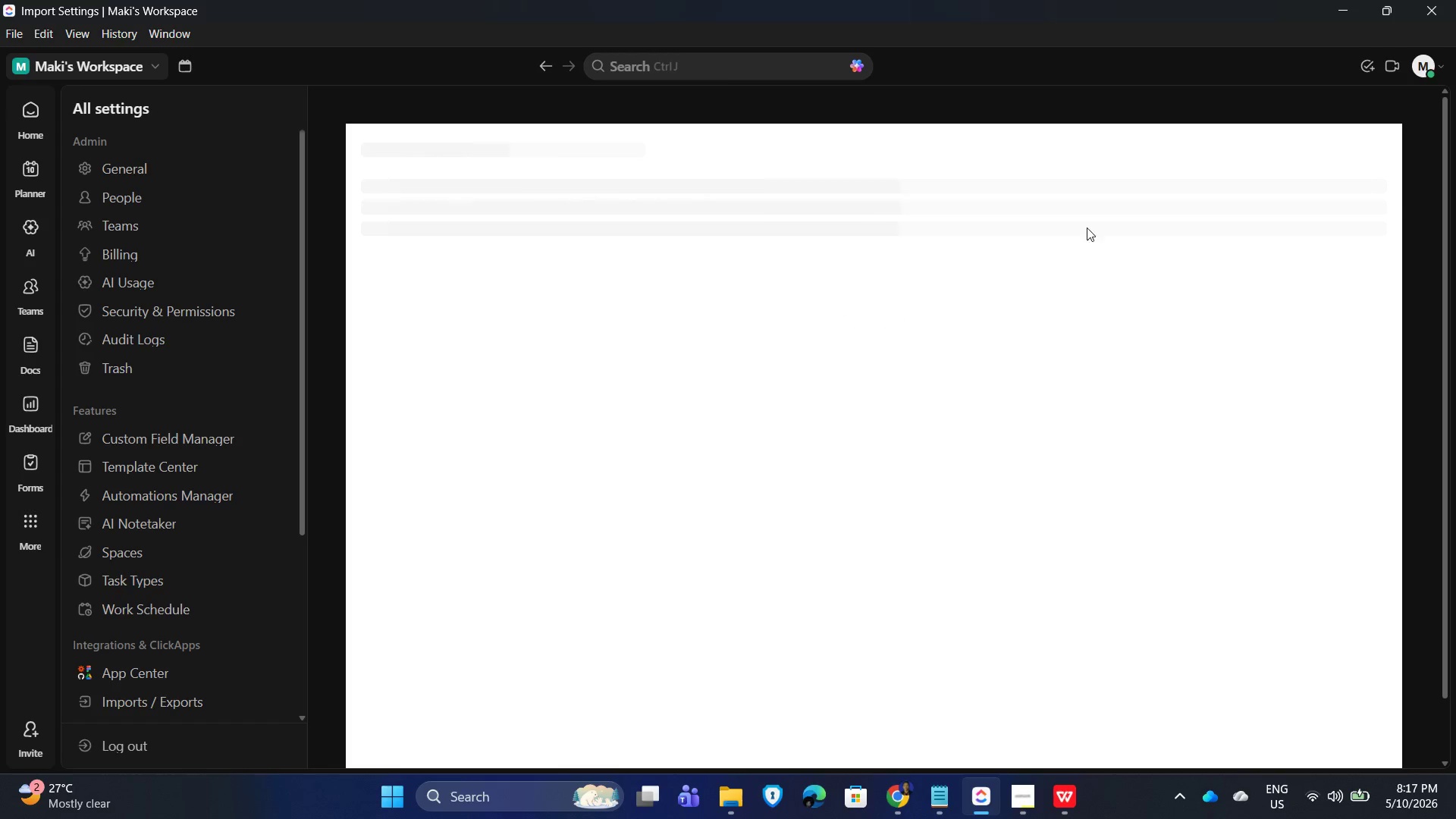 
scroll: coordinate [832, 649], scroll_direction: down, amount: 11.0
 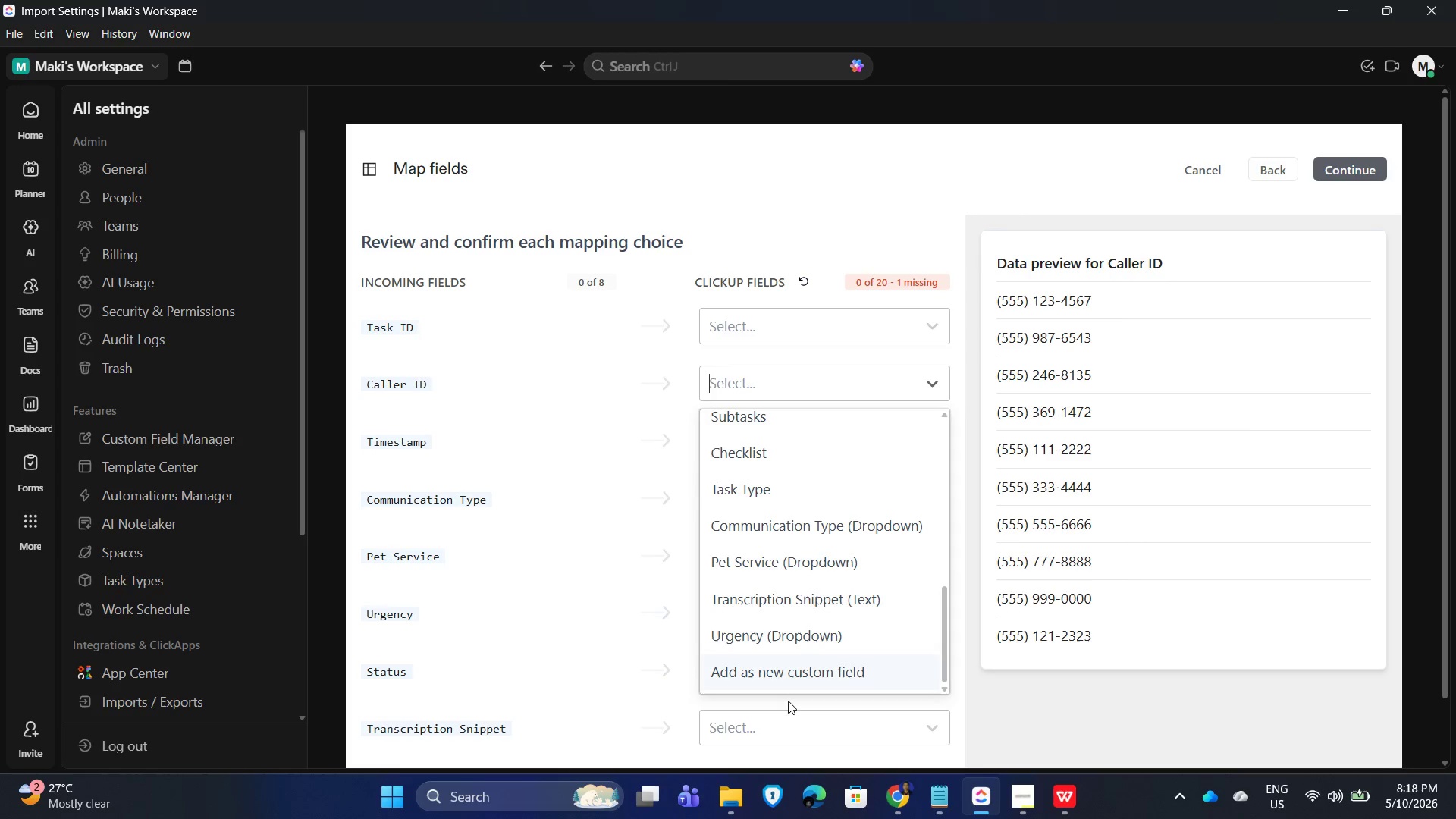 
left_click([788, 672])
 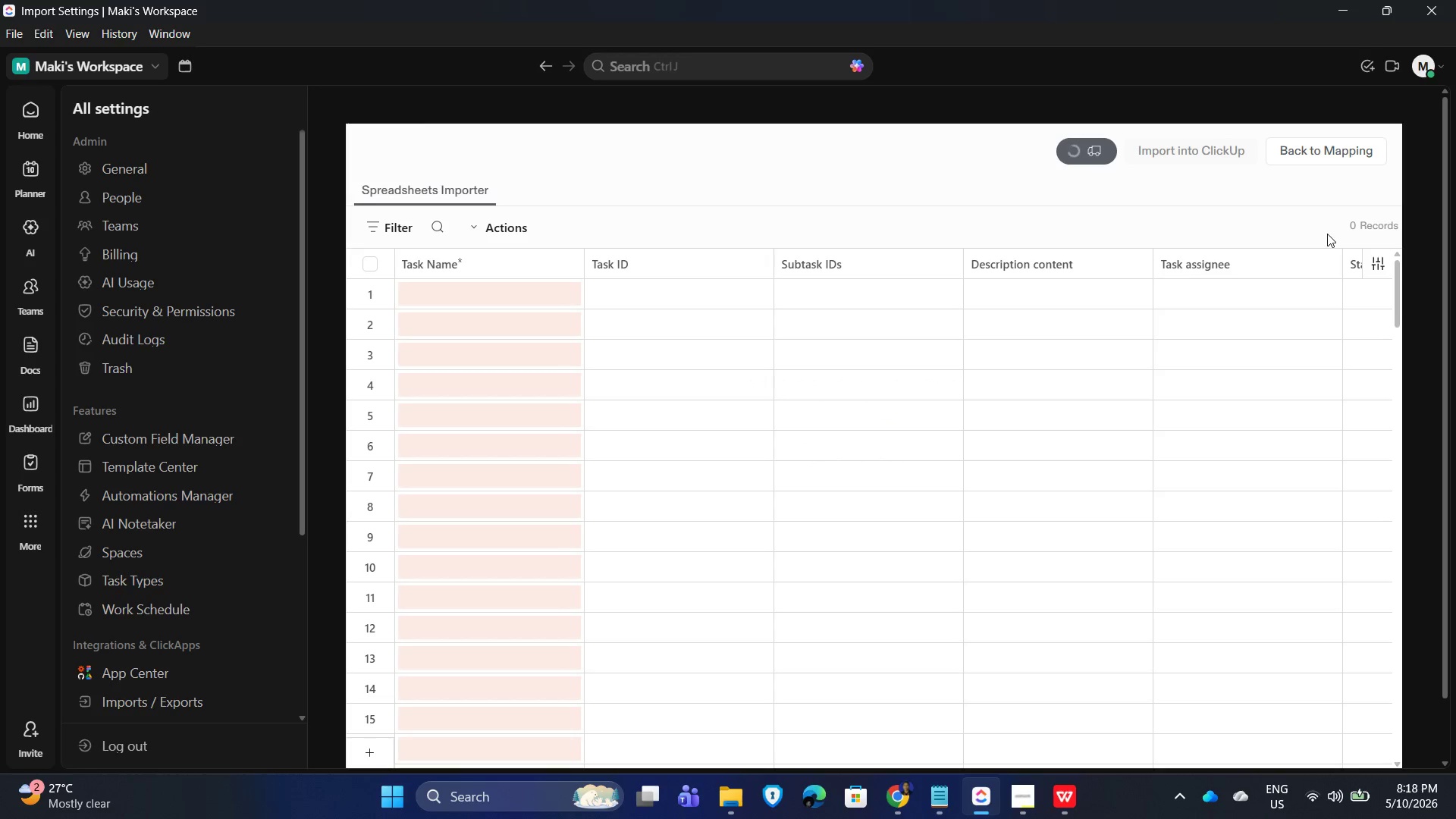 
wait(17.12)
 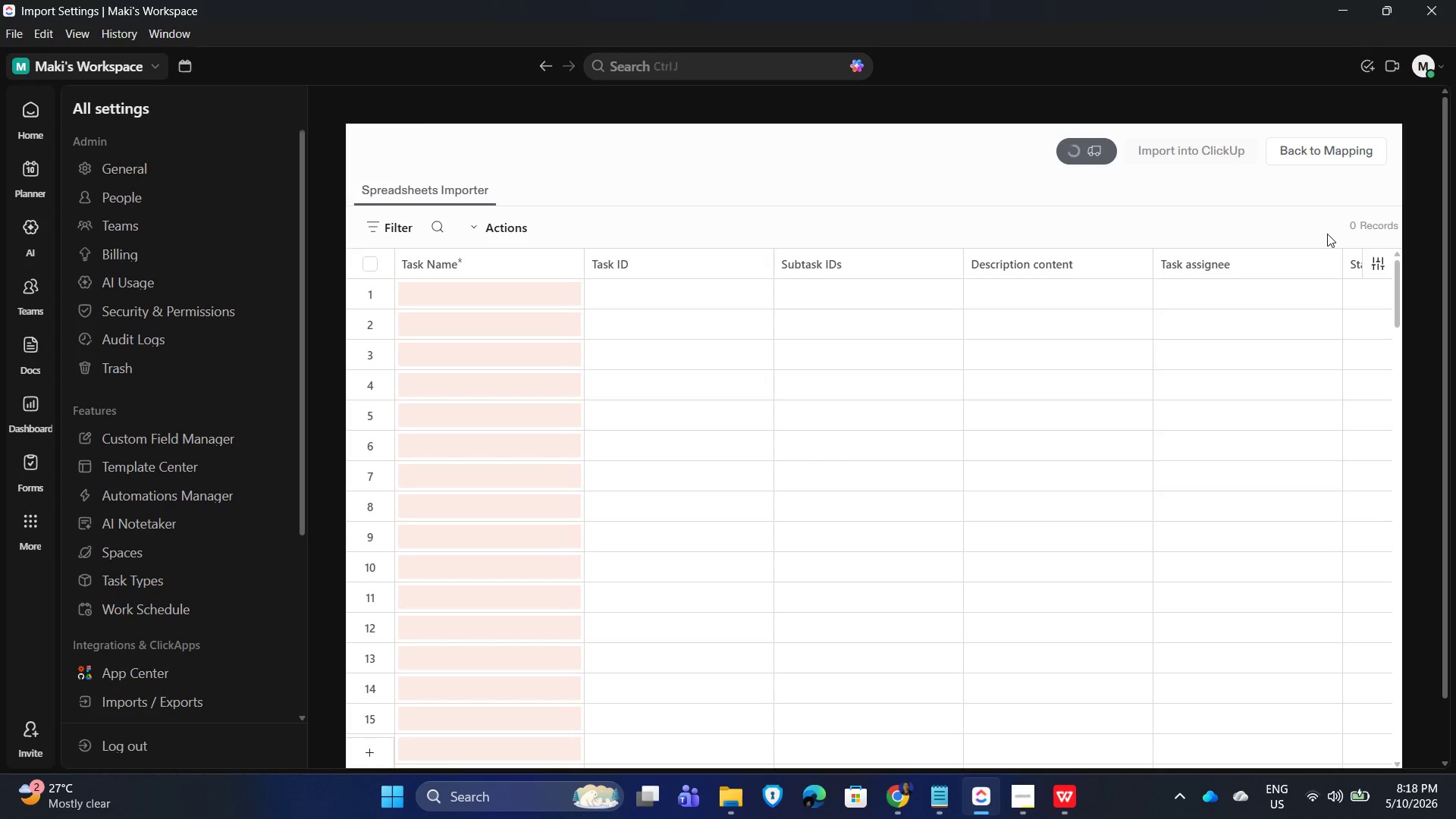 
left_click([906, 175])
 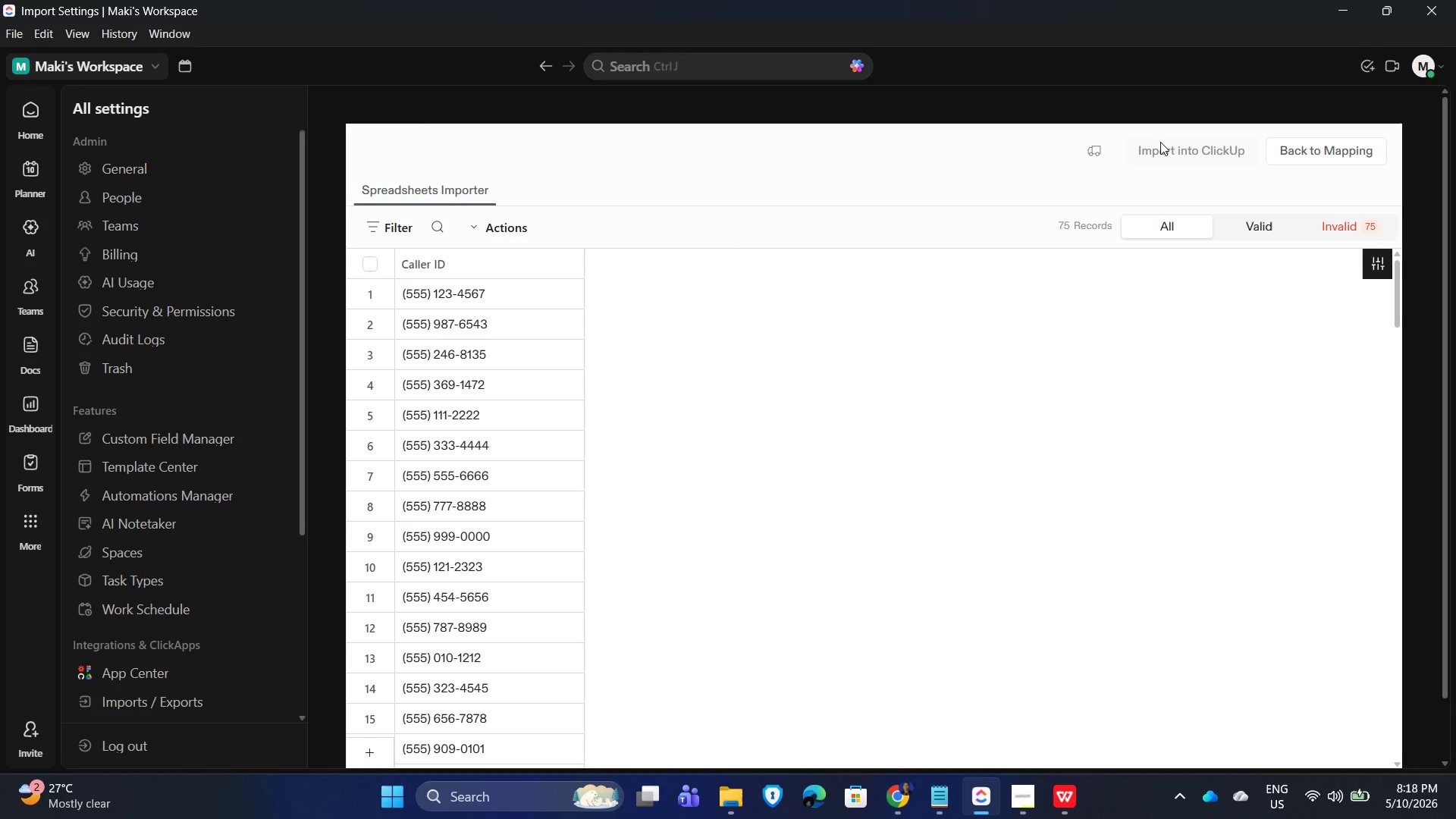 
left_click([1171, 152])
 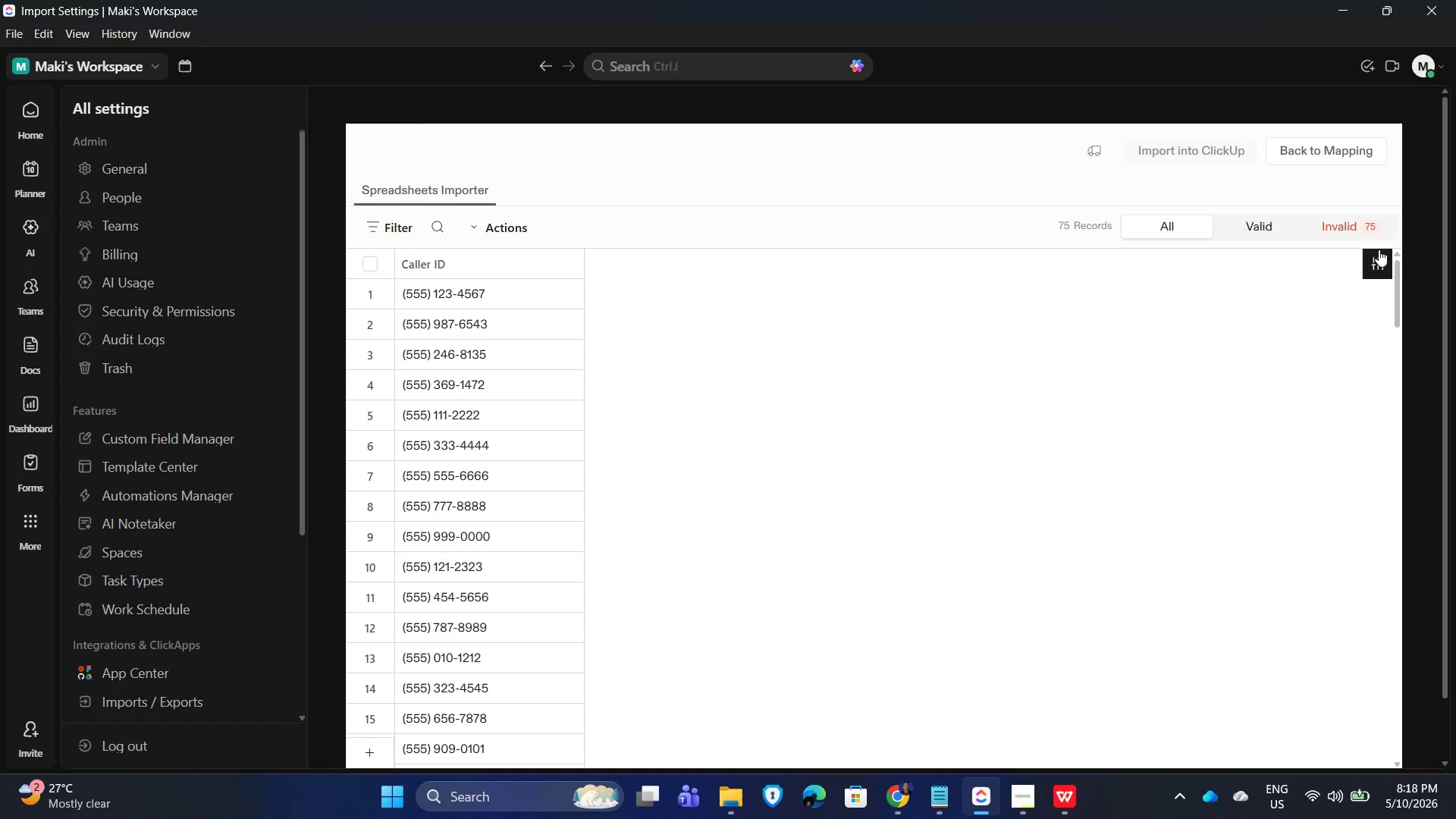 
left_click([1354, 231])
 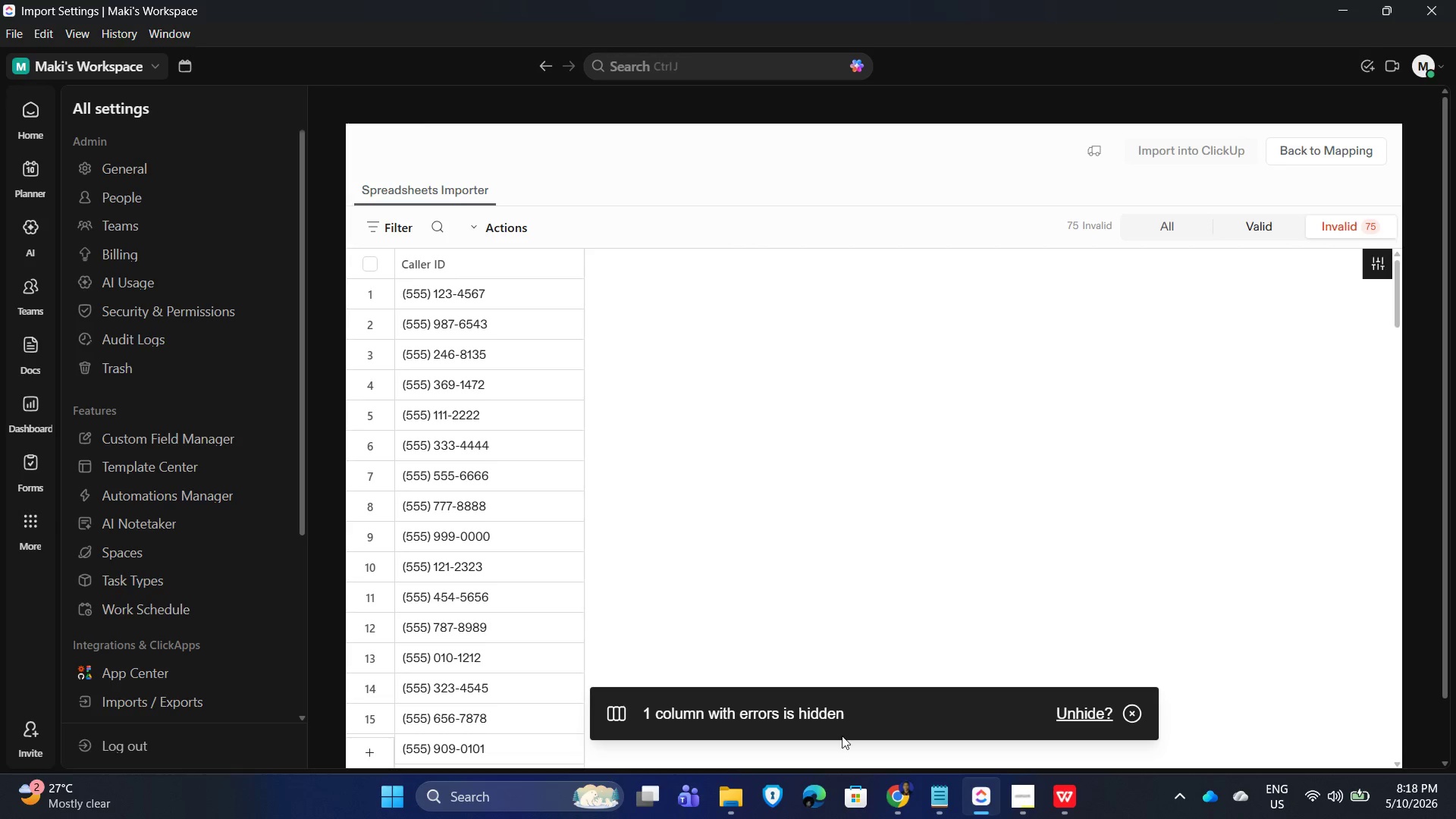 
left_click([1079, 713])
 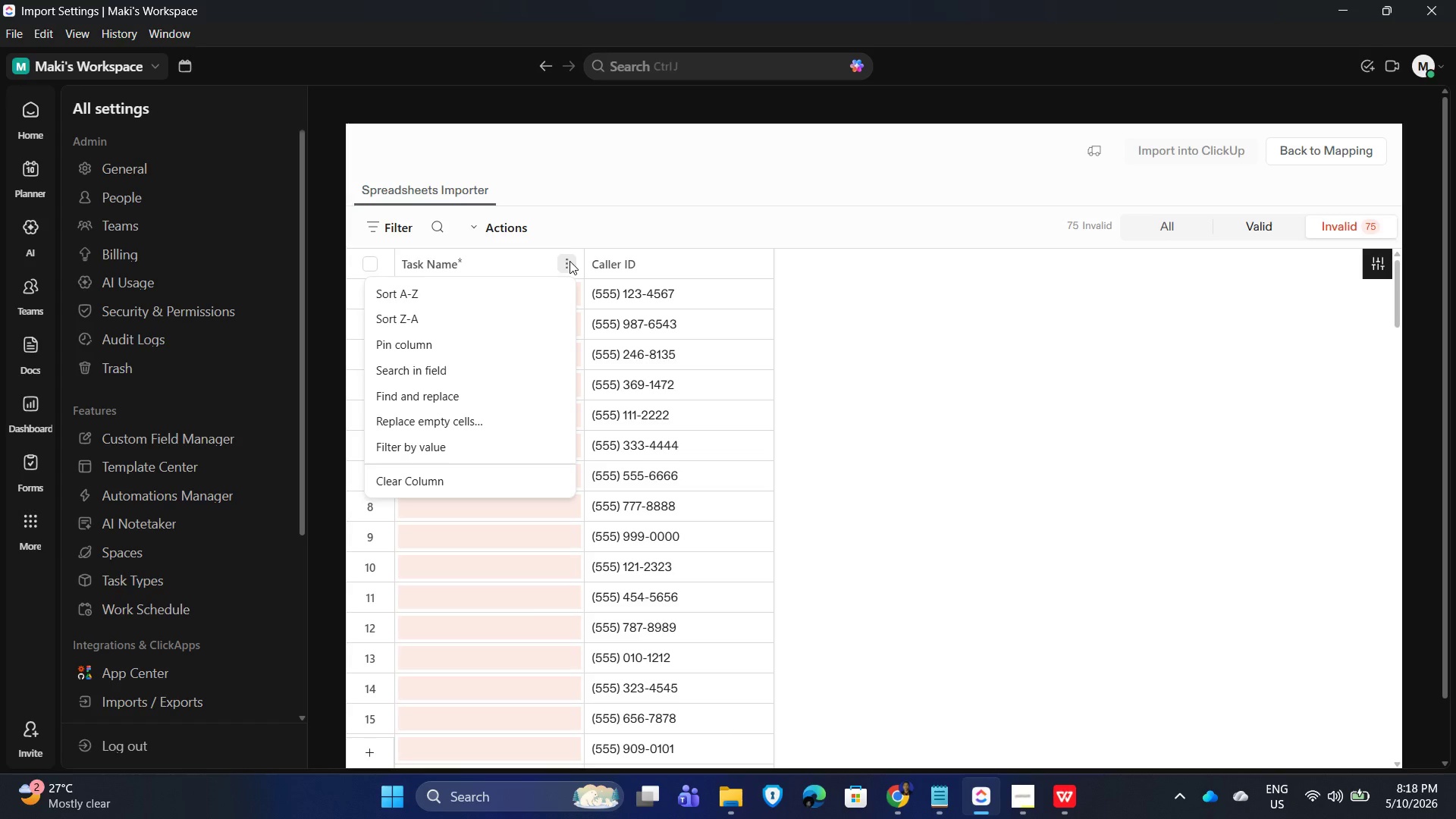 
left_click([933, 397])
 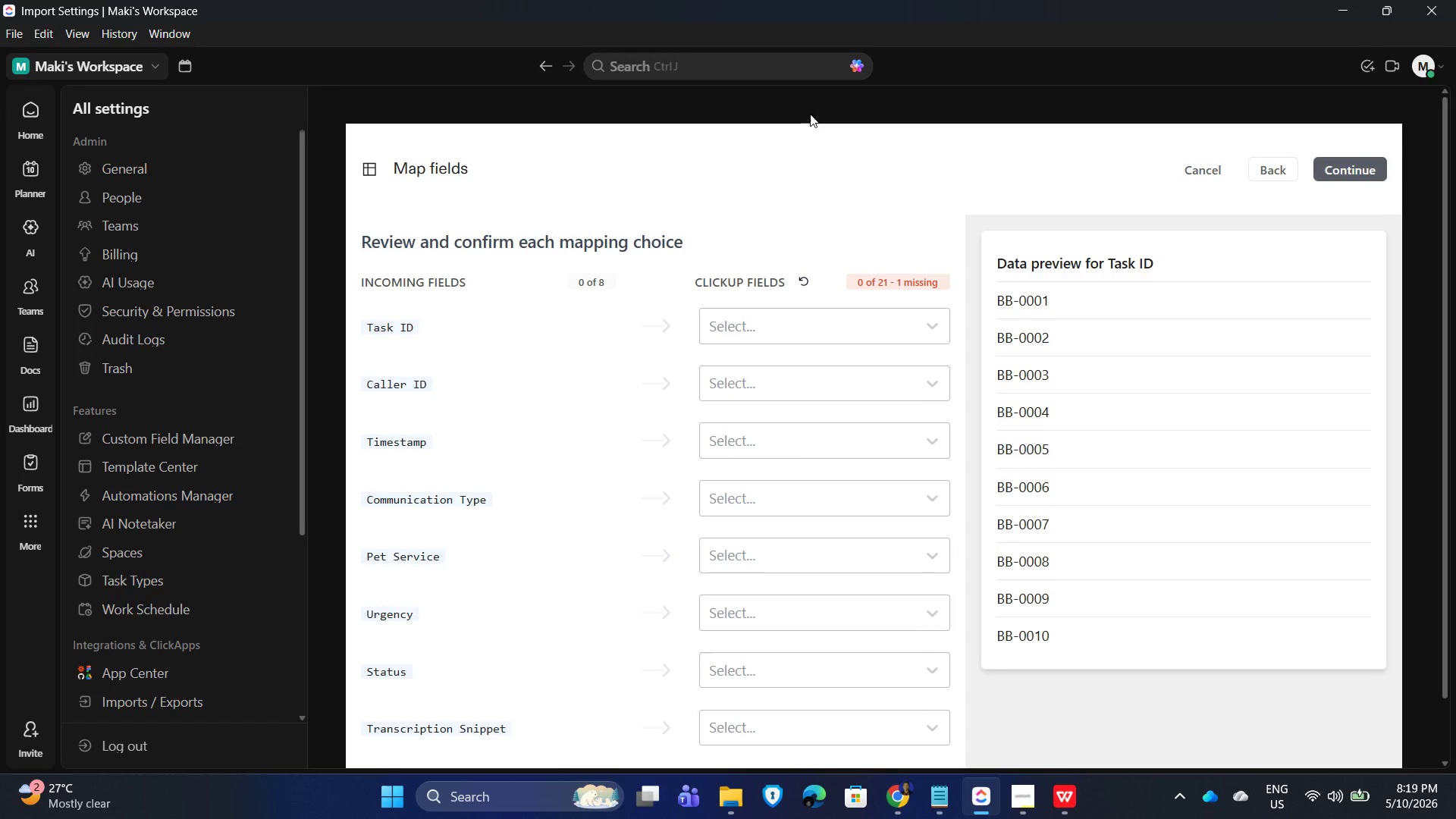 
wait(32.88)
 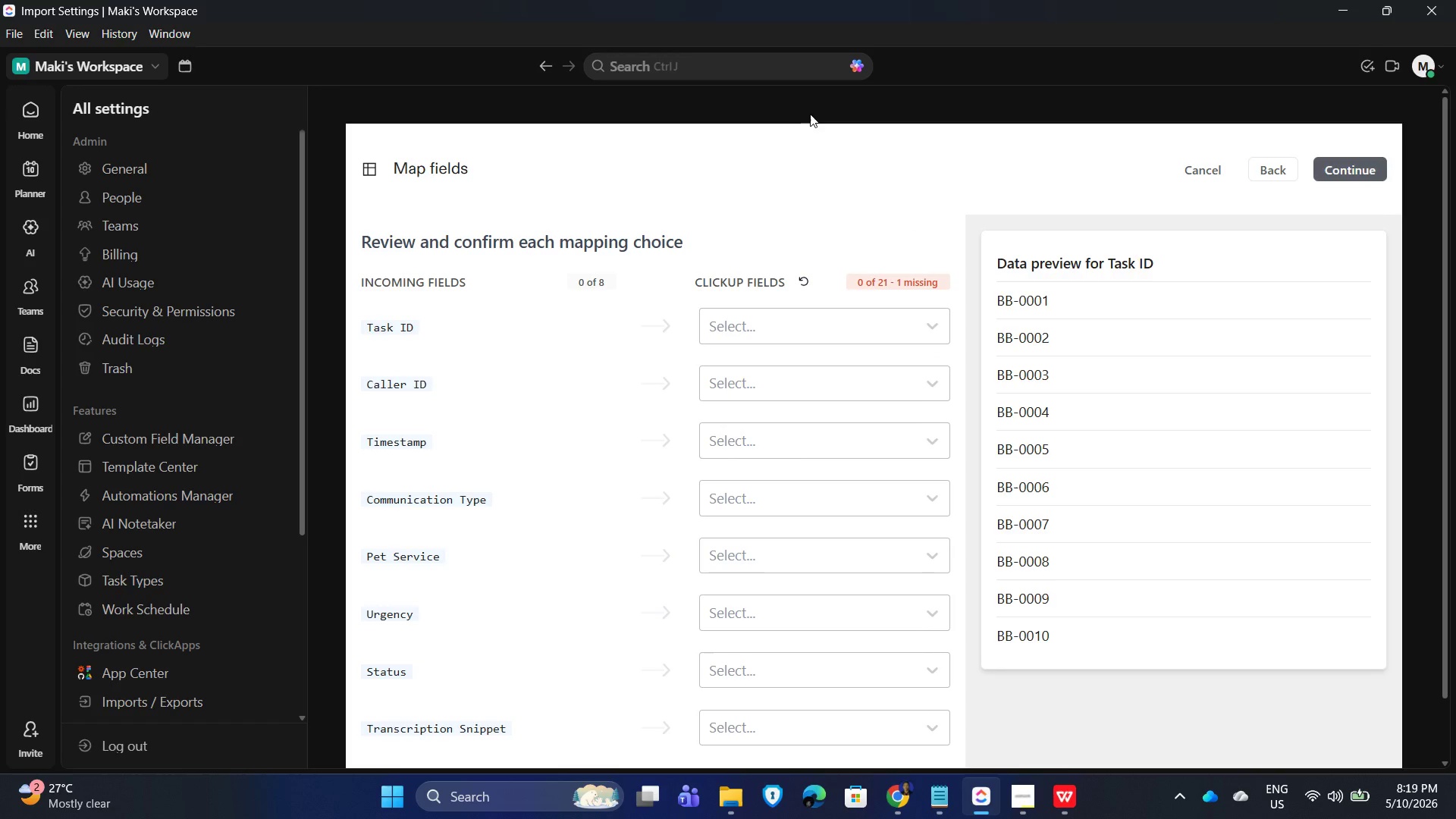 
left_click([814, 382])
 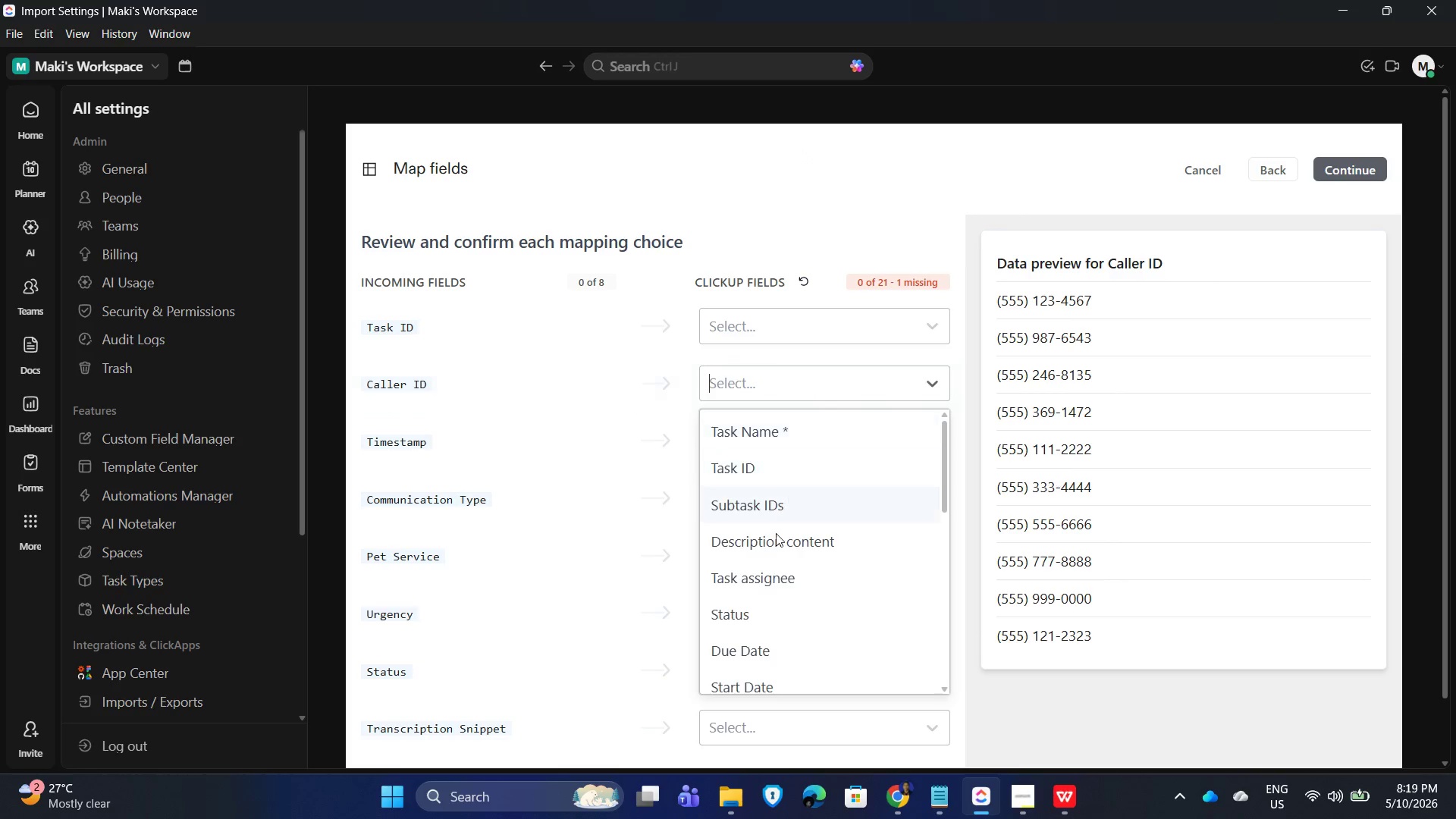 
scroll: coordinate [805, 657], scroll_direction: down, amount: 12.0
 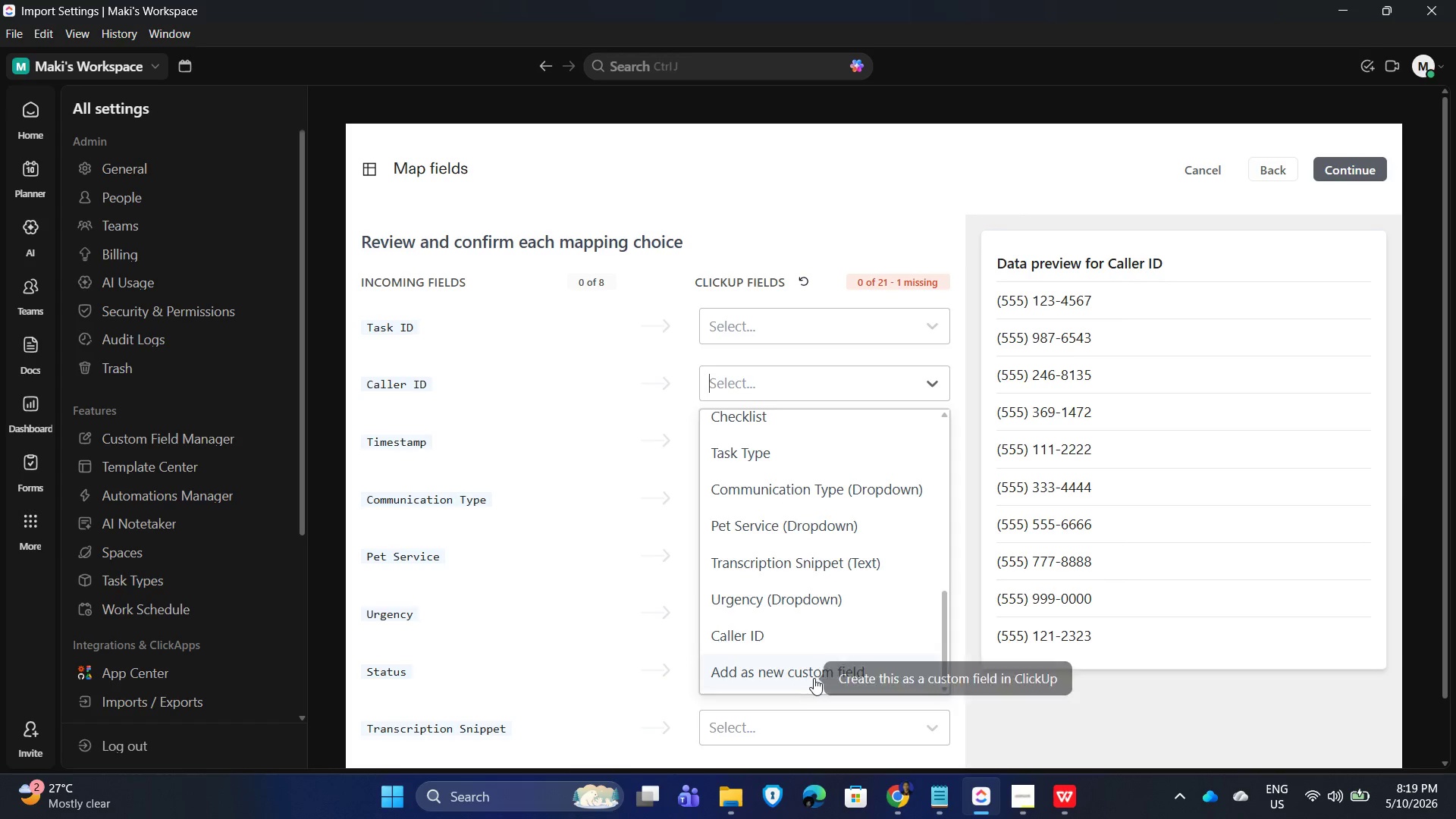 
left_click([814, 678])
 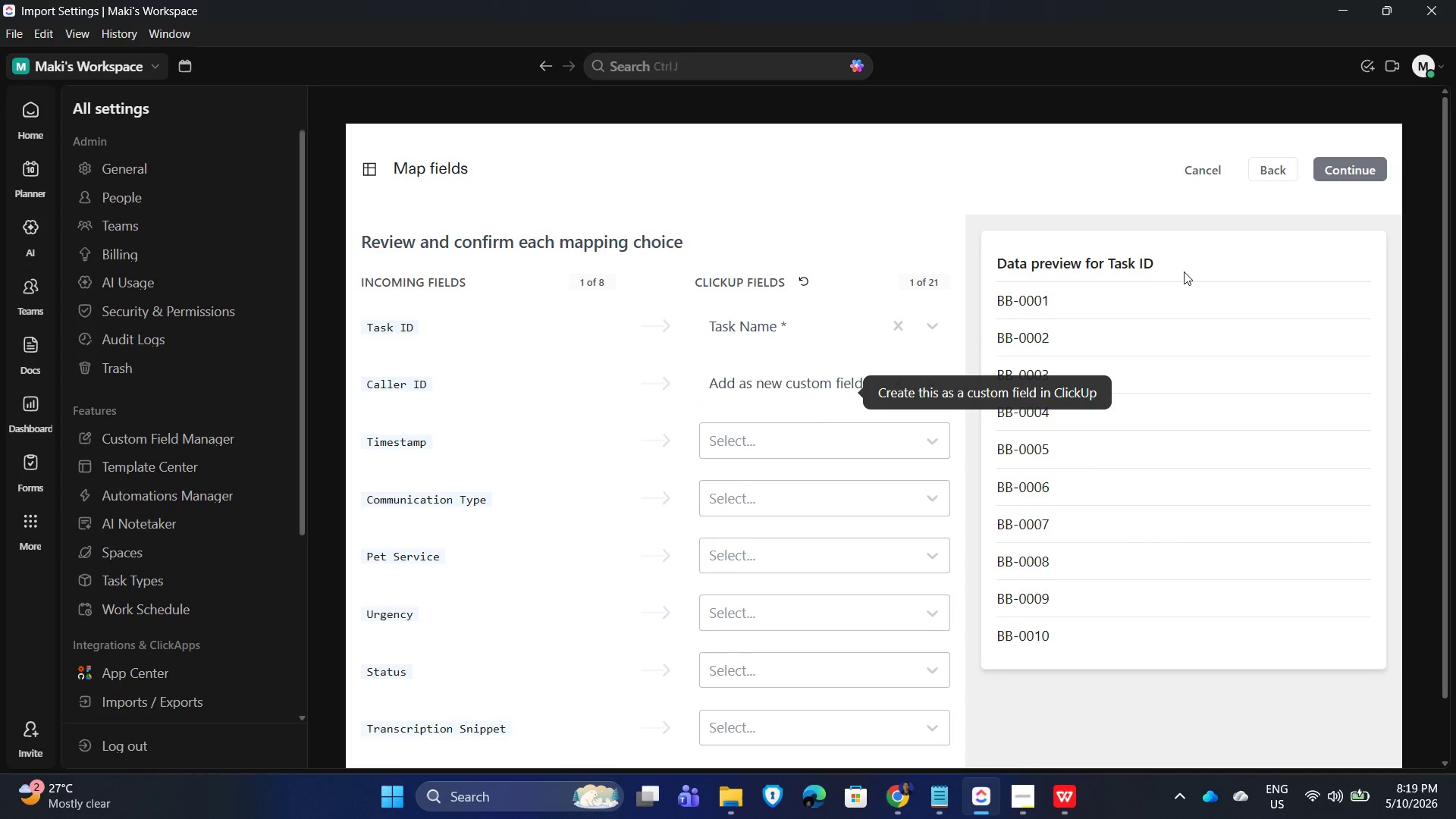 
wait(6.44)
 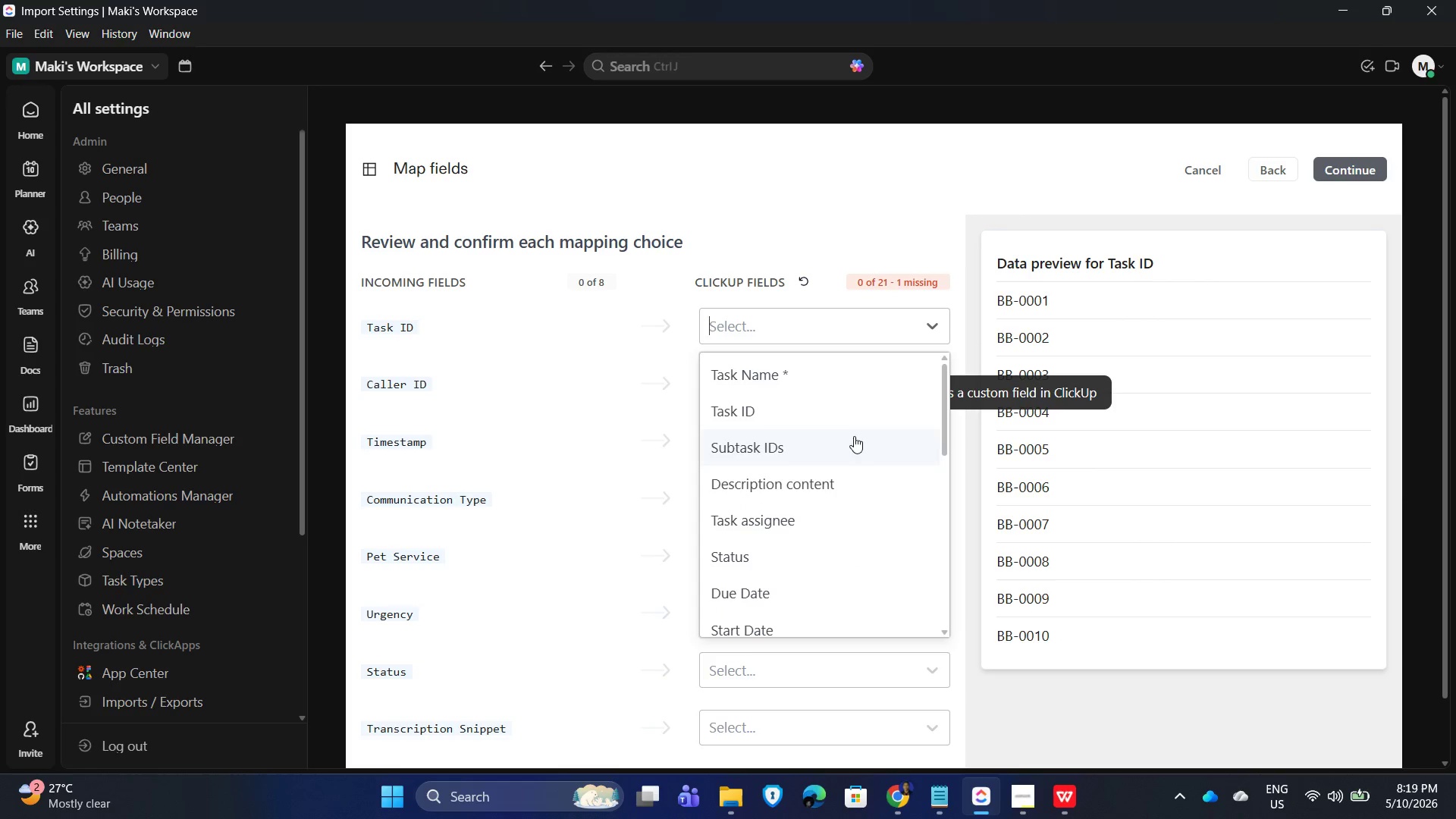 
left_click([762, 383])
 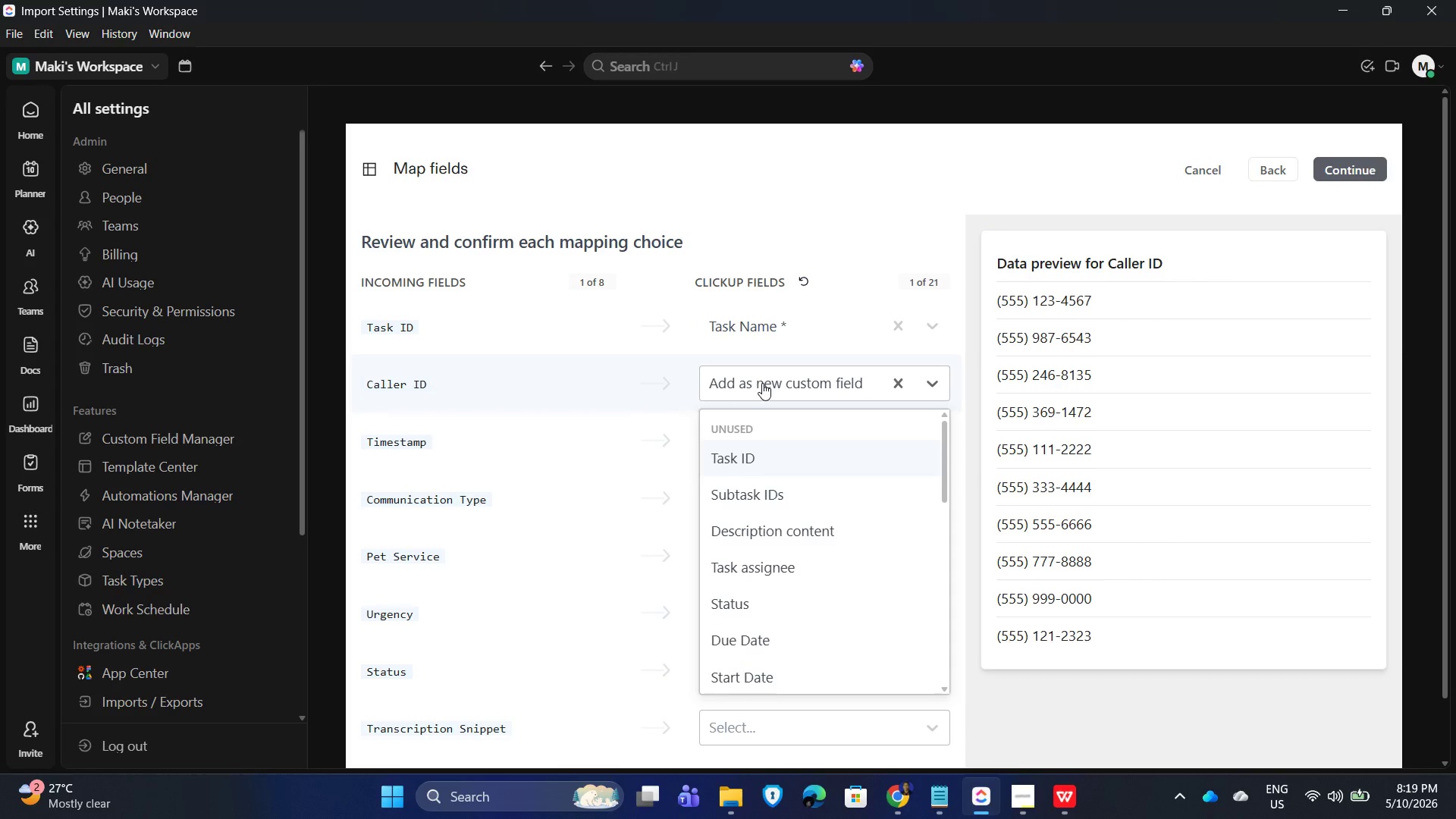 
left_click([762, 383])
 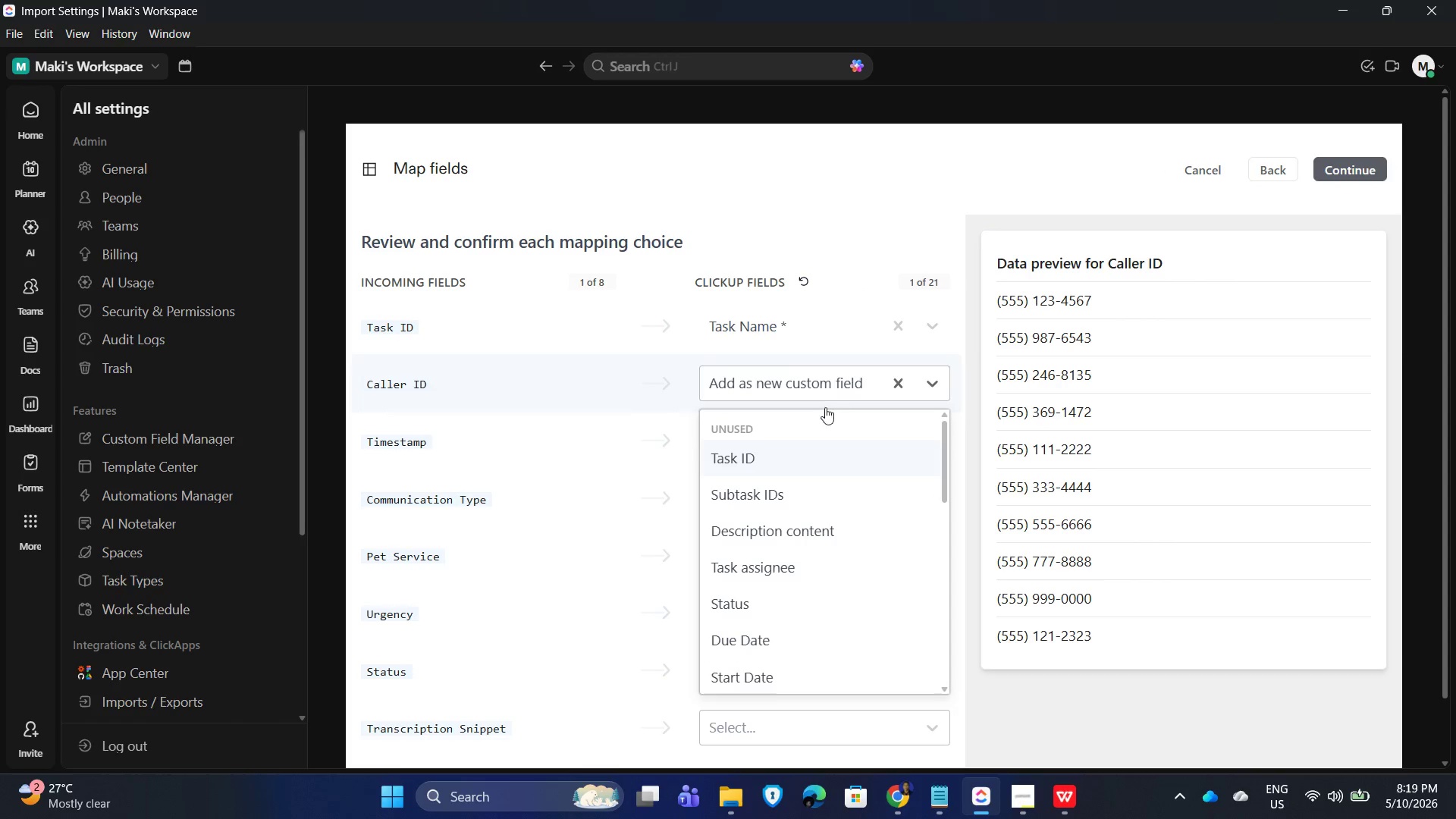 
scroll: coordinate [777, 651], scroll_direction: down, amount: 10.0
 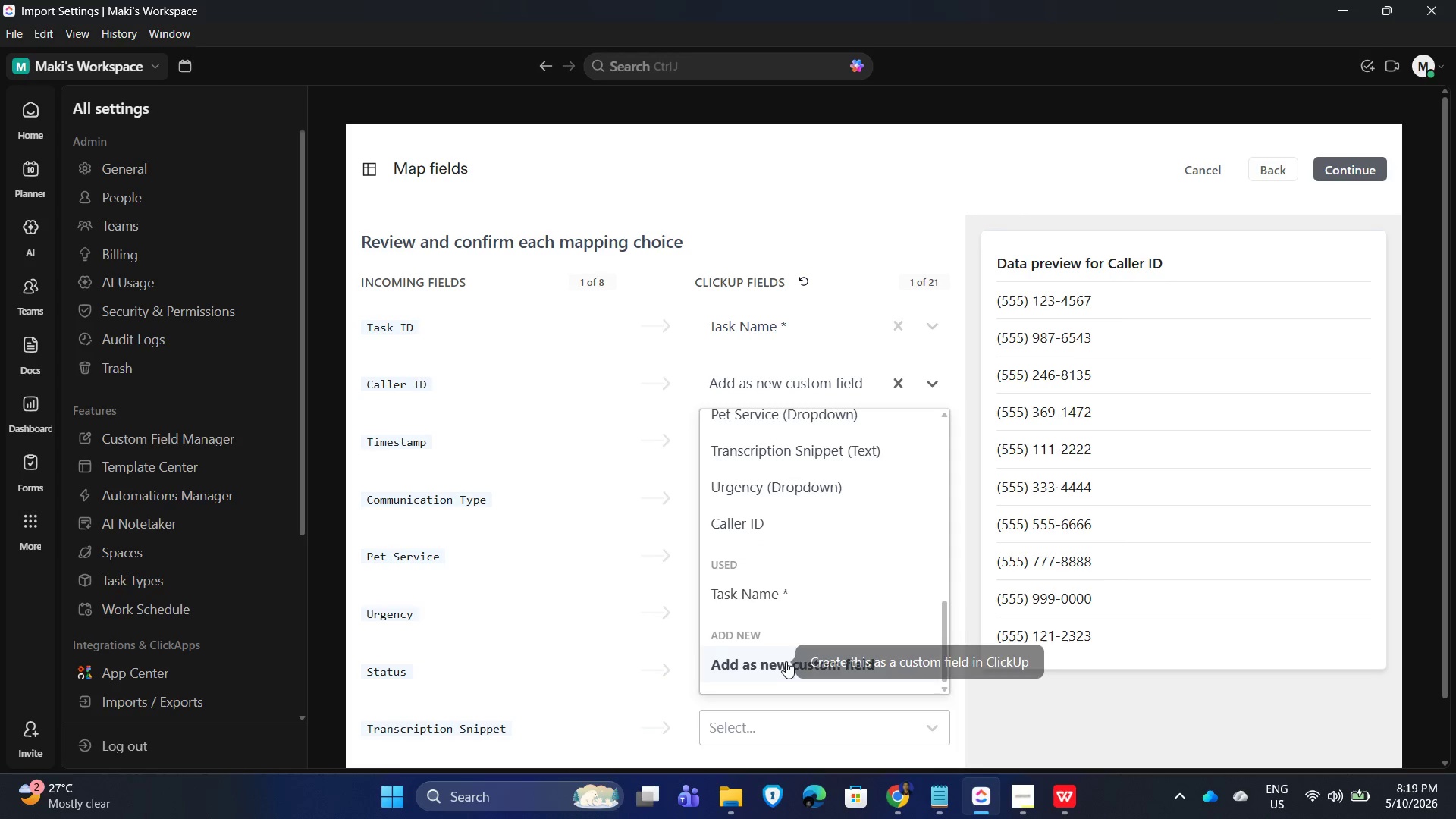 
left_click([786, 656])
 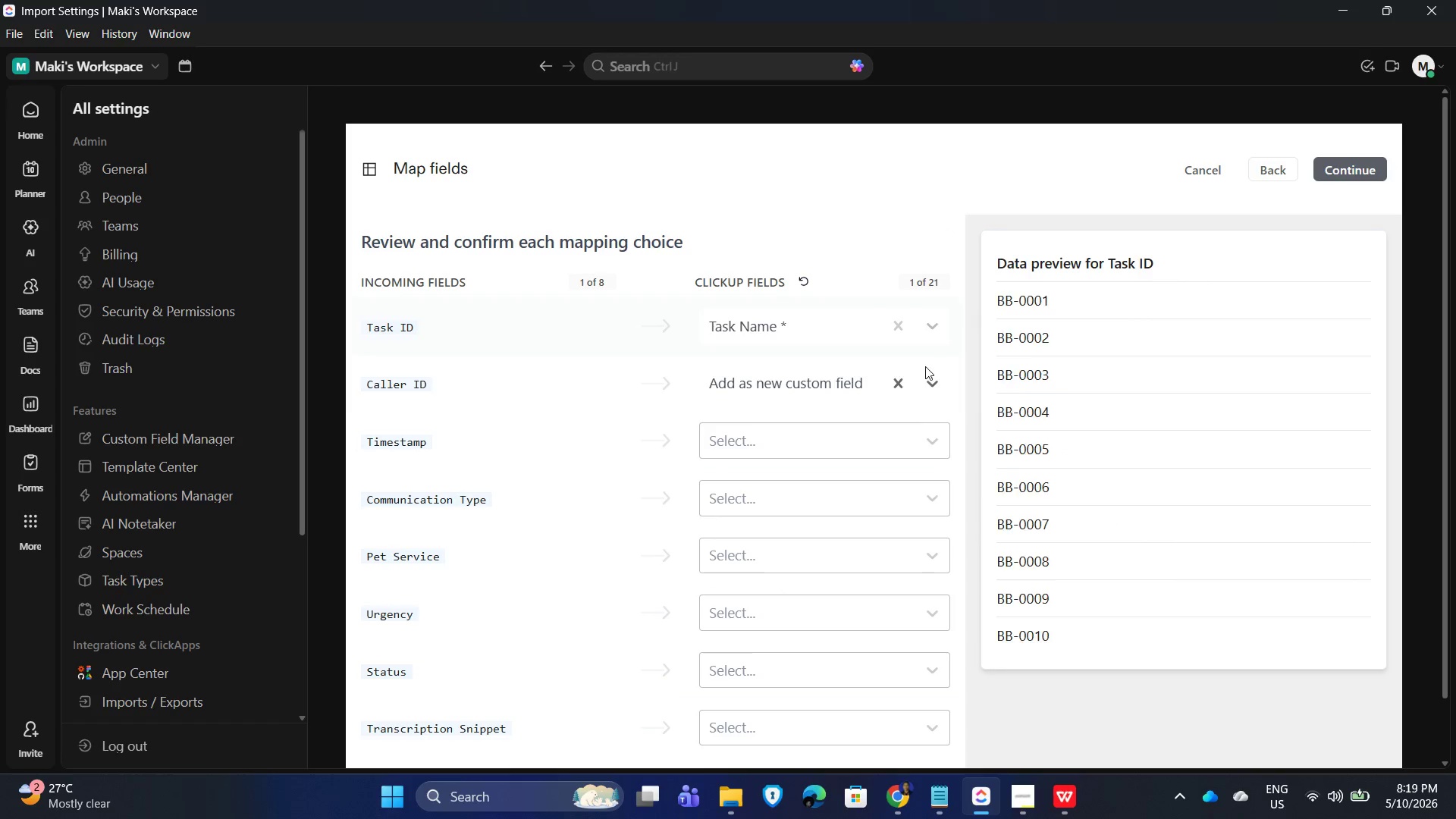 
wait(6.75)
 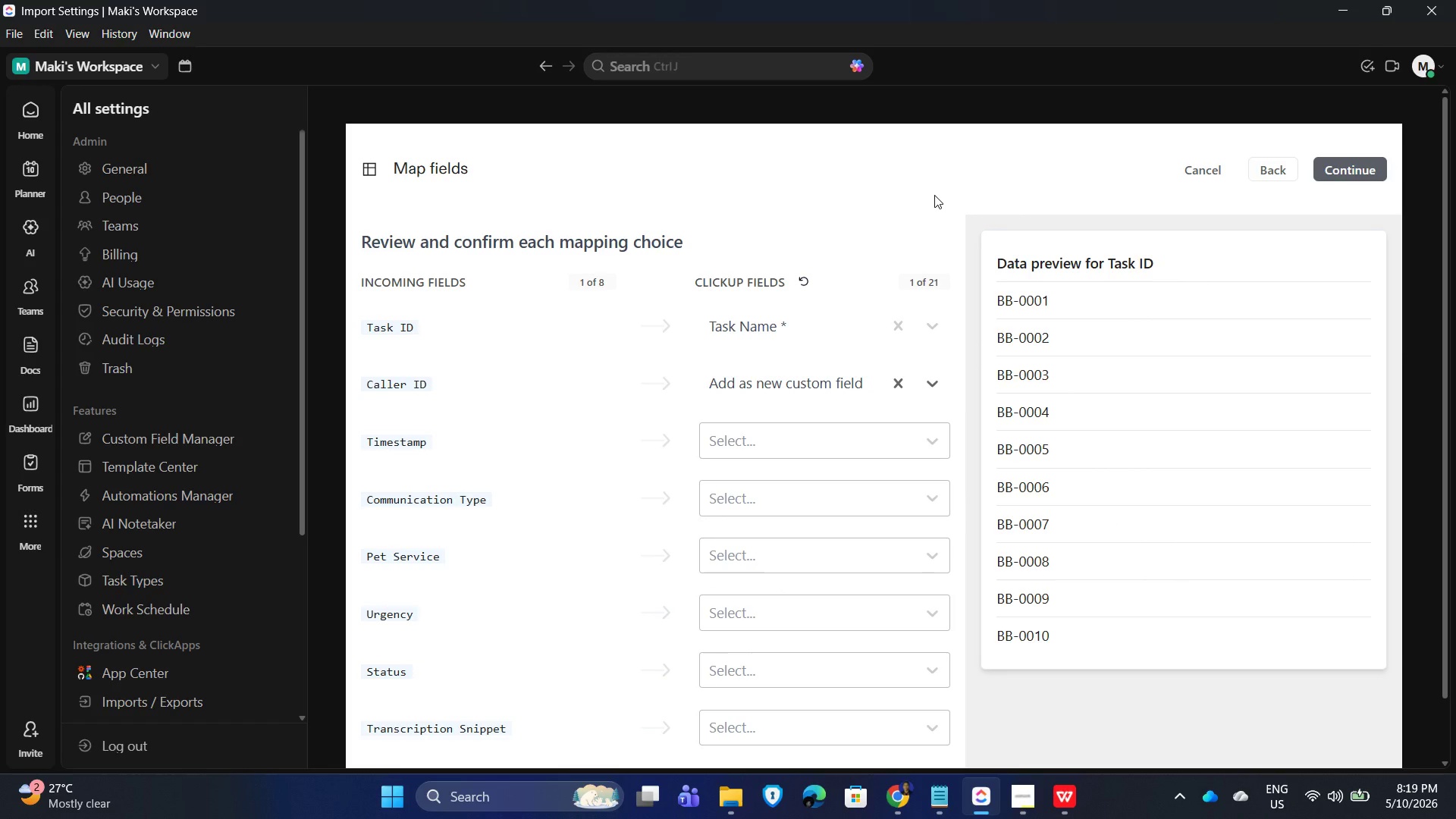 
left_click([902, 379])
 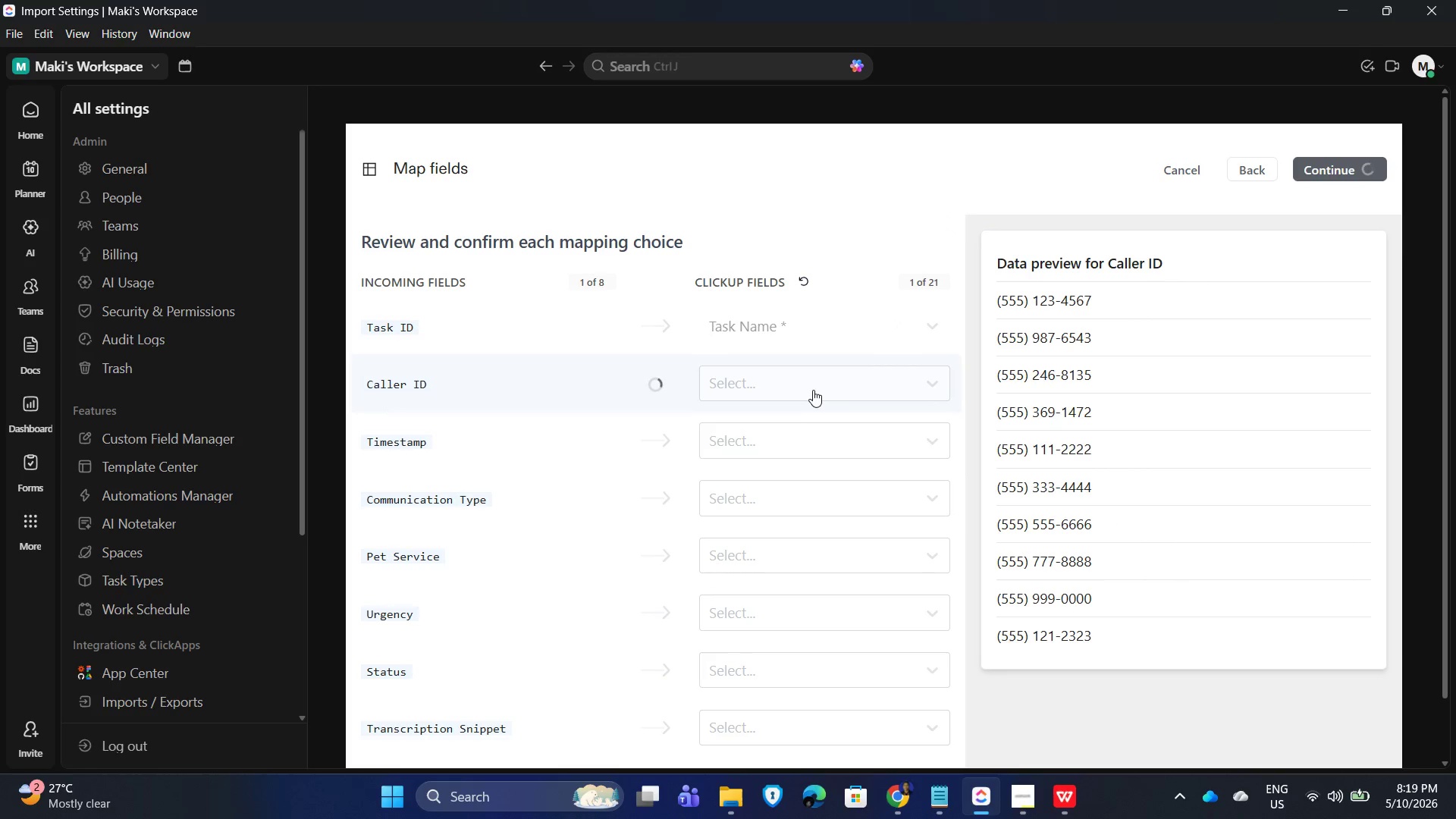 
double_click([813, 389])
 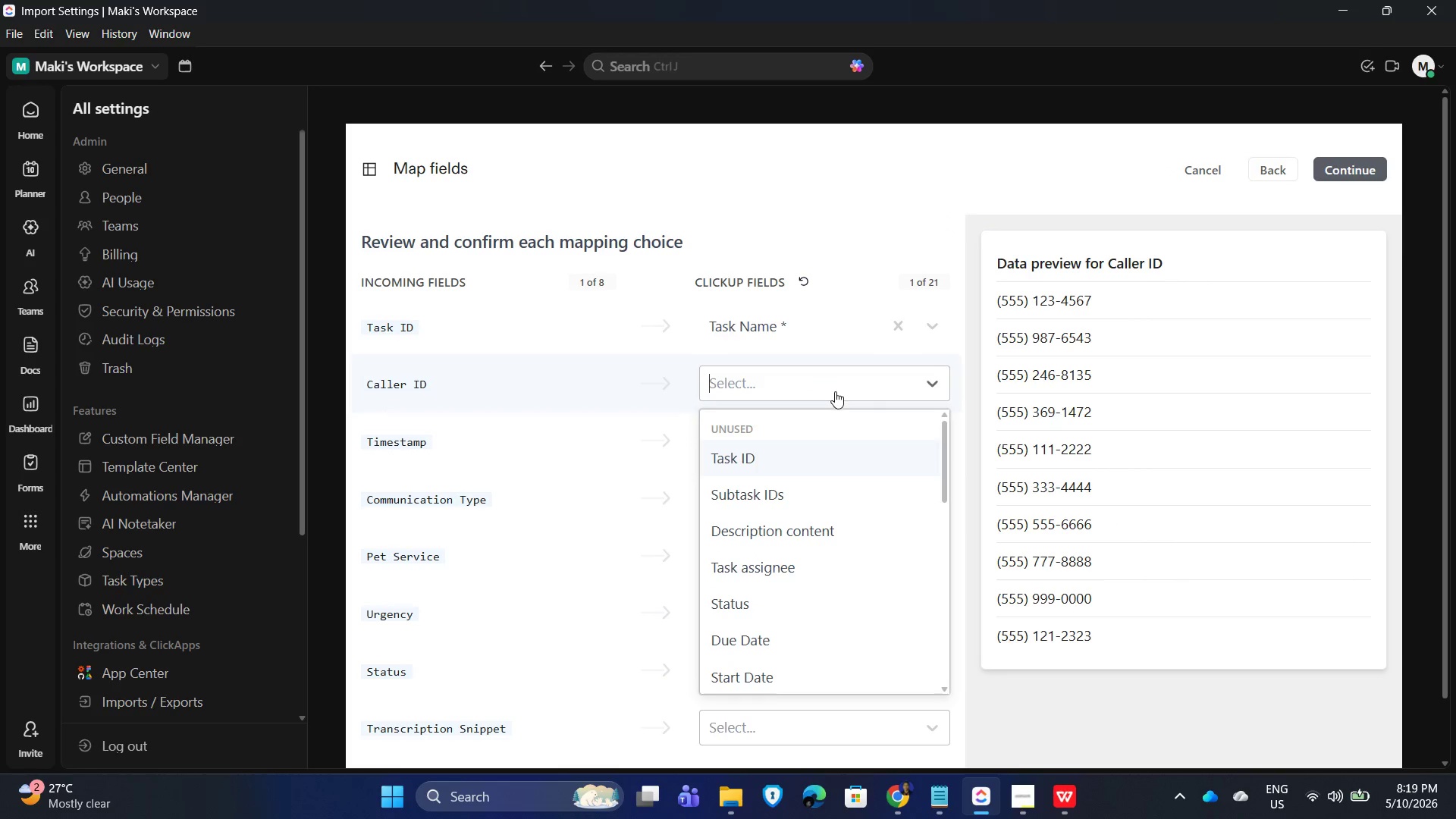 
left_click([786, 657])
 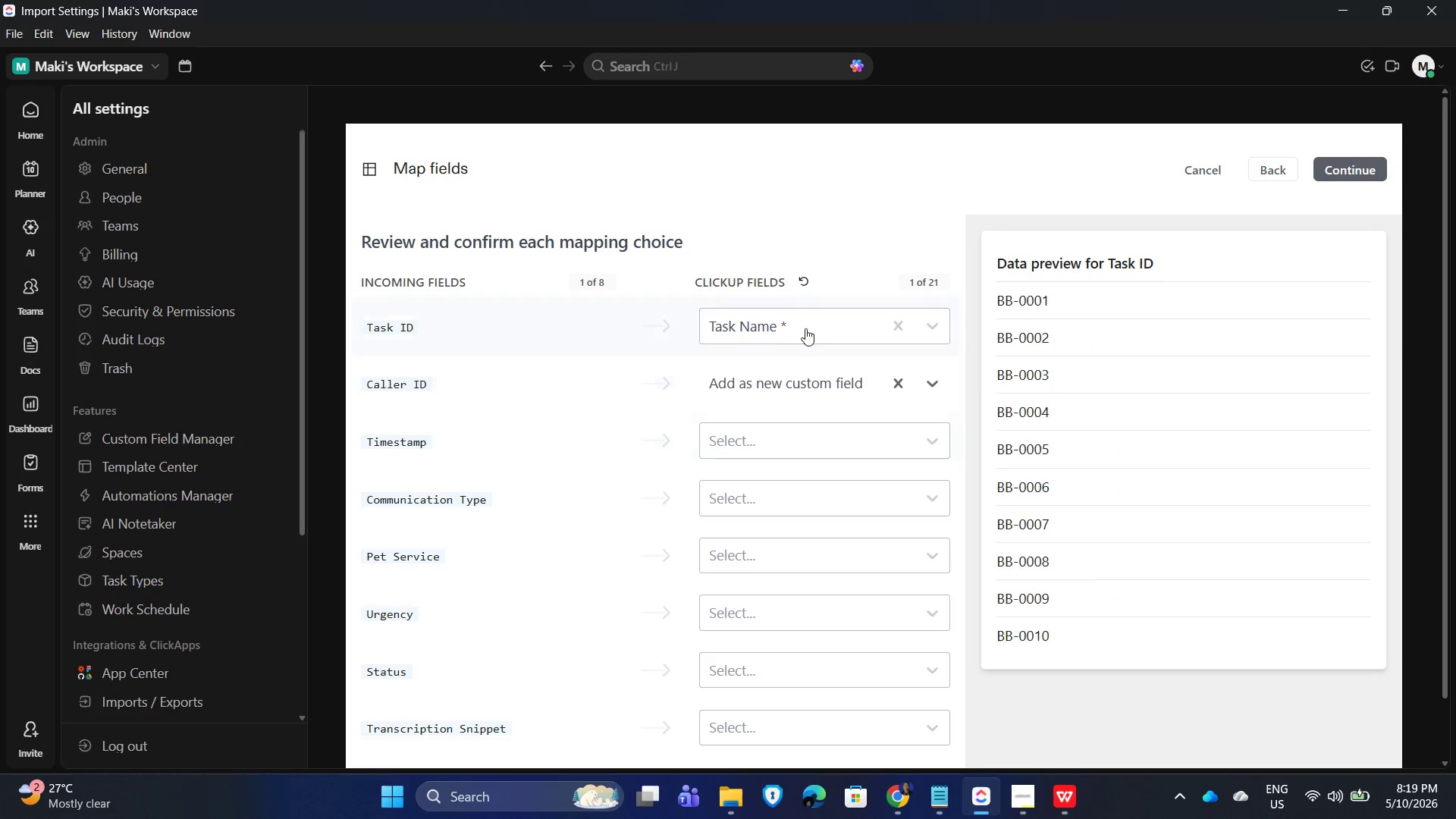 
scroll: coordinate [803, 633], scroll_direction: down, amount: 11.0
 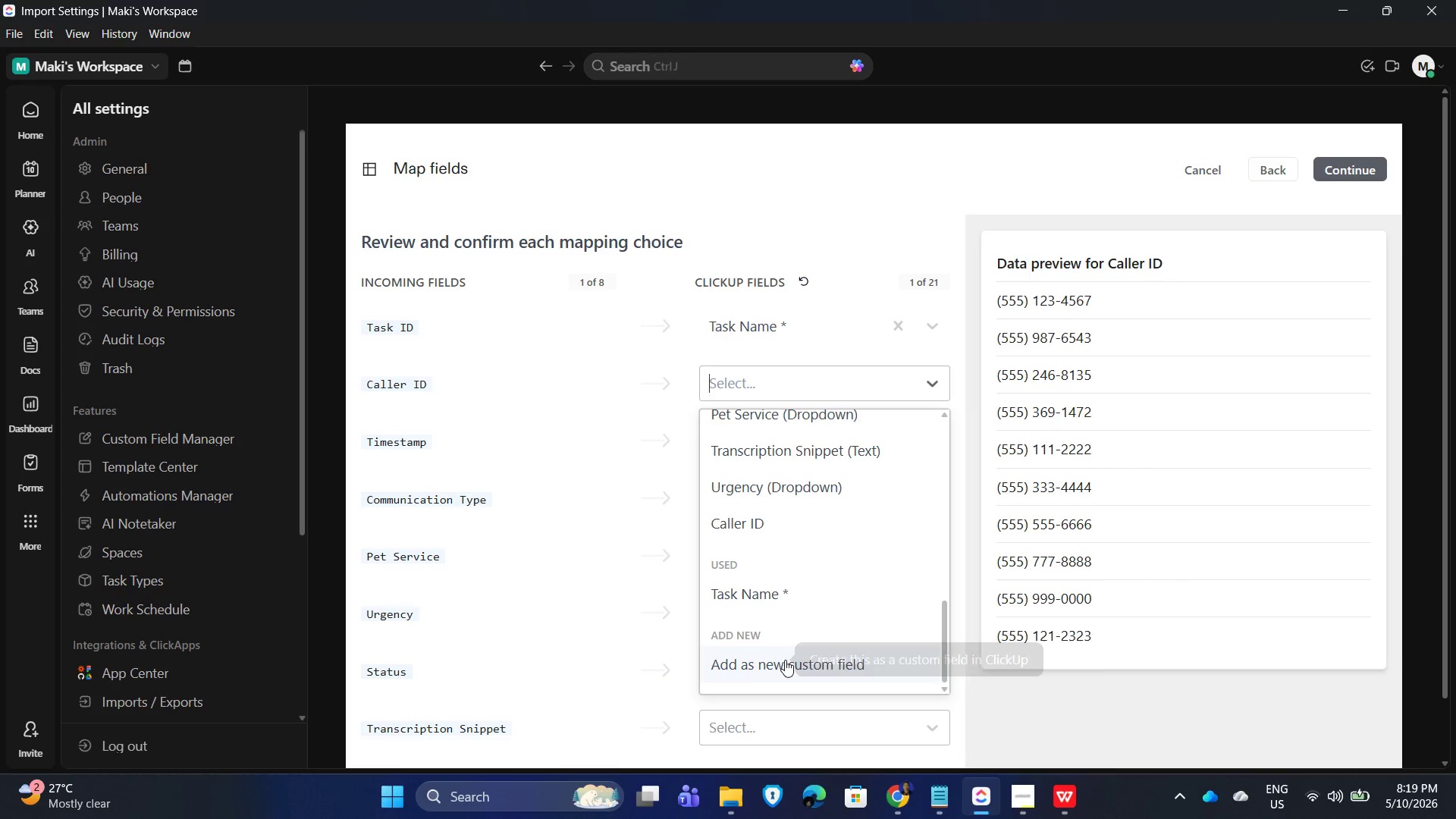 
left_click([764, 375])
 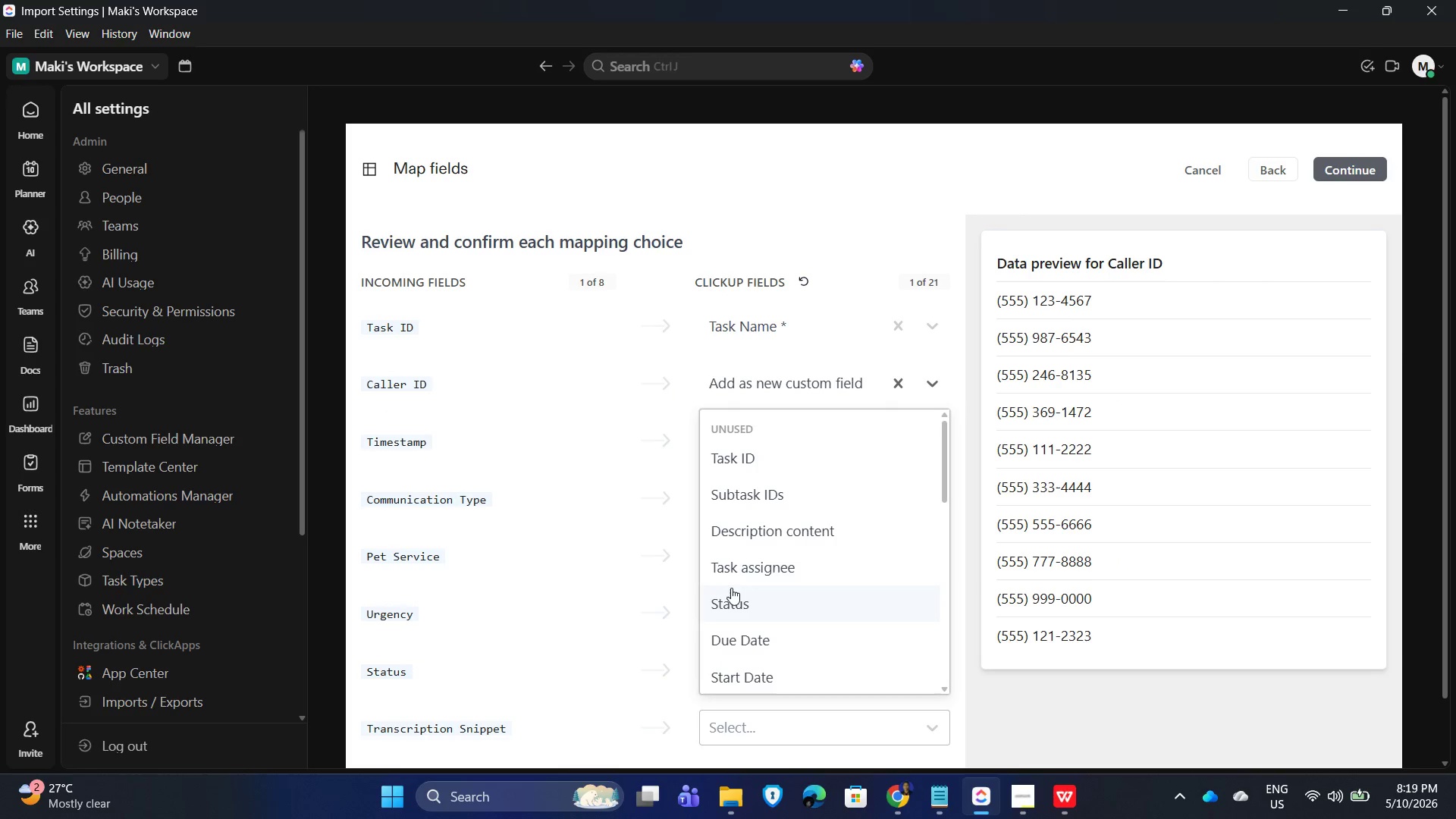 
scroll: coordinate [740, 584], scroll_direction: down, amount: 6.0
 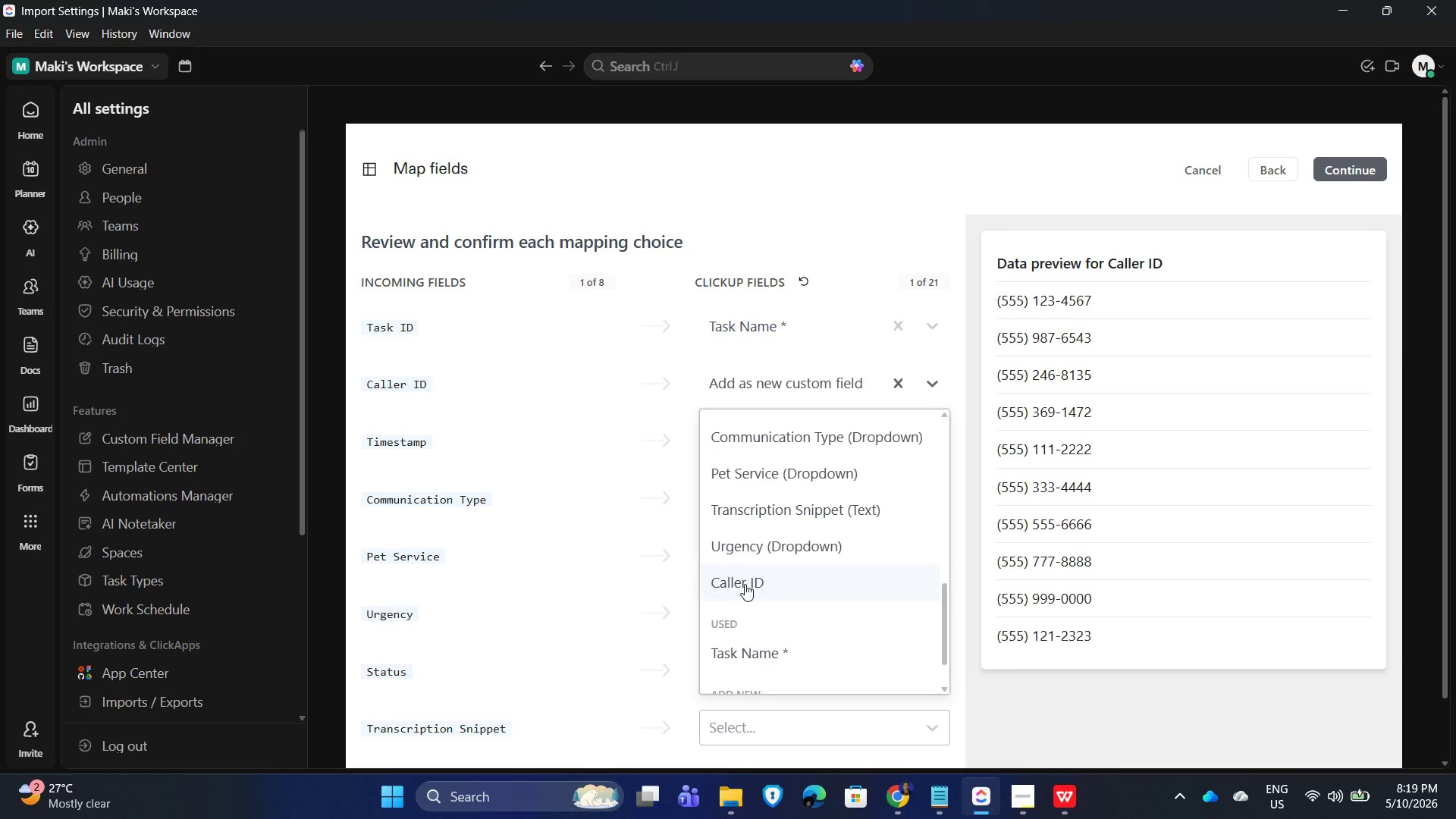 
scroll: coordinate [745, 583], scroll_direction: up, amount: 3.0
 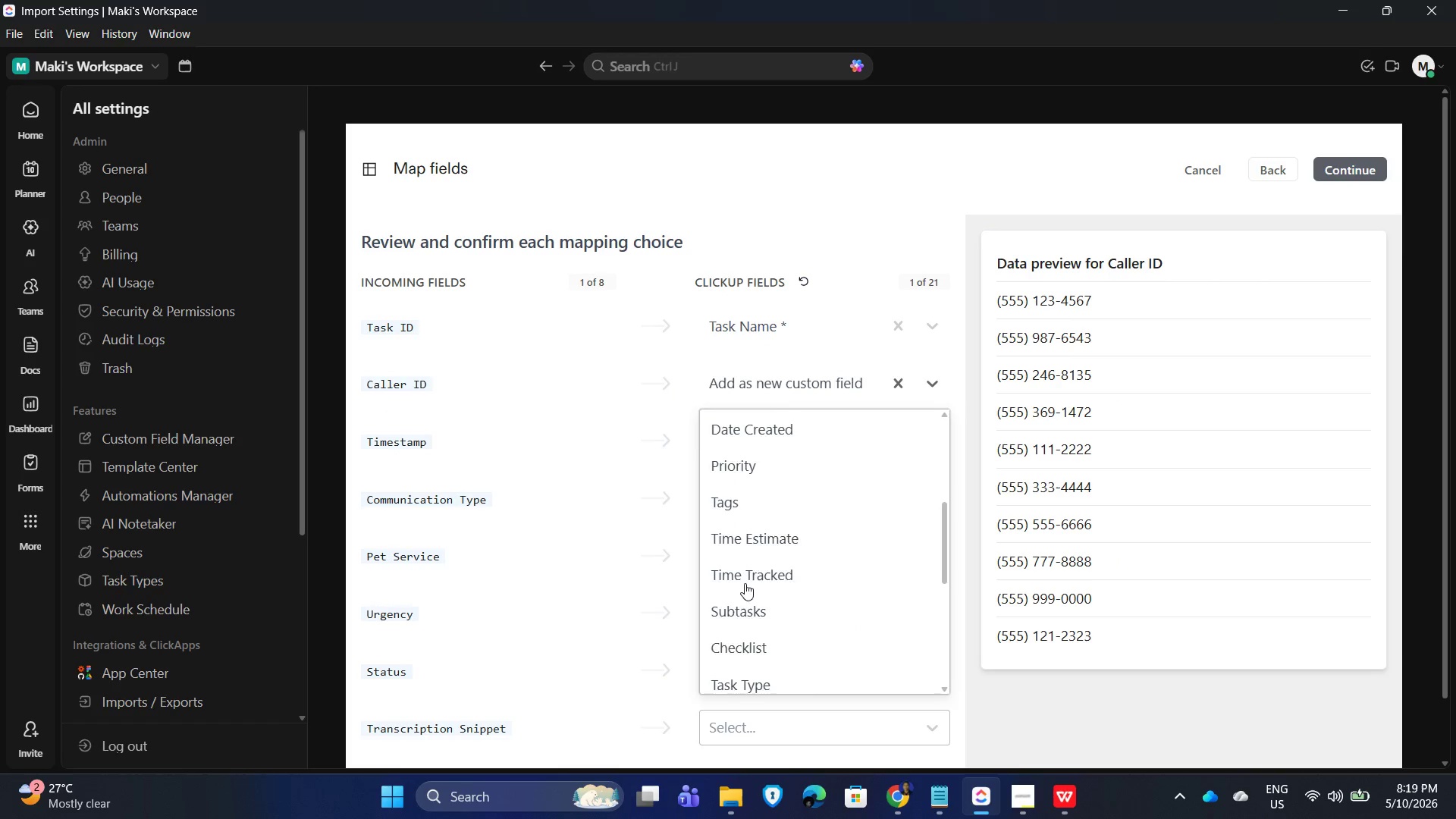 
scroll: coordinate [758, 589], scroll_direction: down, amount: 8.0
 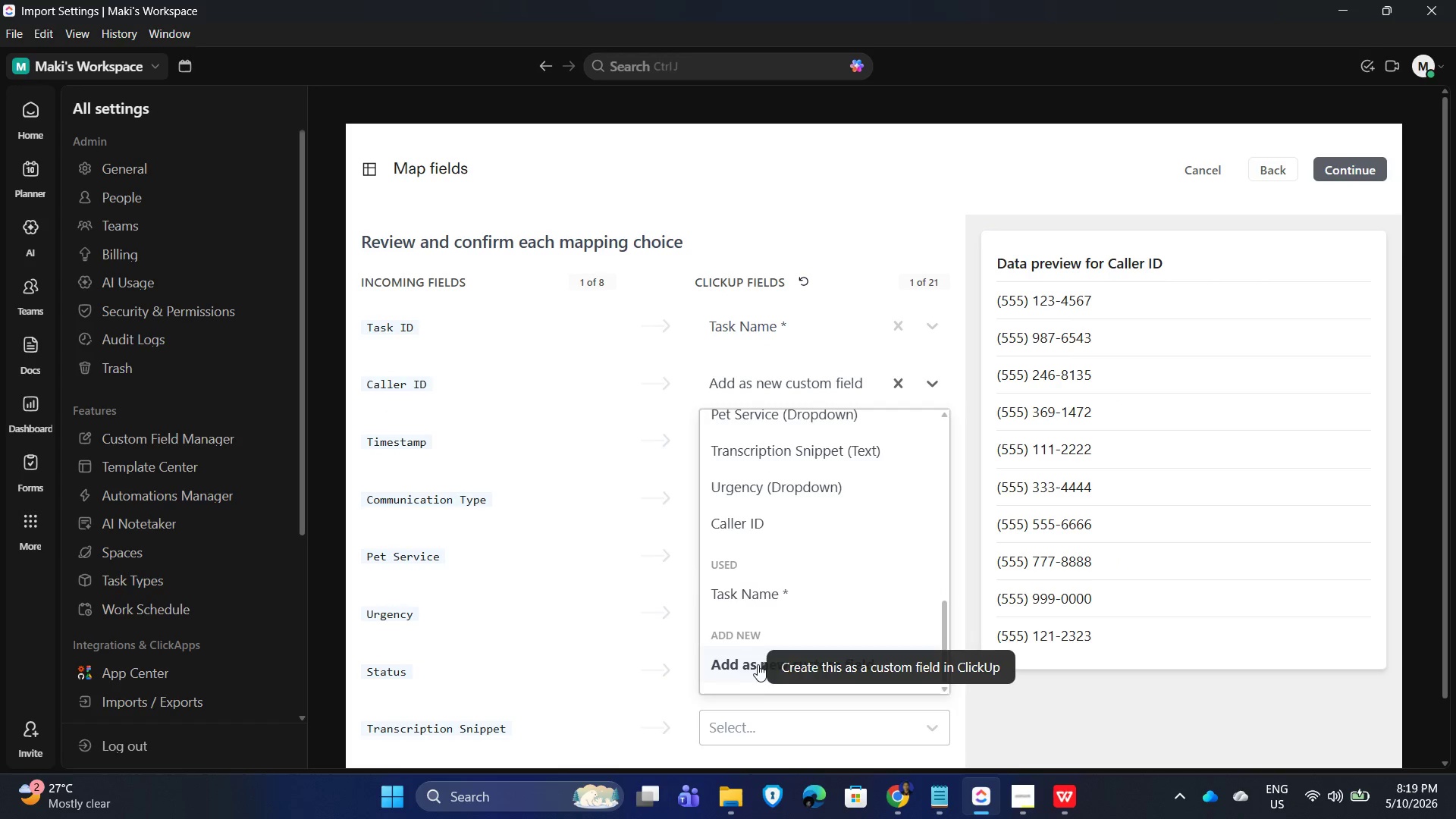 
left_click([761, 661])
 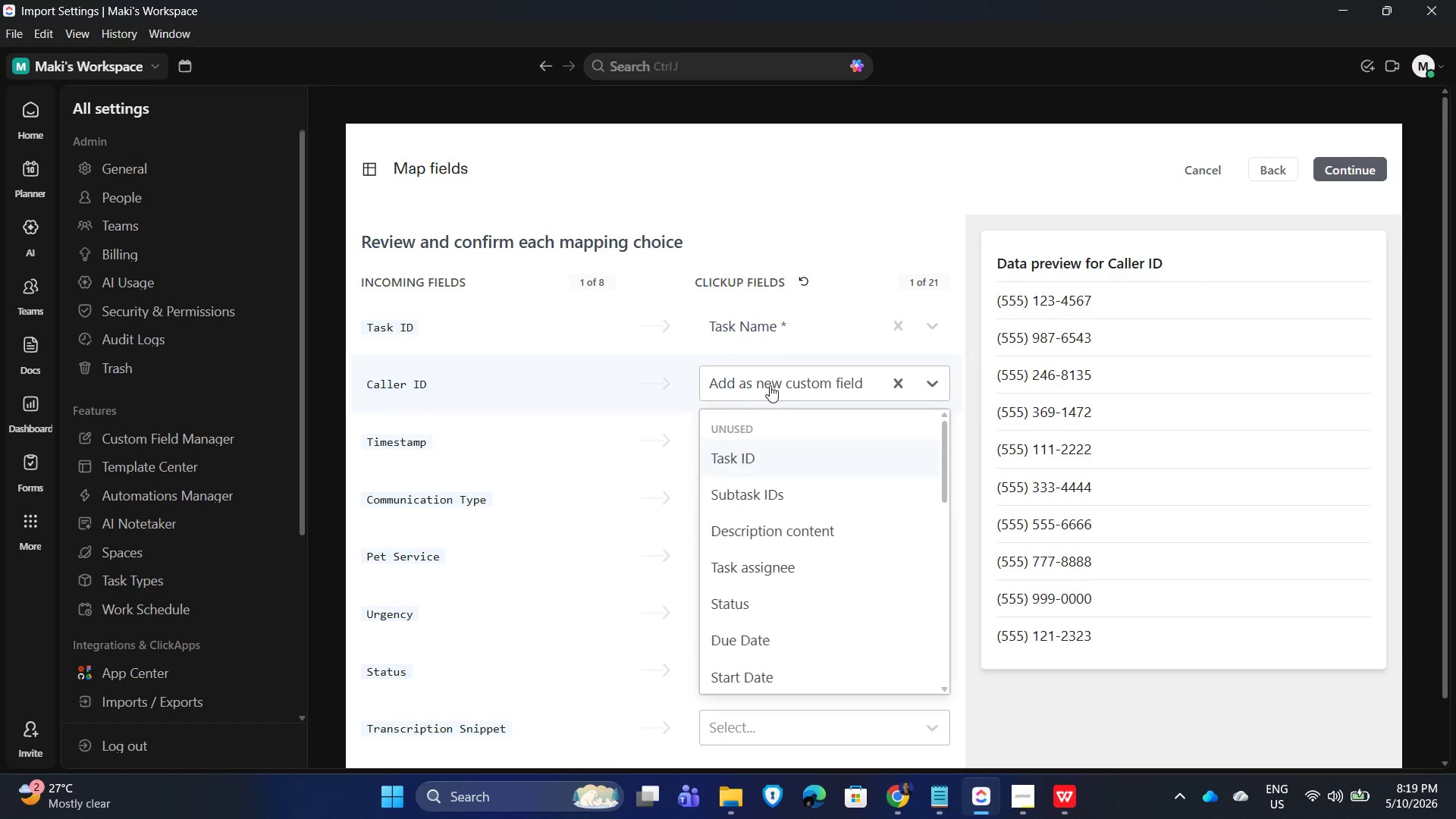 
scroll: coordinate [781, 614], scroll_direction: down, amount: 11.0
 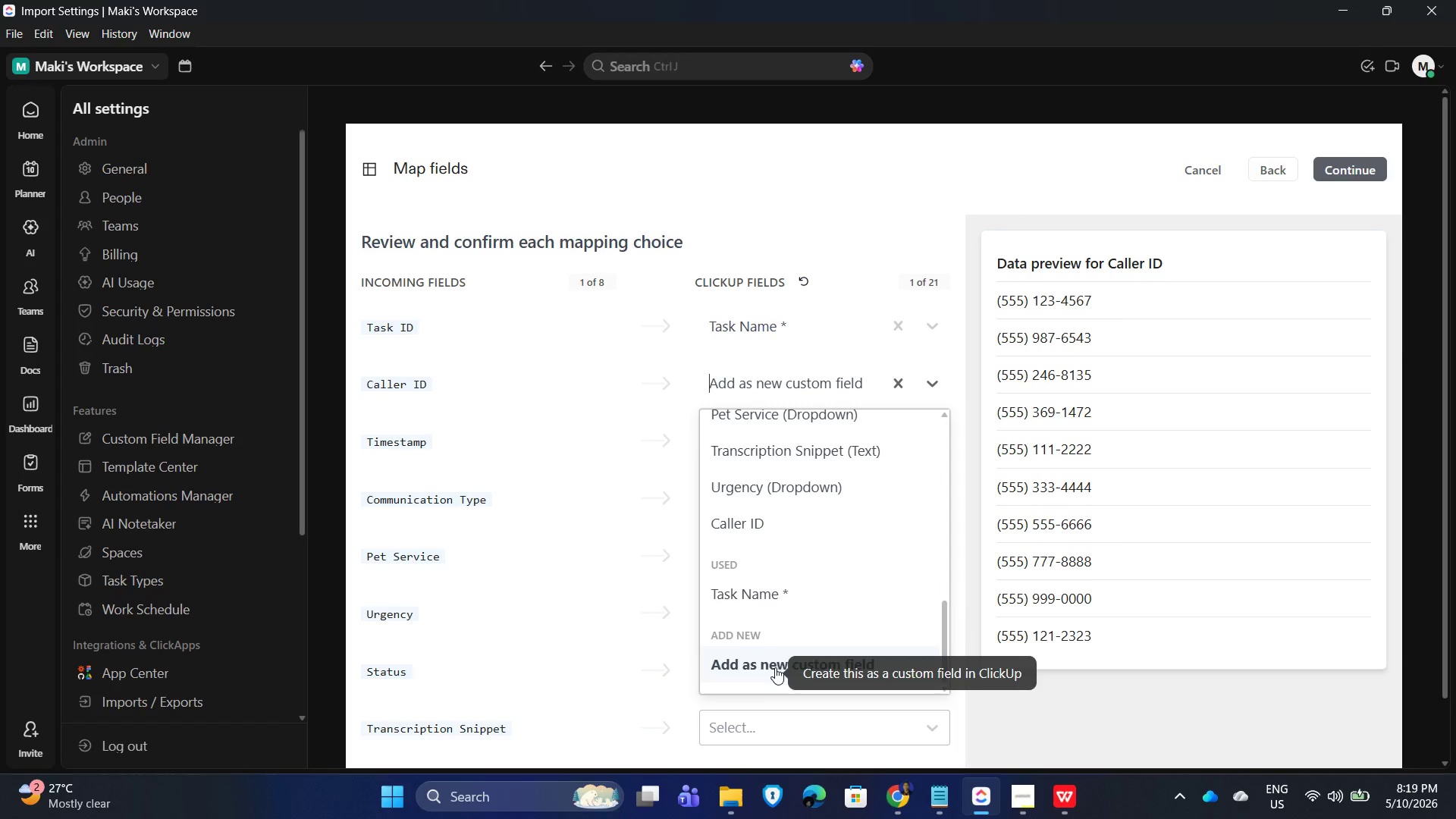 
left_click([775, 664])
 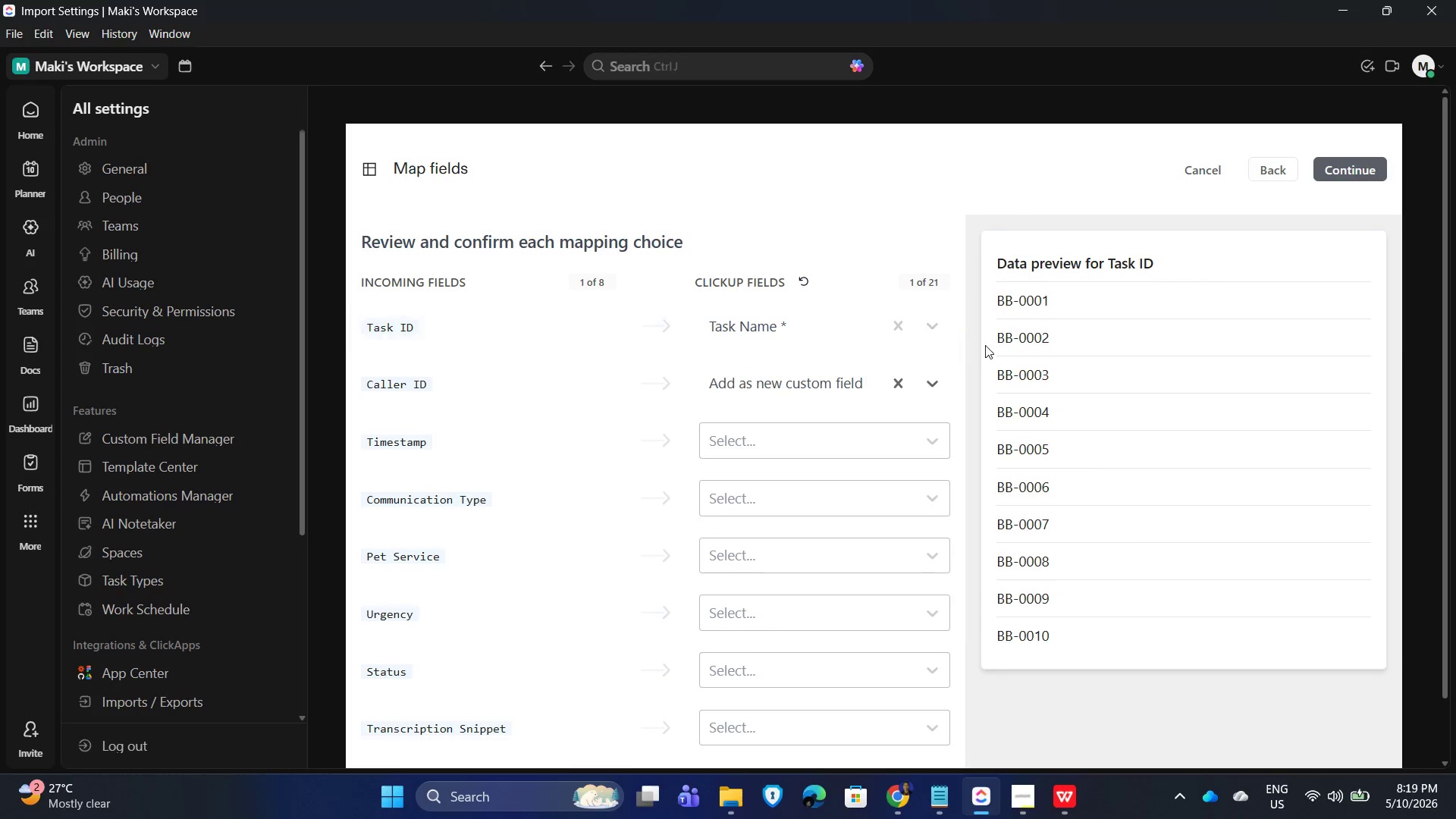 
left_click([930, 380])
 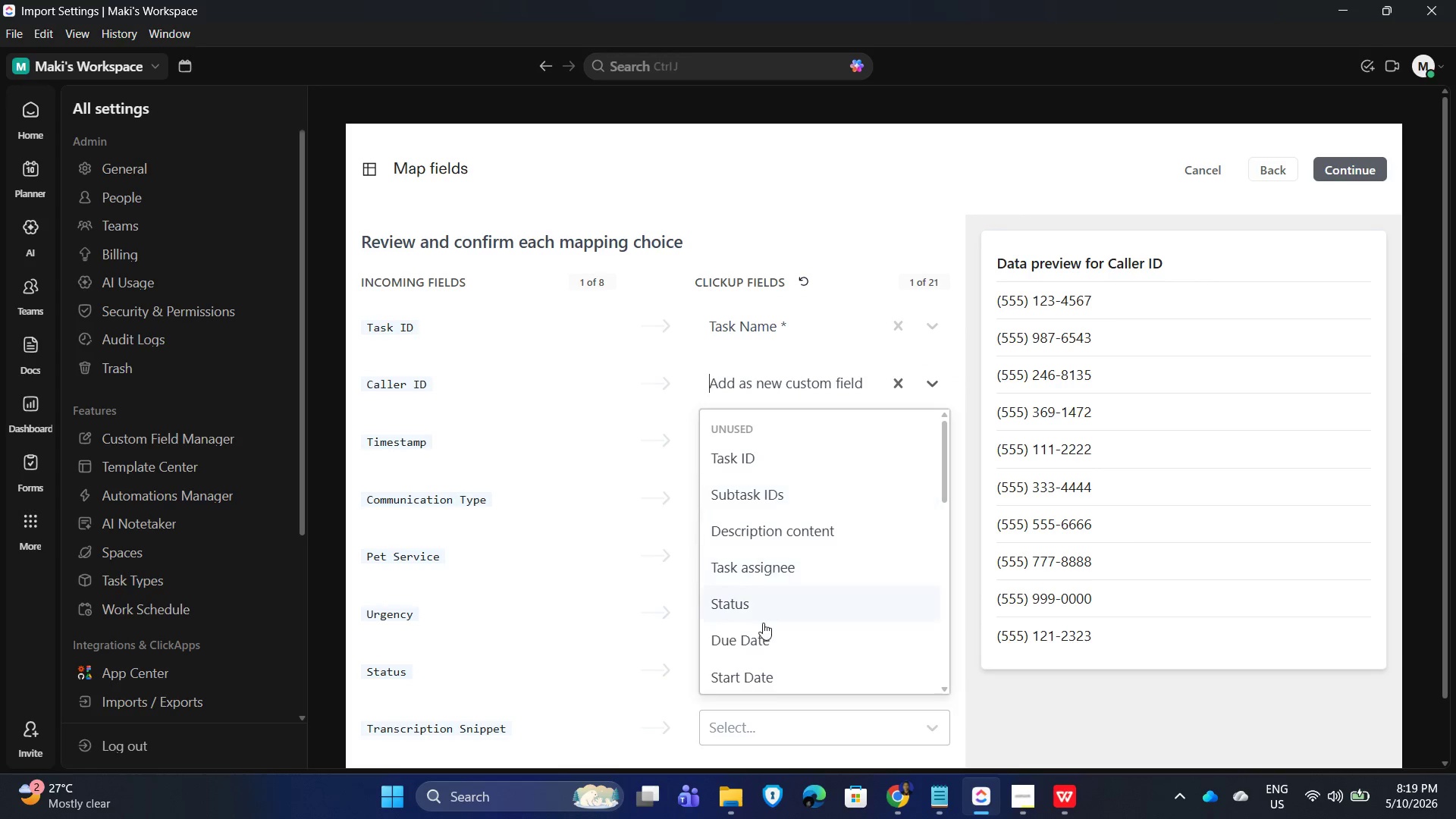 
scroll: coordinate [773, 609], scroll_direction: down, amount: 10.0
 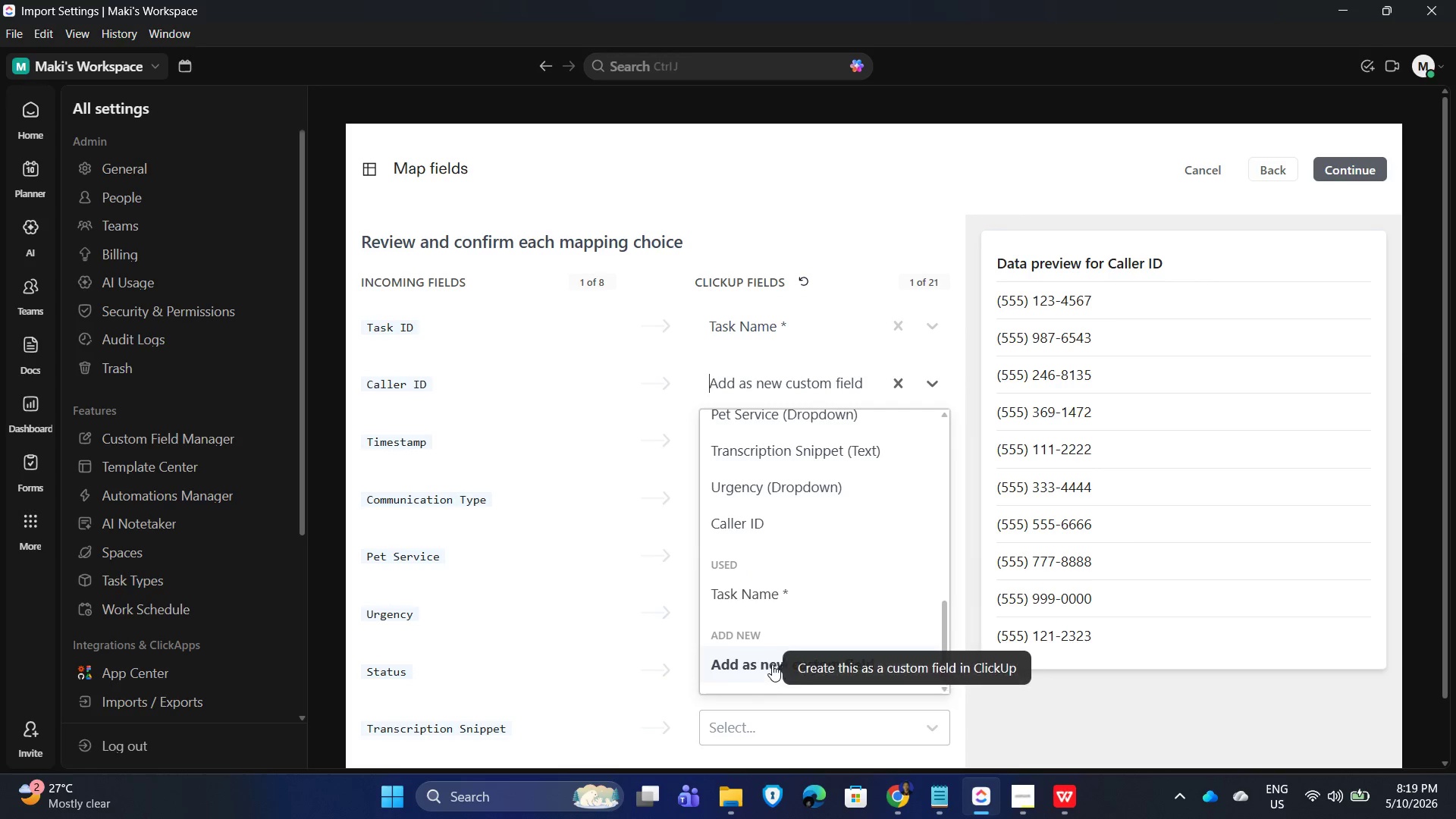 
left_click([774, 663])
 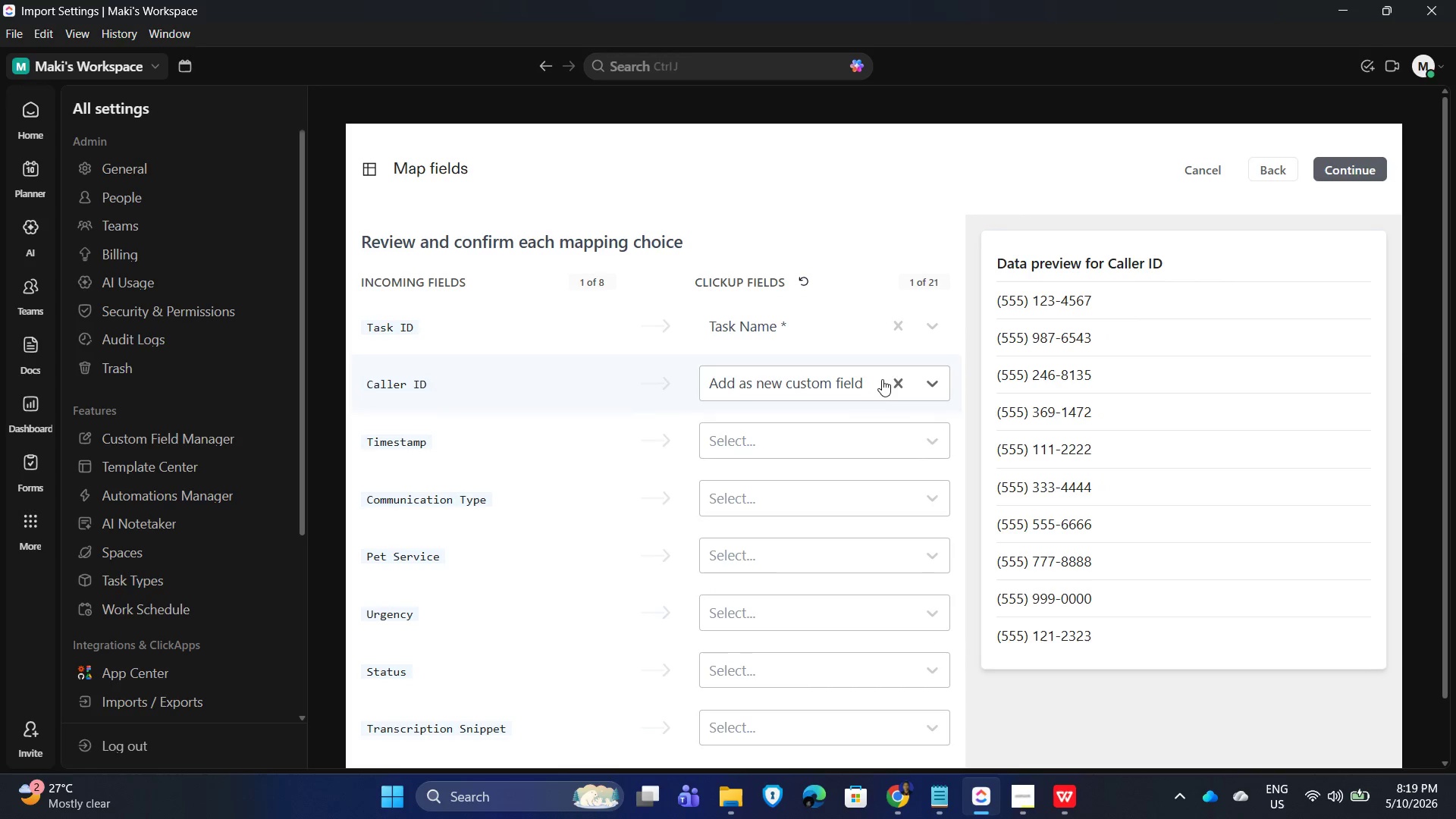 
left_click([890, 380])
 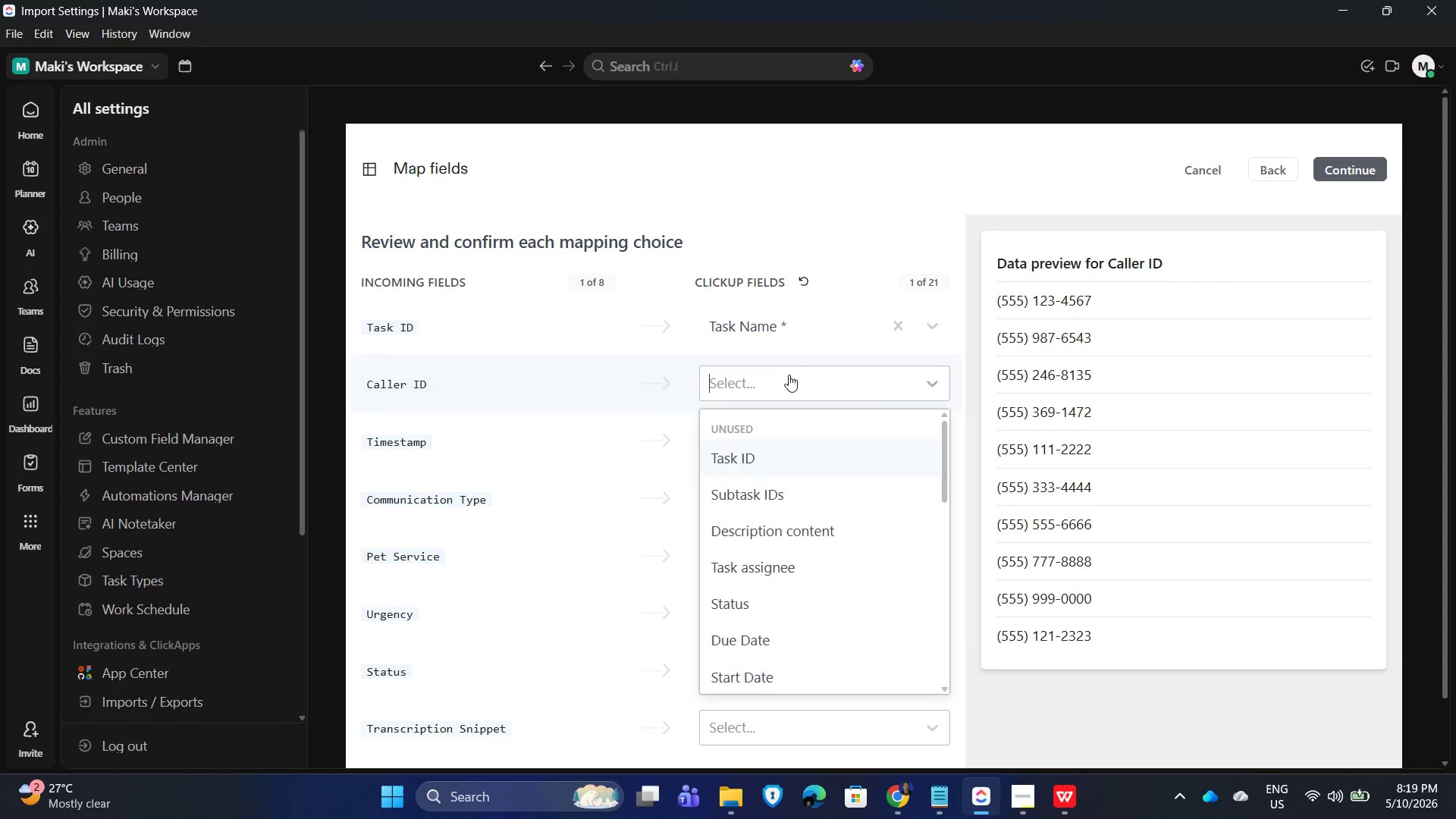 
scroll: coordinate [802, 651], scroll_direction: down, amount: 12.0
 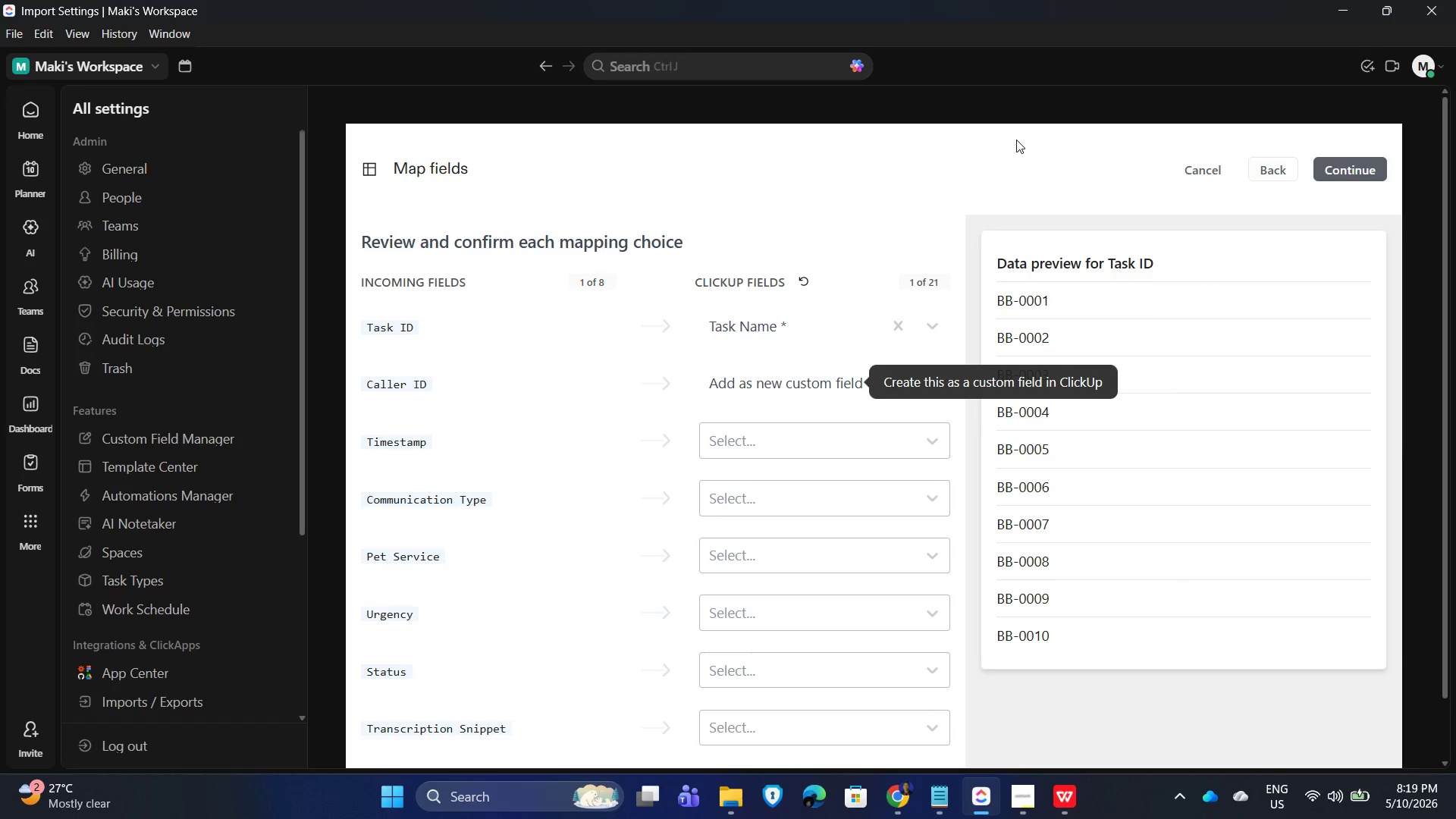 
wait(8.75)
 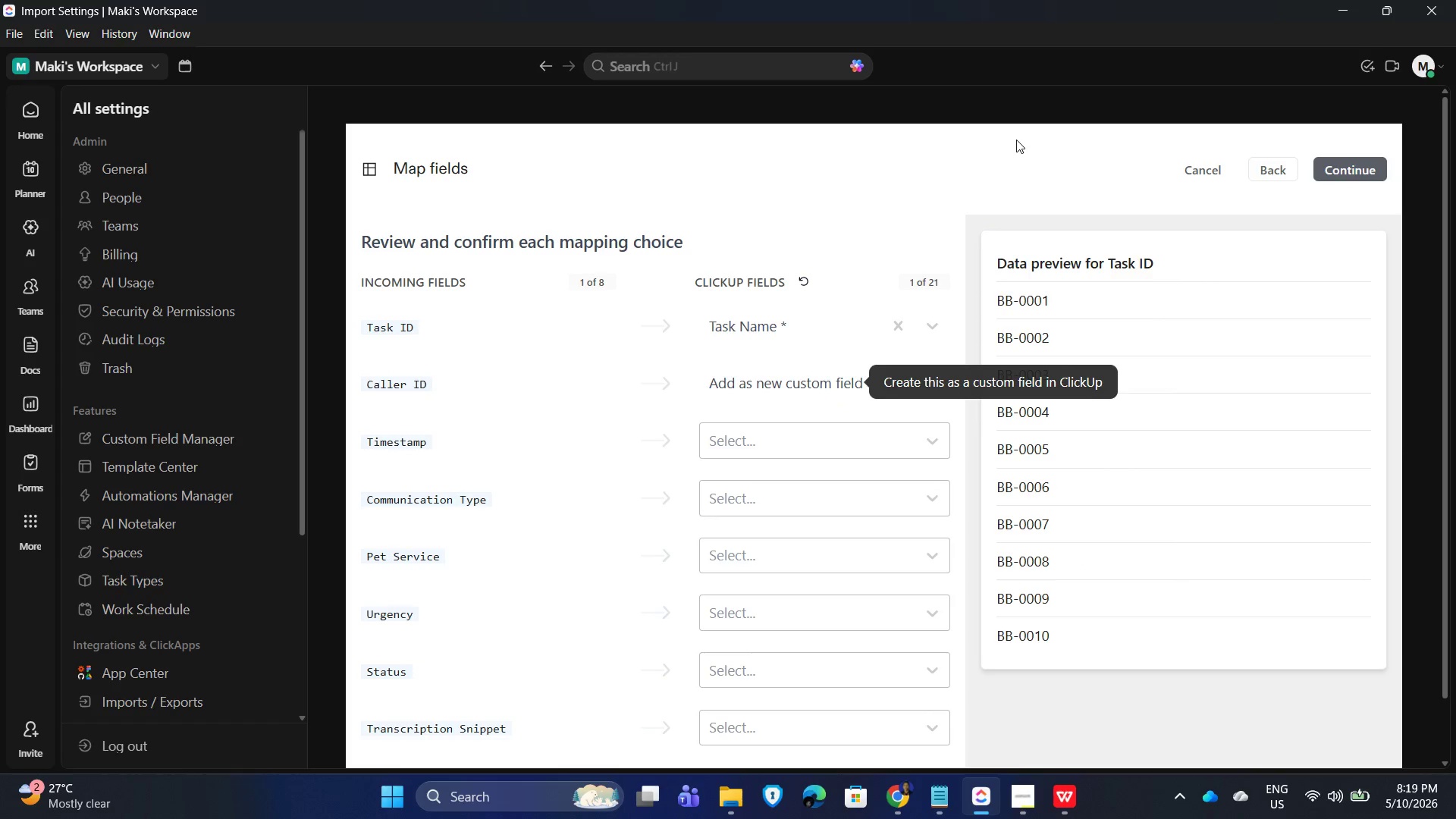 
left_click([815, 378])
 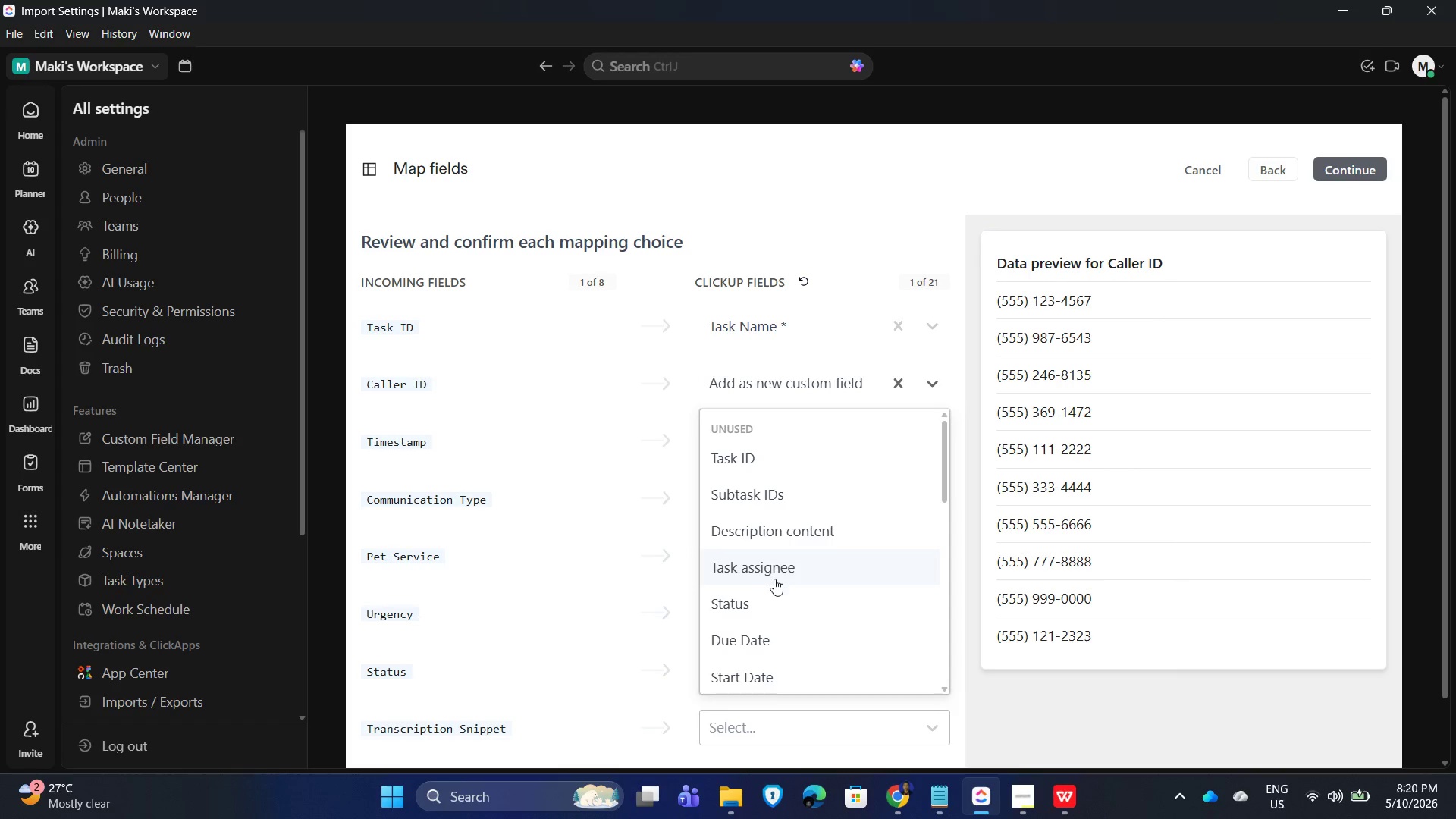 
scroll: coordinate [756, 470], scroll_direction: down, amount: 8.0
 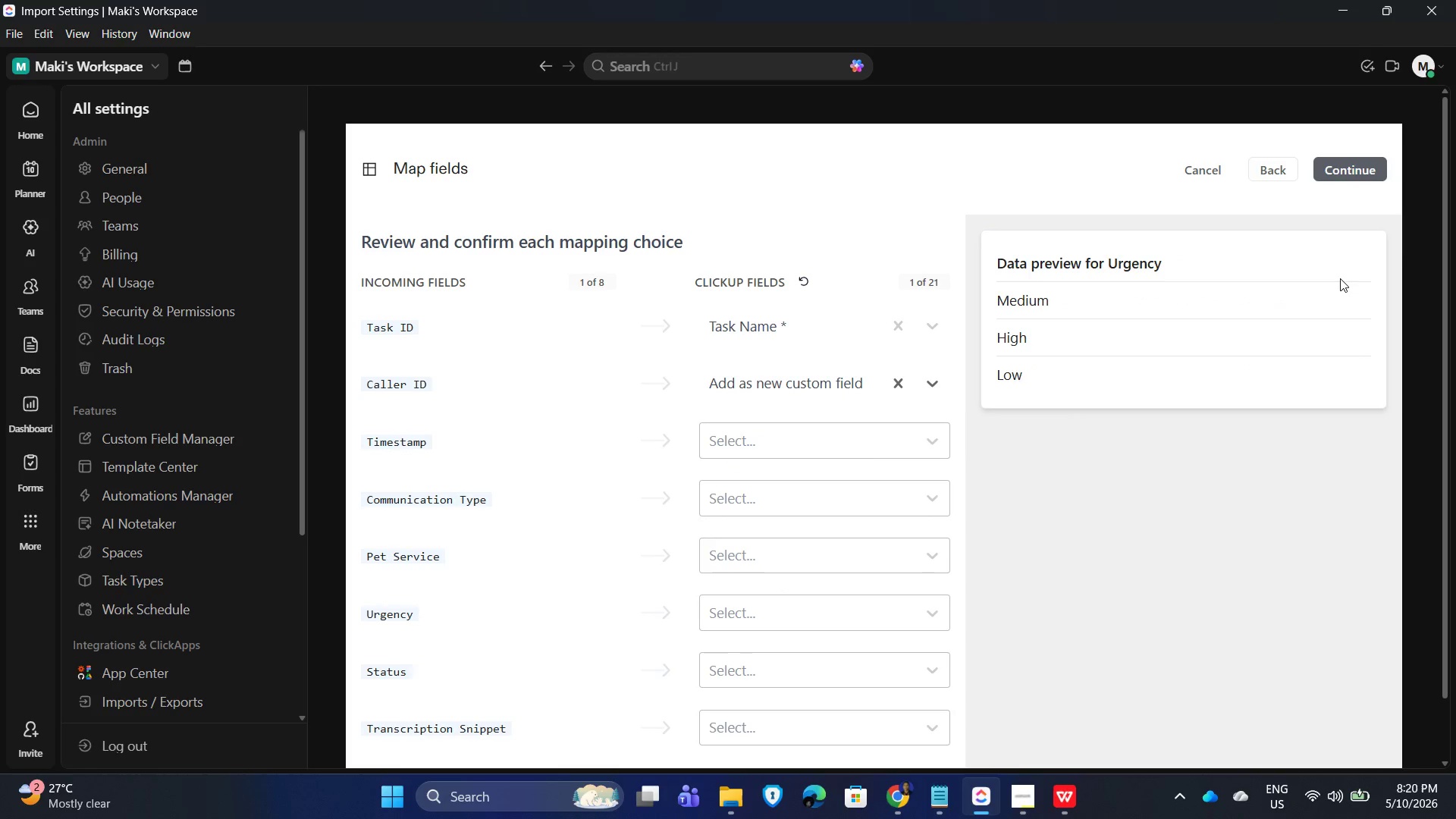 
wait(5.52)
 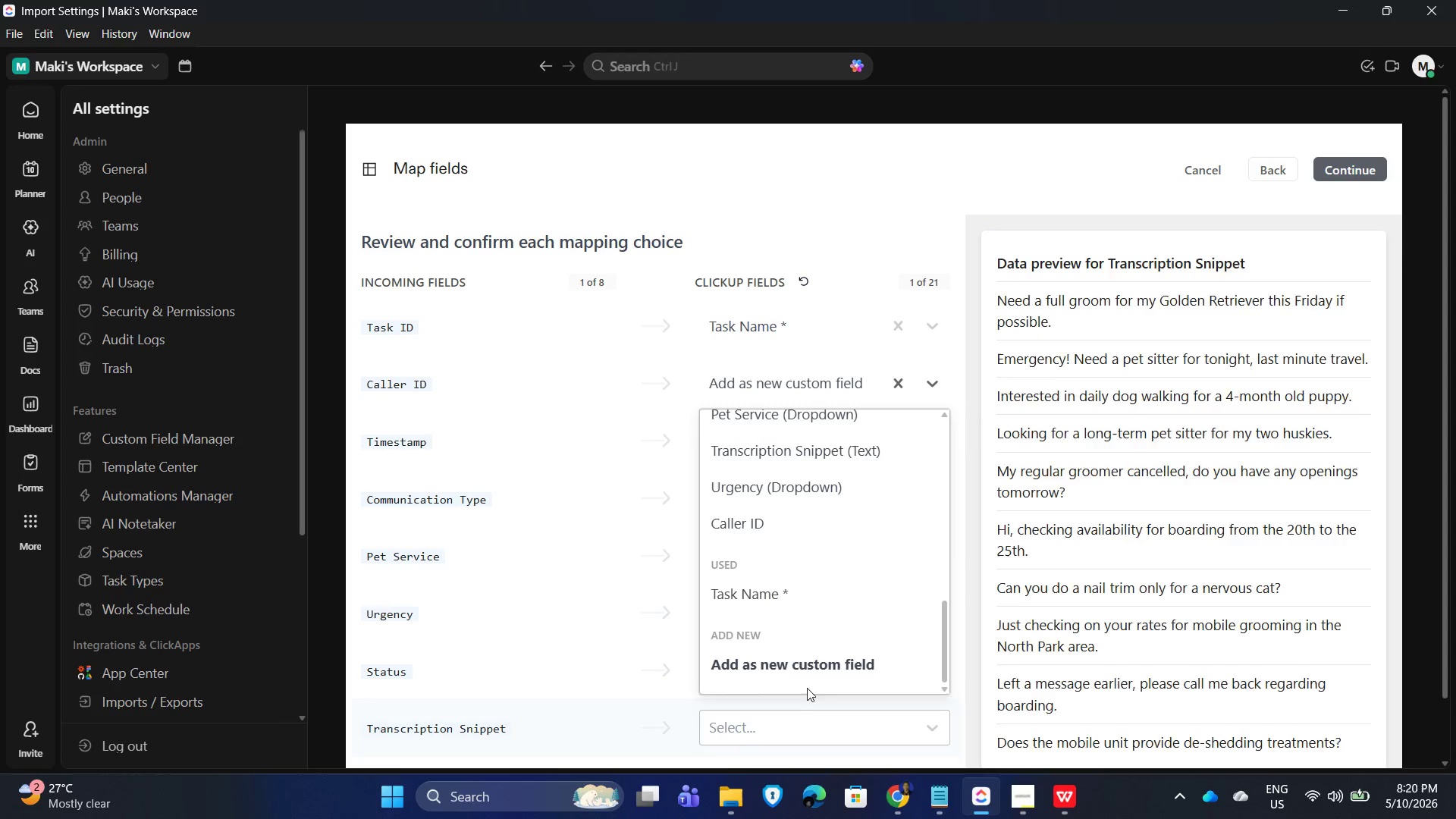 
left_click([1351, 166])
 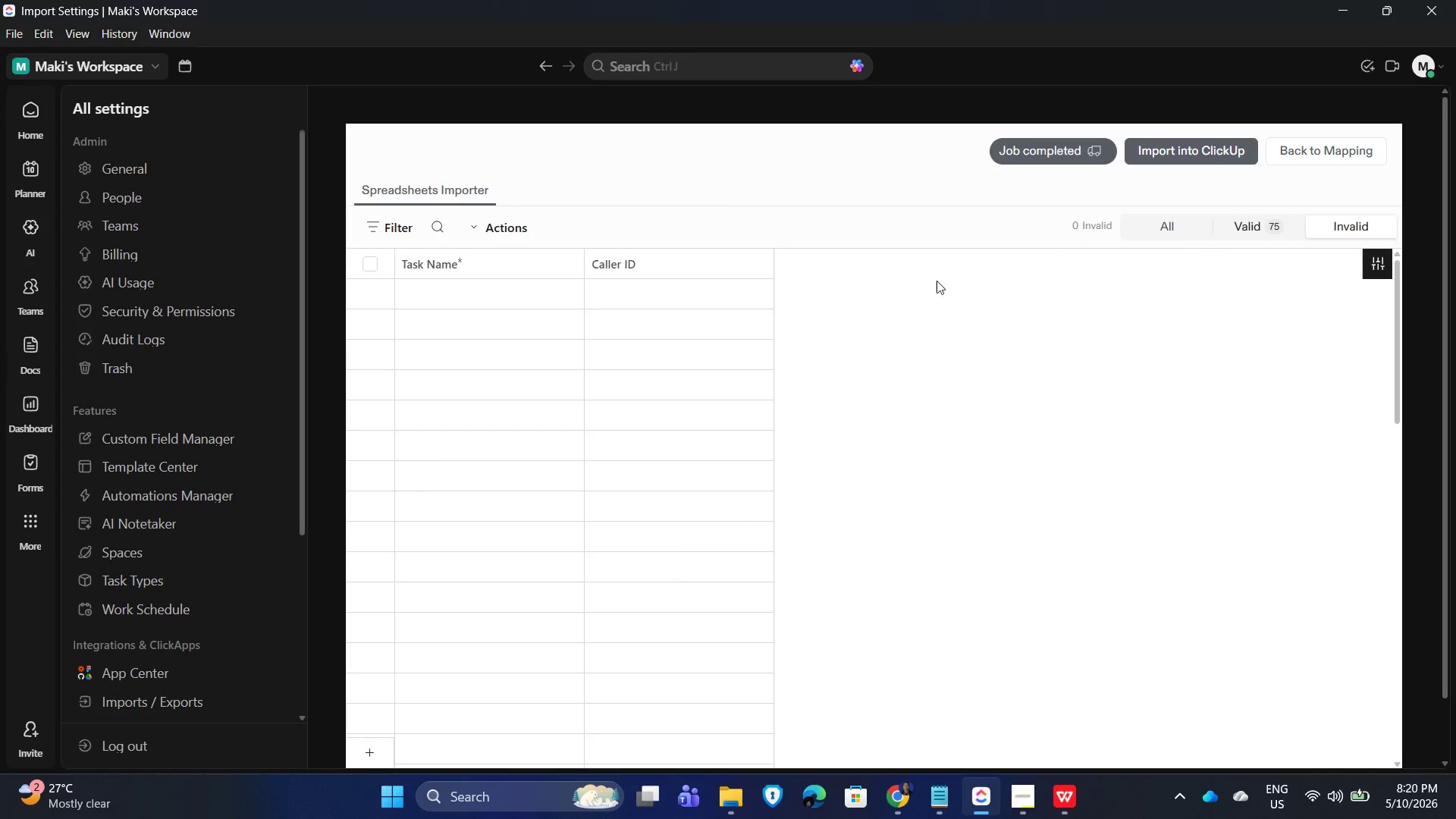 
wait(14.97)
 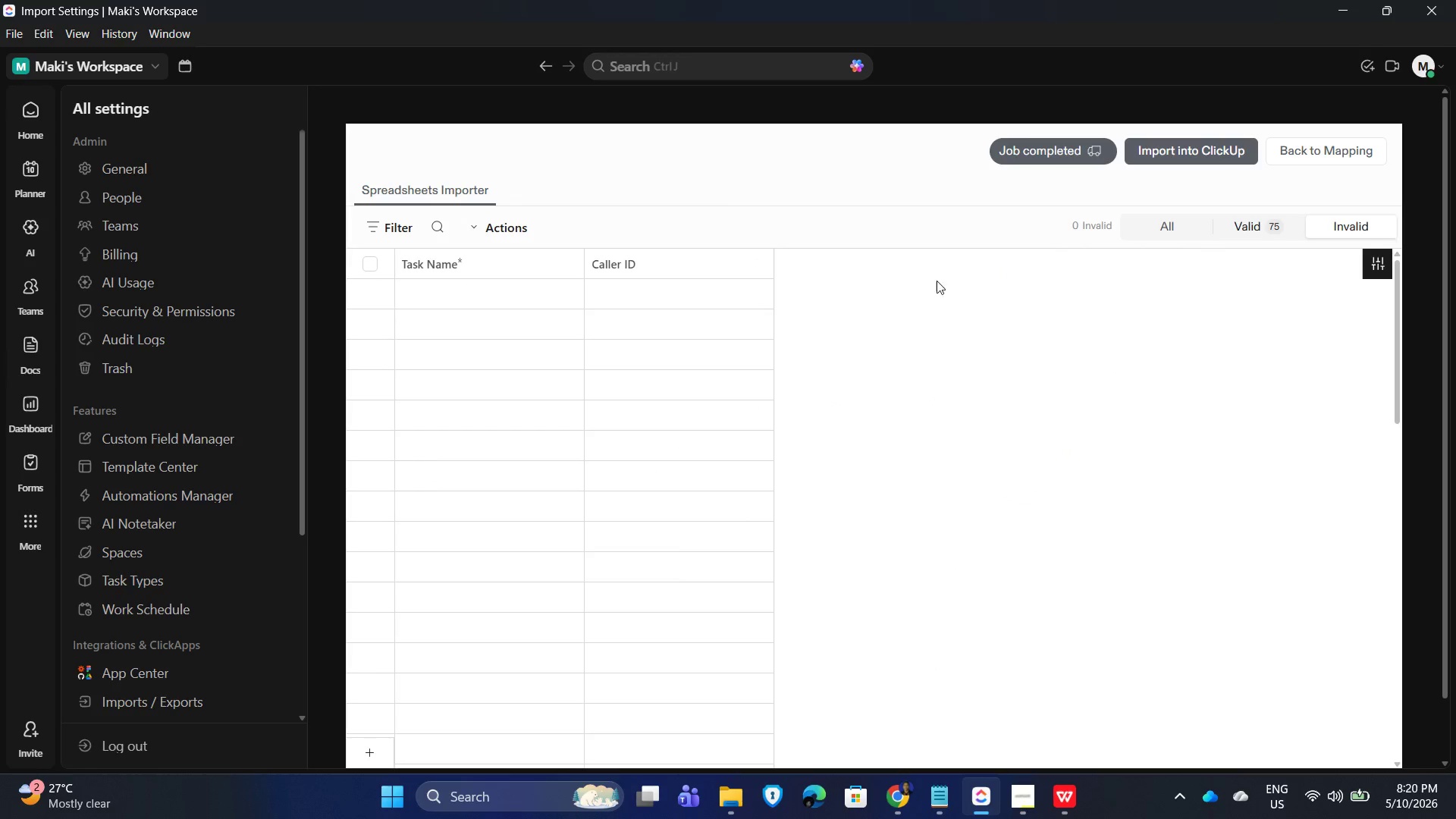 
scroll: coordinate [1277, 530], scroll_direction: down, amount: 11.0
 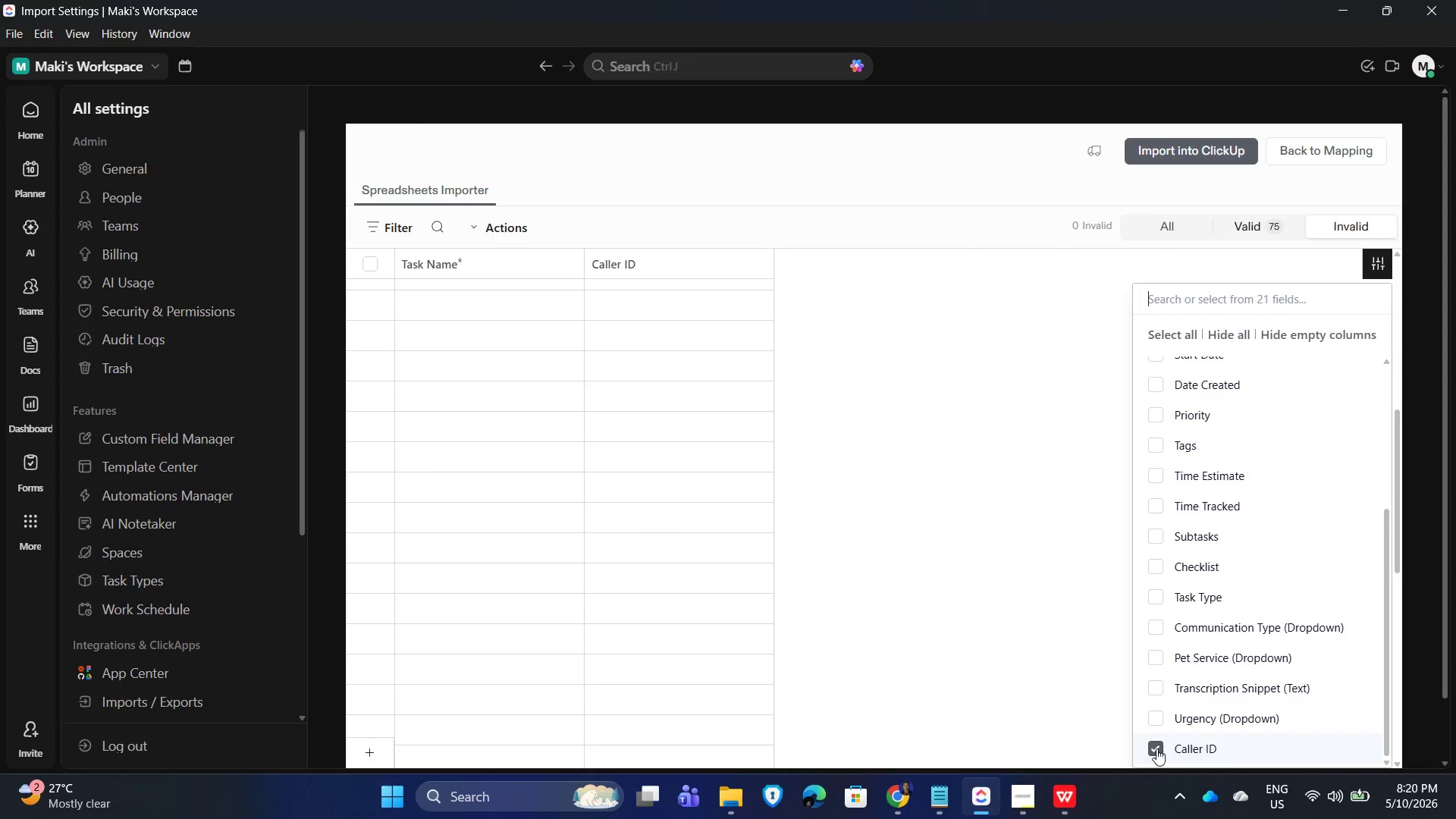 
left_click([1153, 751])
 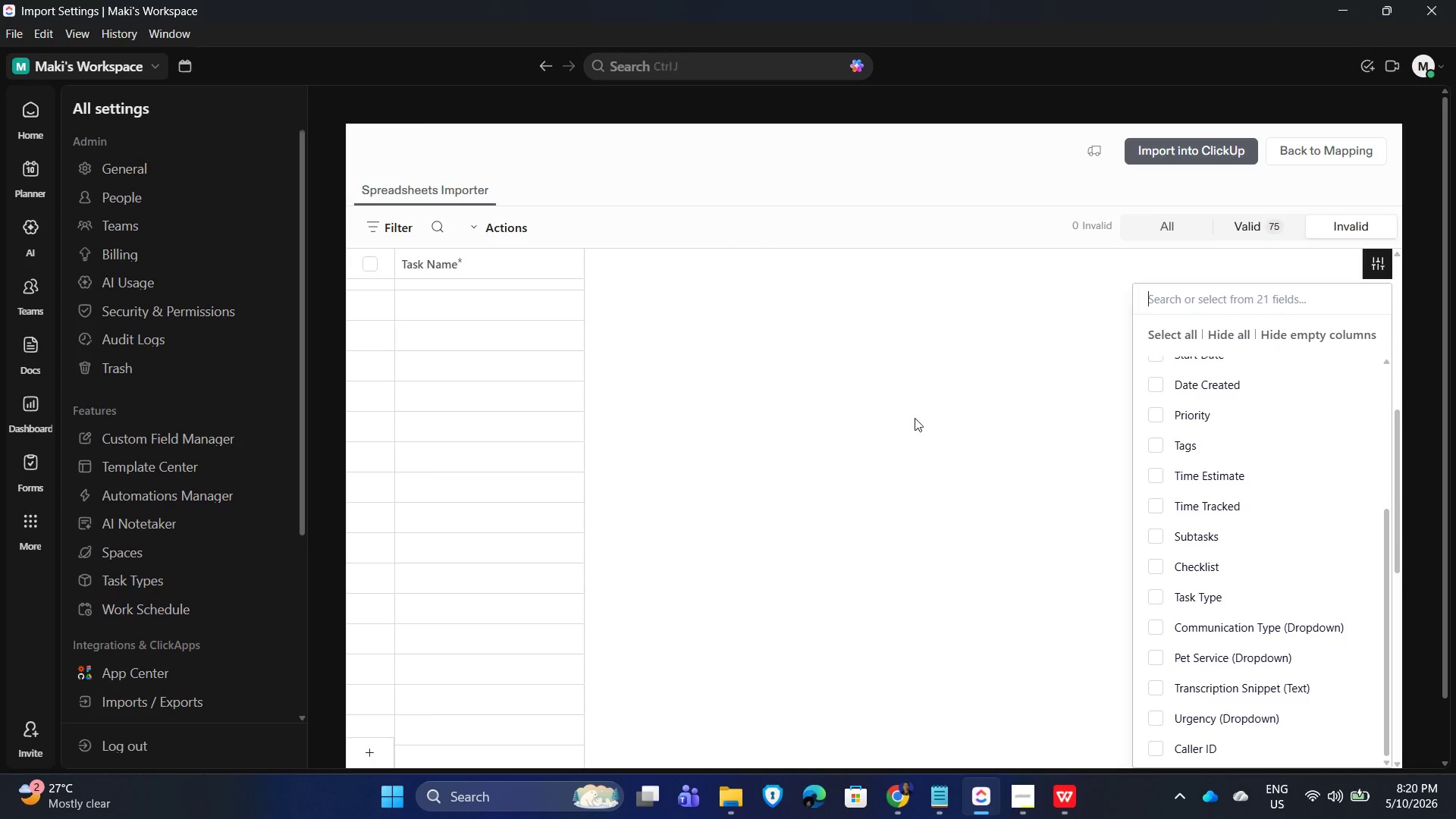 
left_click([896, 391])
 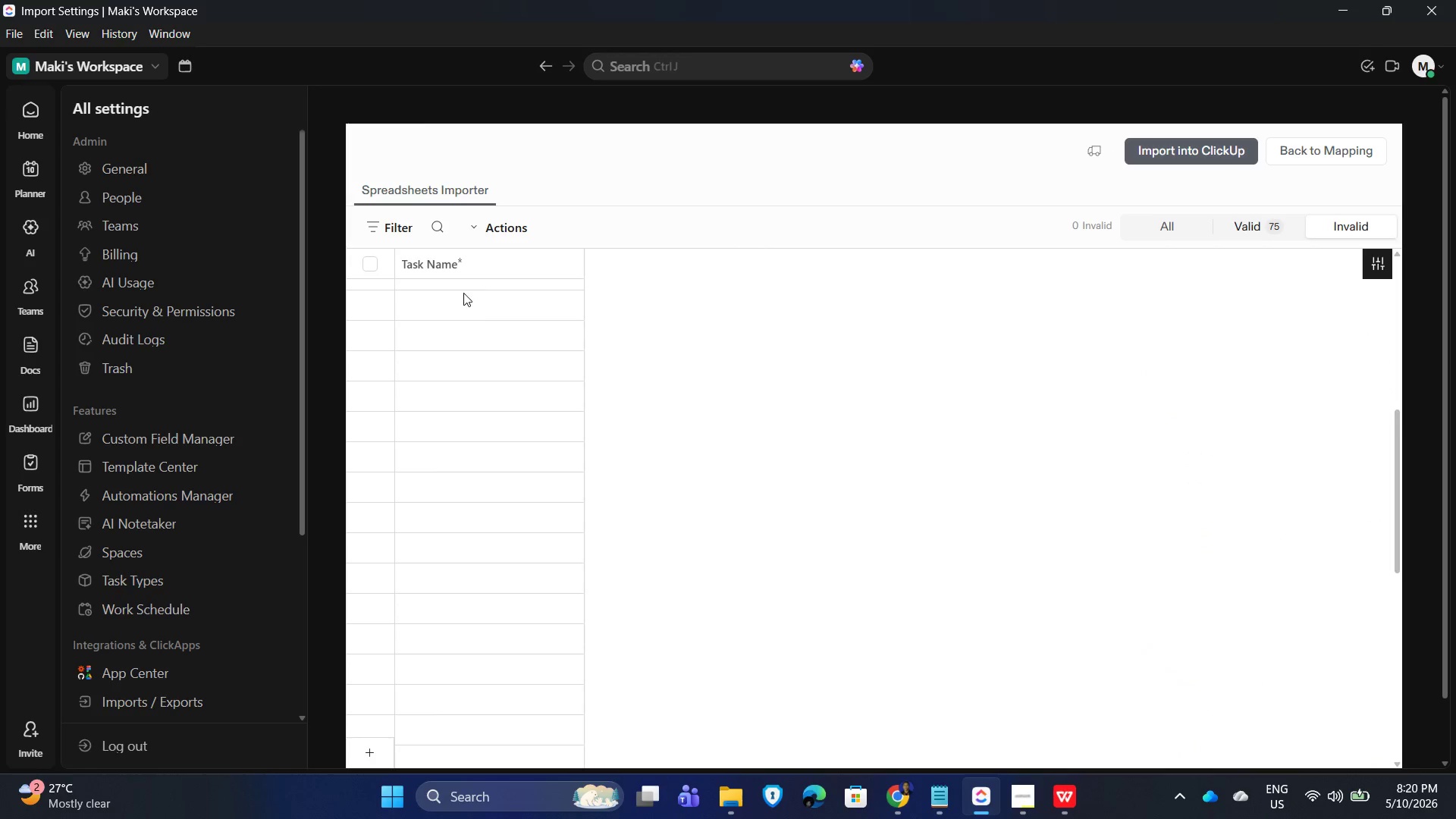 
left_click([485, 269])
 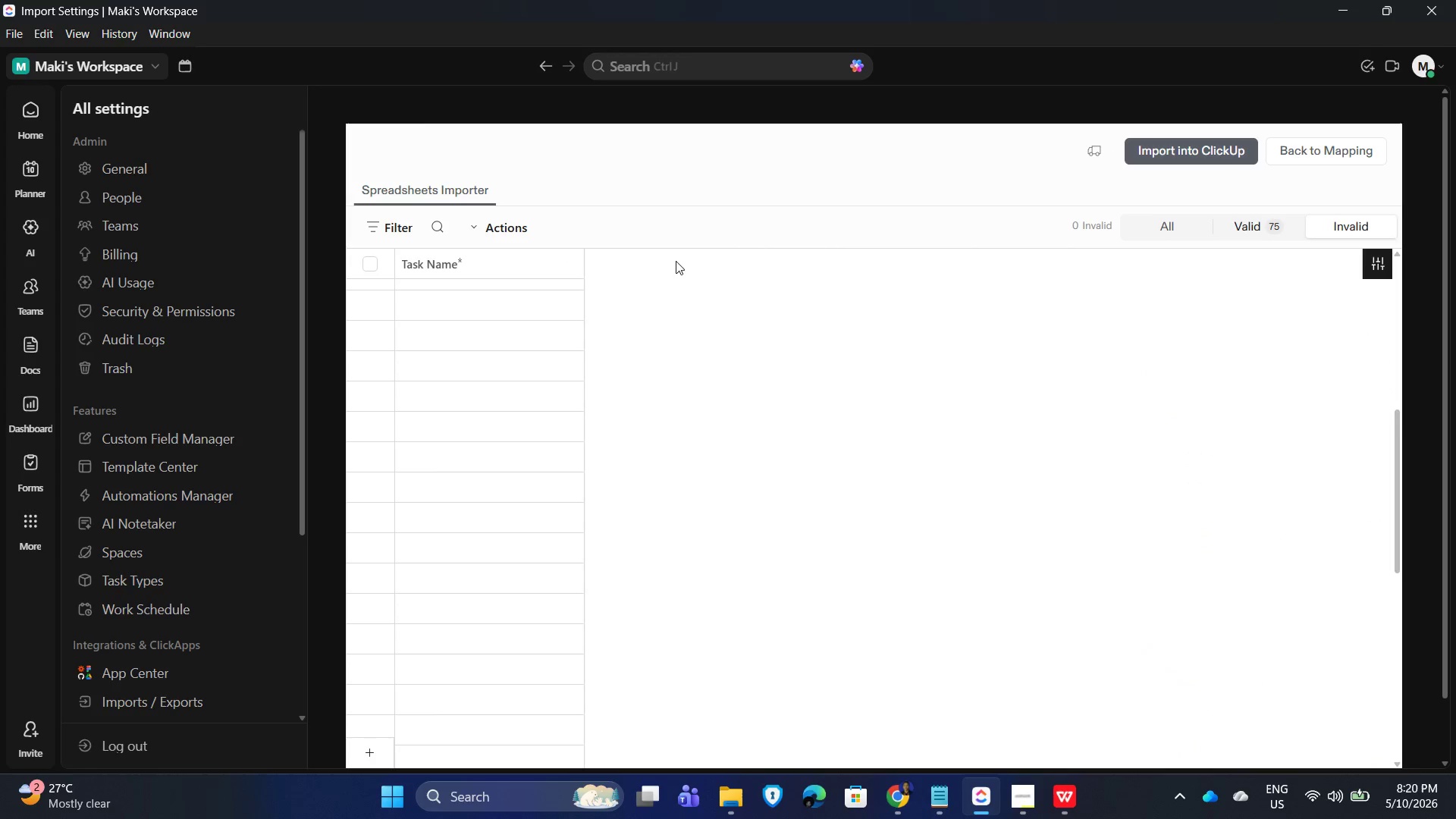 
left_click([814, 290])
 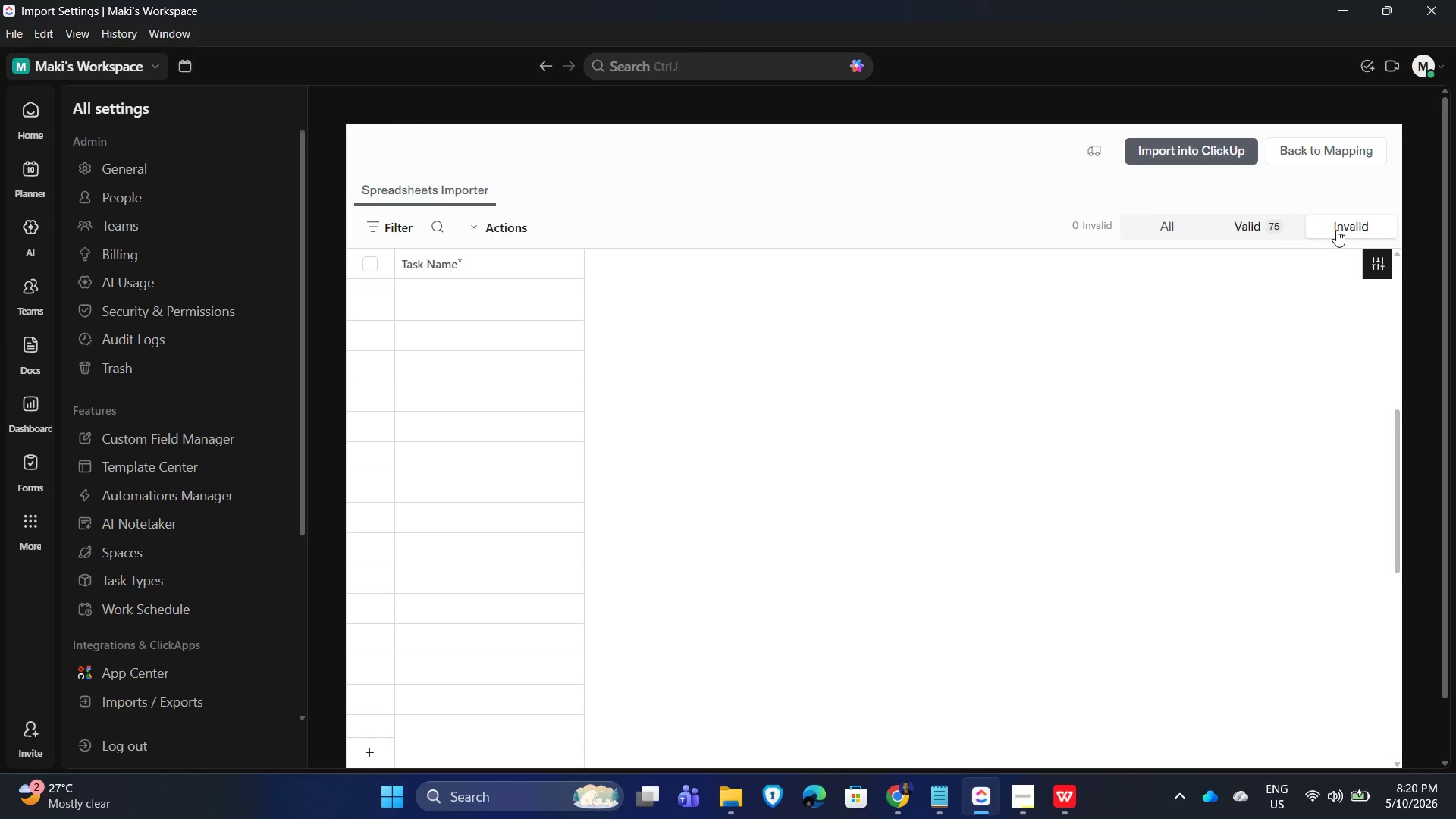 
left_click([1270, 230])
 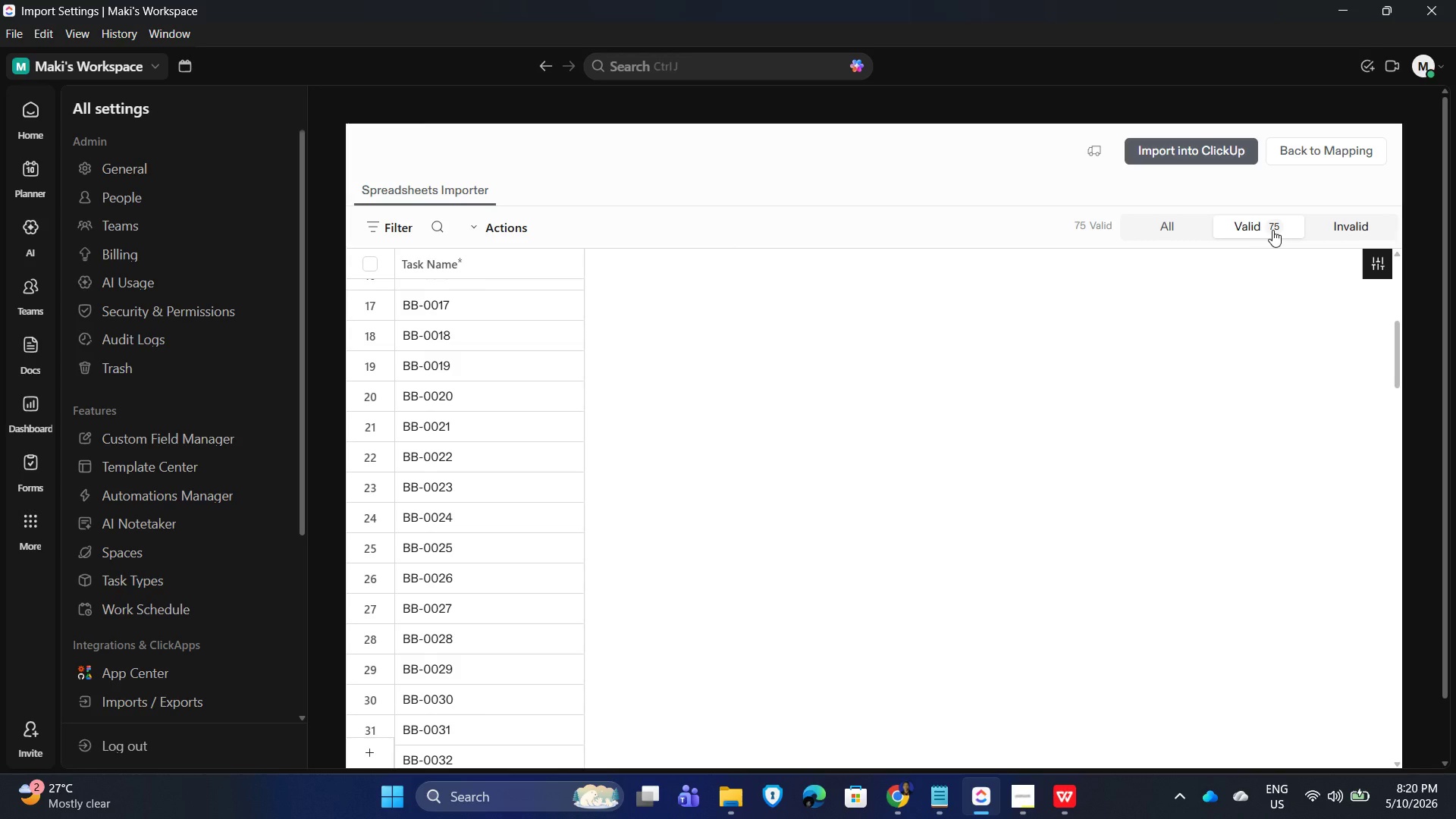 
left_click([1390, 268])
 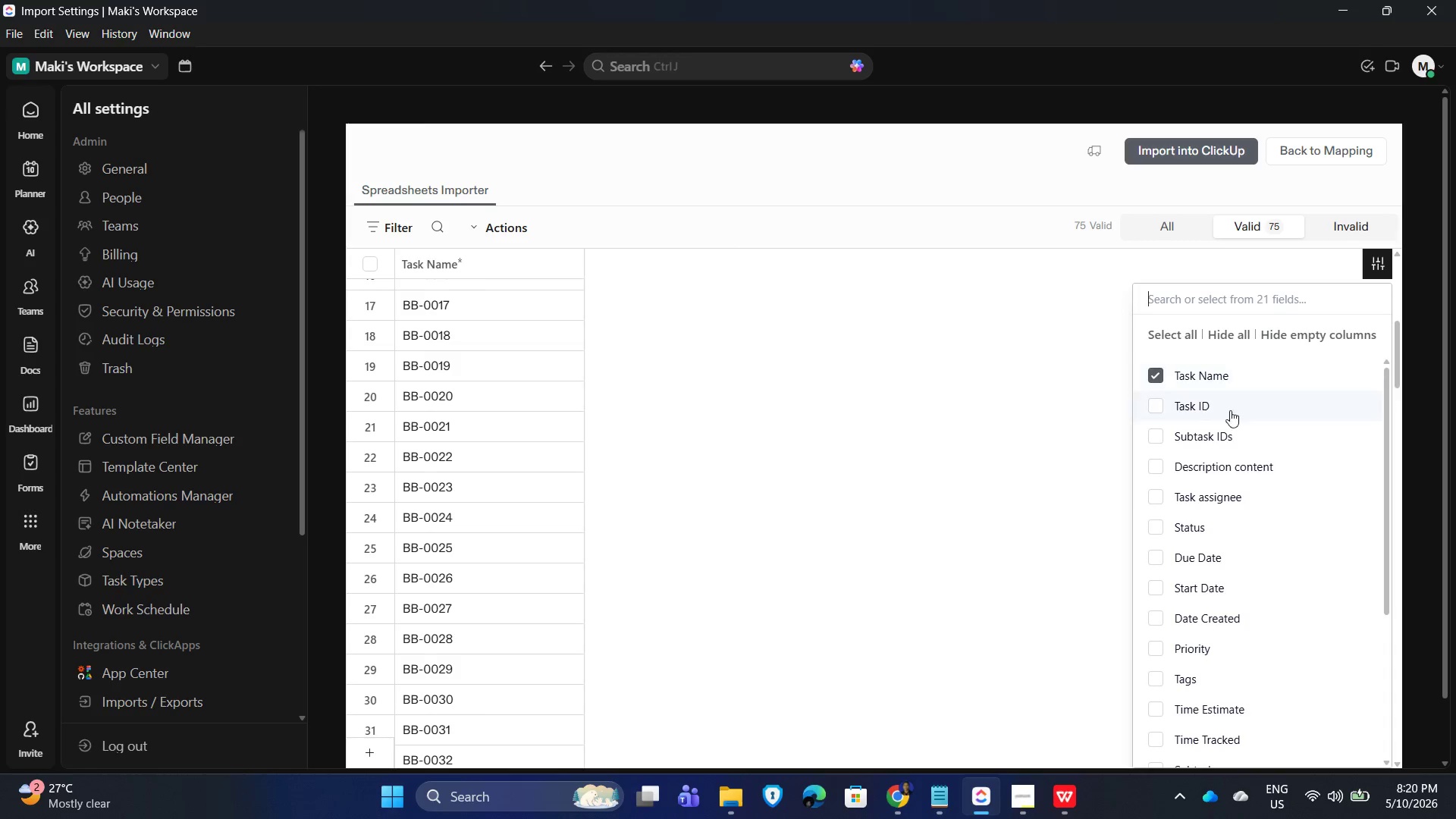 
scroll: coordinate [1191, 674], scroll_direction: down, amount: 10.0
 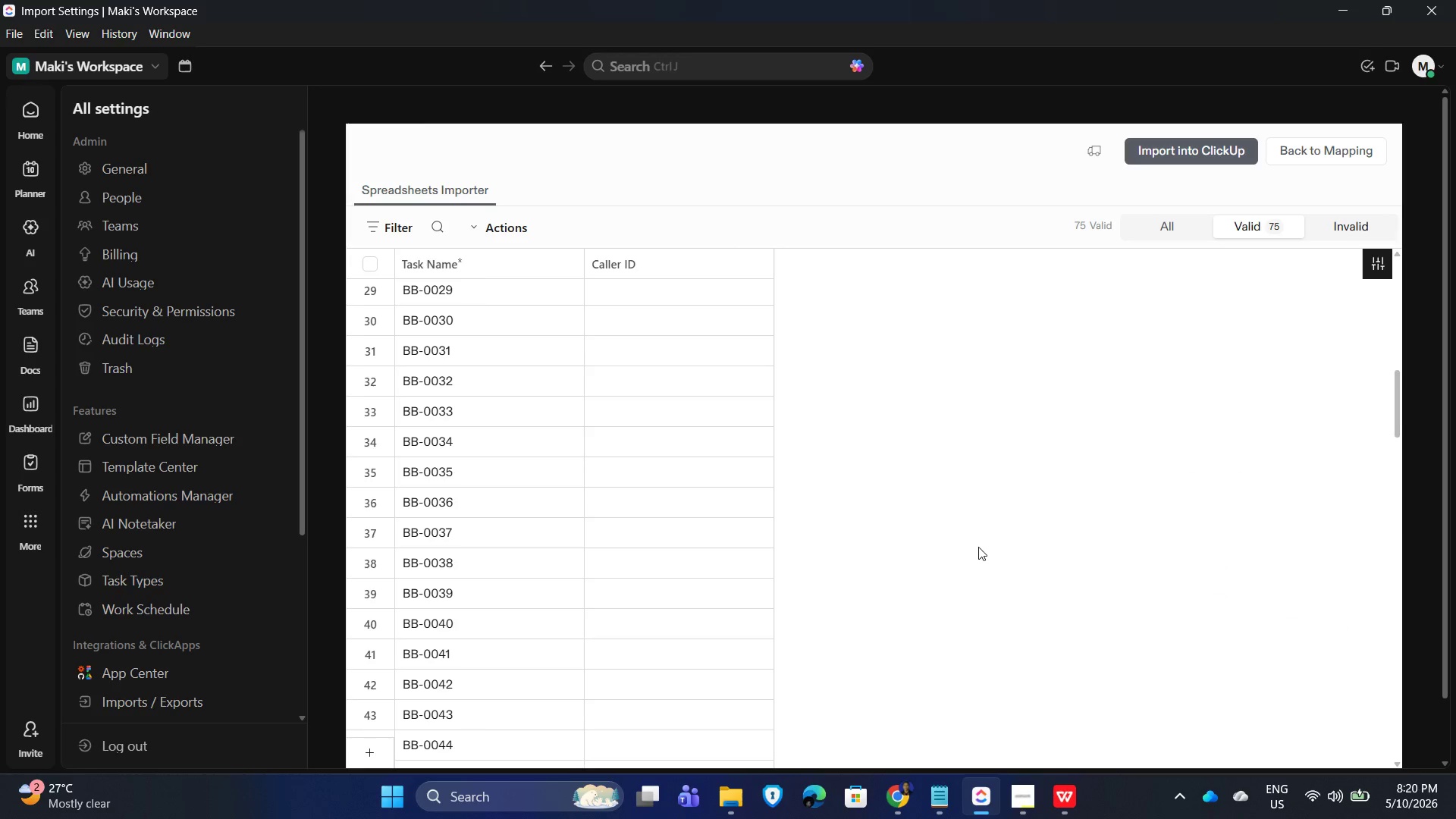 
scroll: coordinate [1207, 312], scroll_direction: up, amount: 6.0
 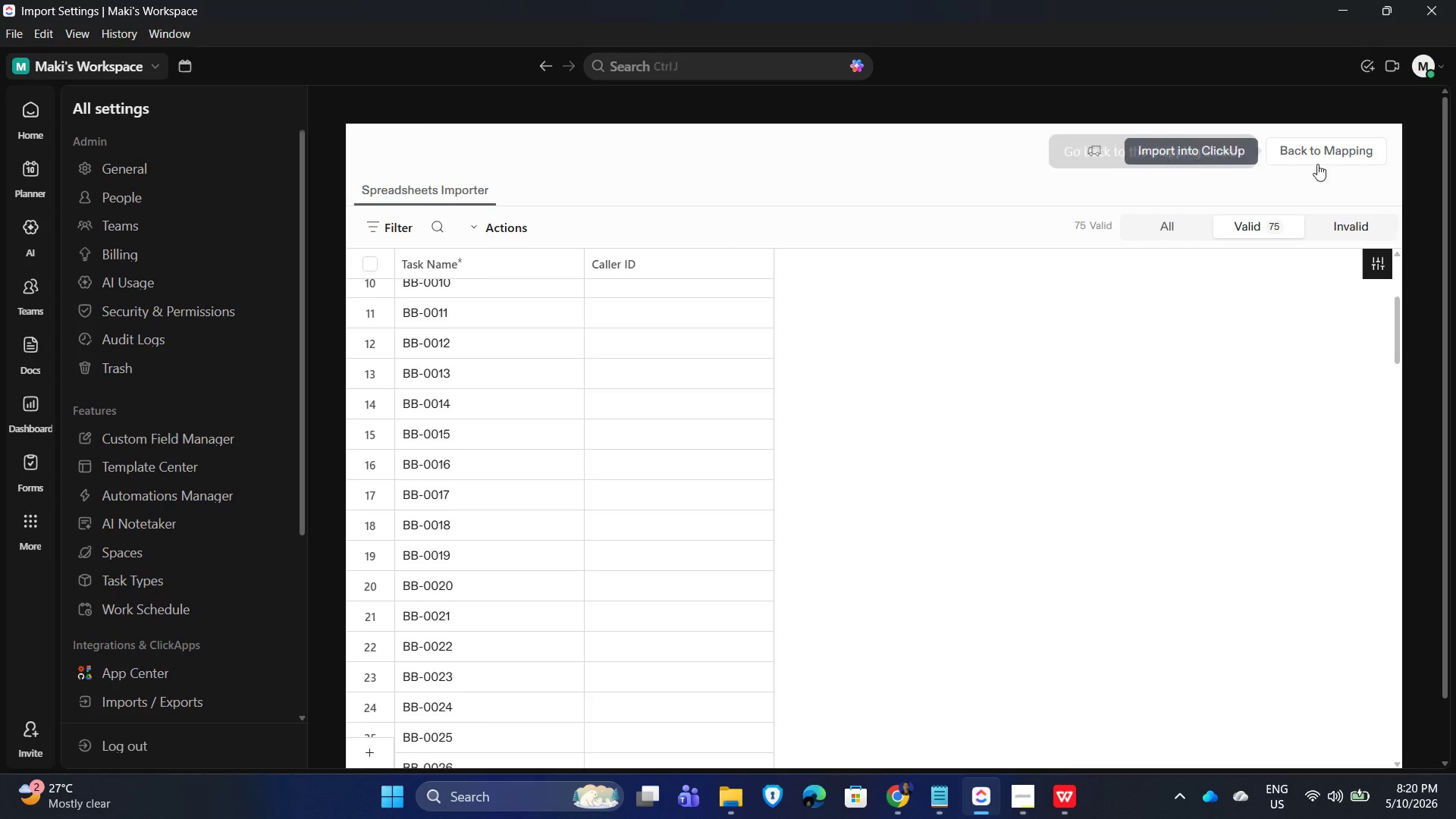 
left_click([1329, 148])
 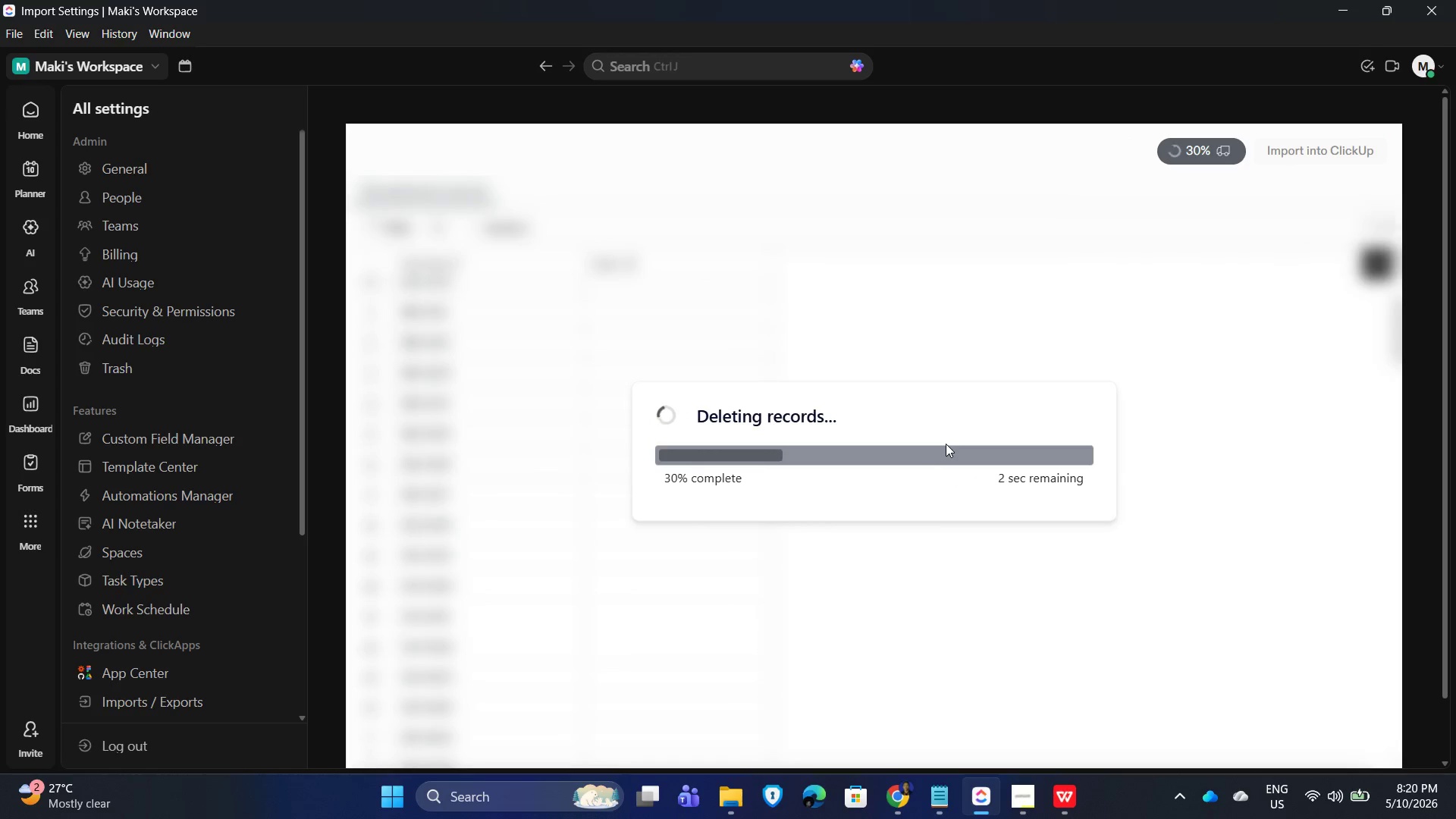 
wait(10.8)
 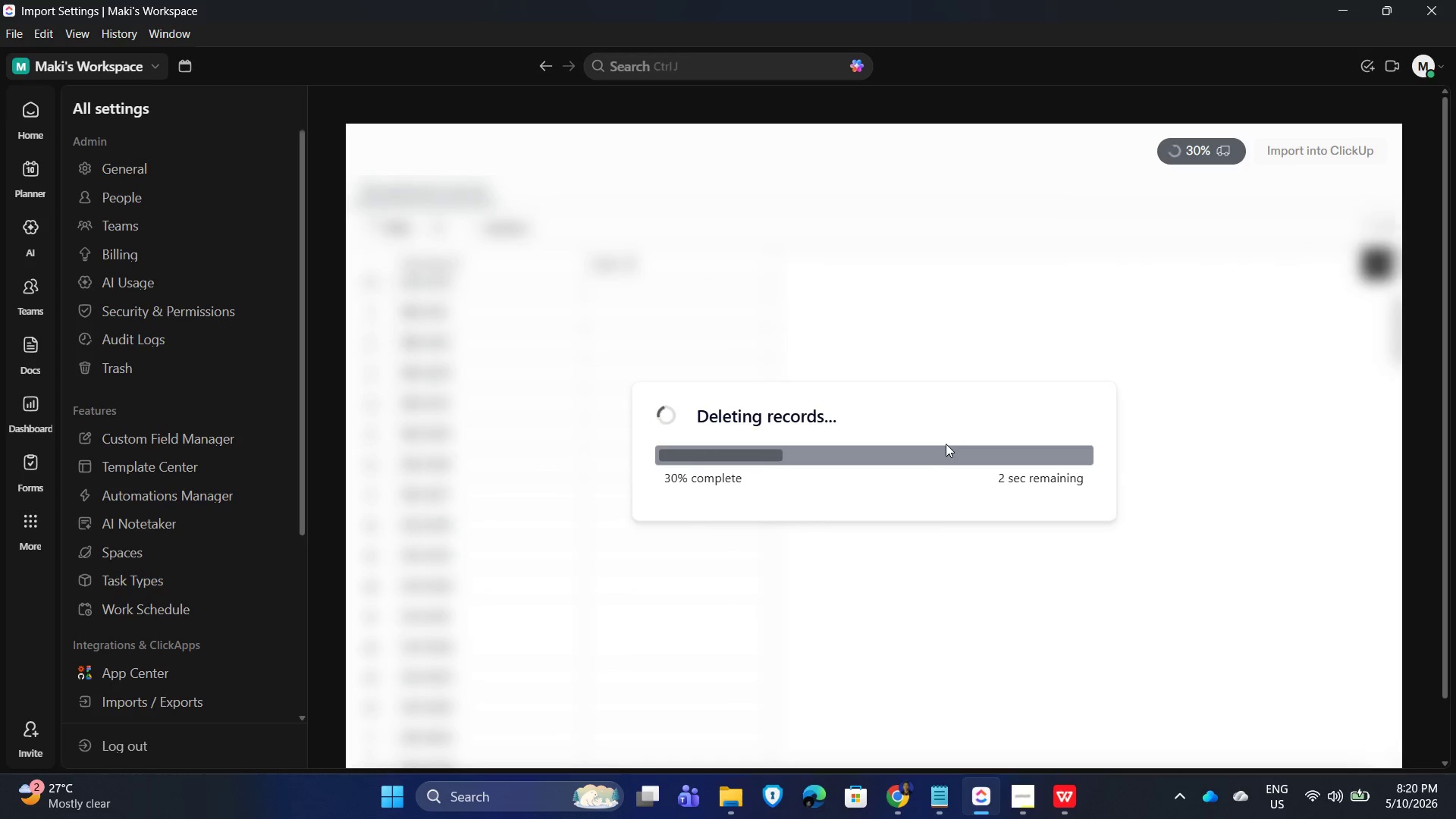 
left_click([722, 382])
 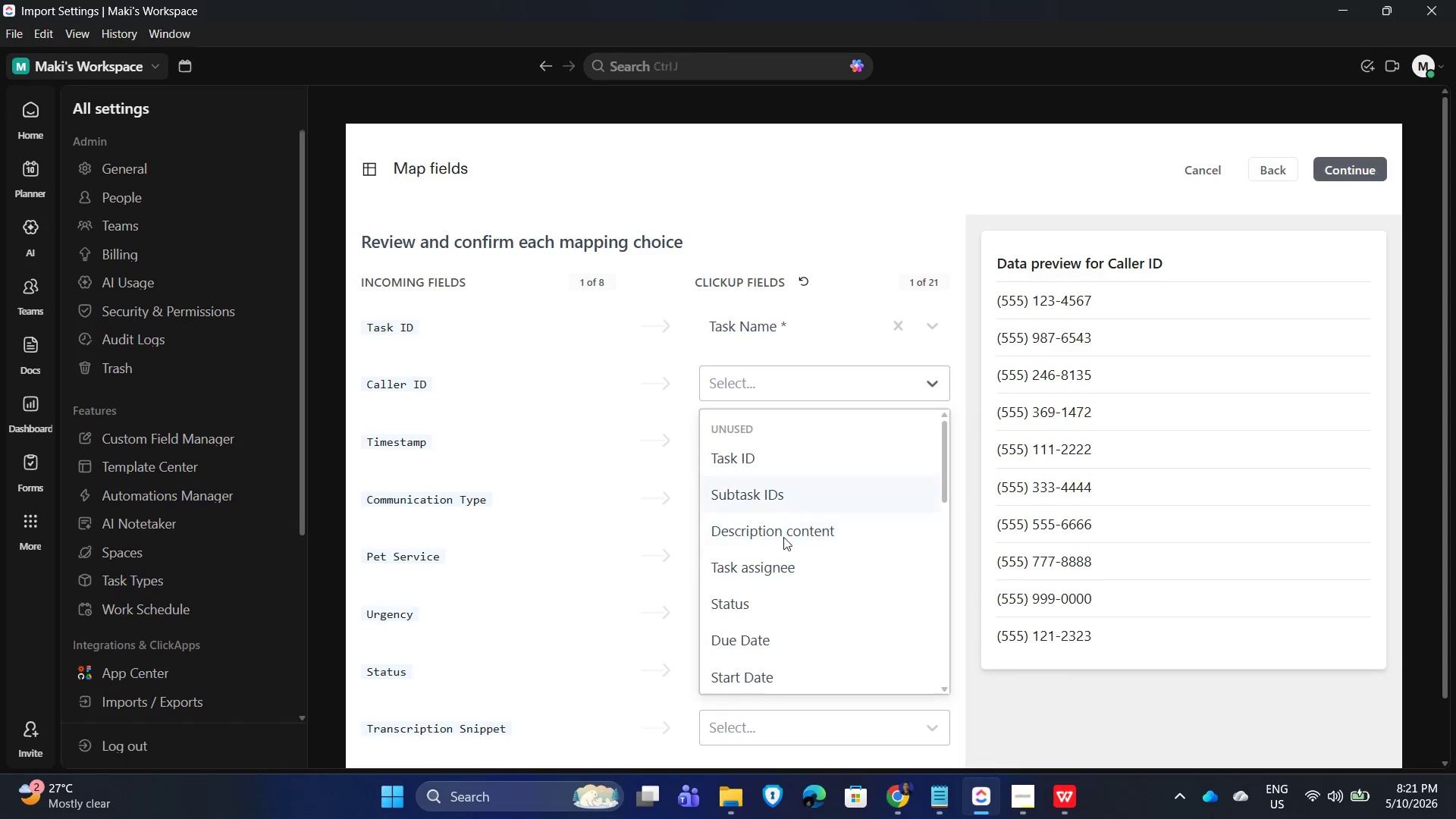 
scroll: coordinate [779, 663], scroll_direction: down, amount: 10.0
 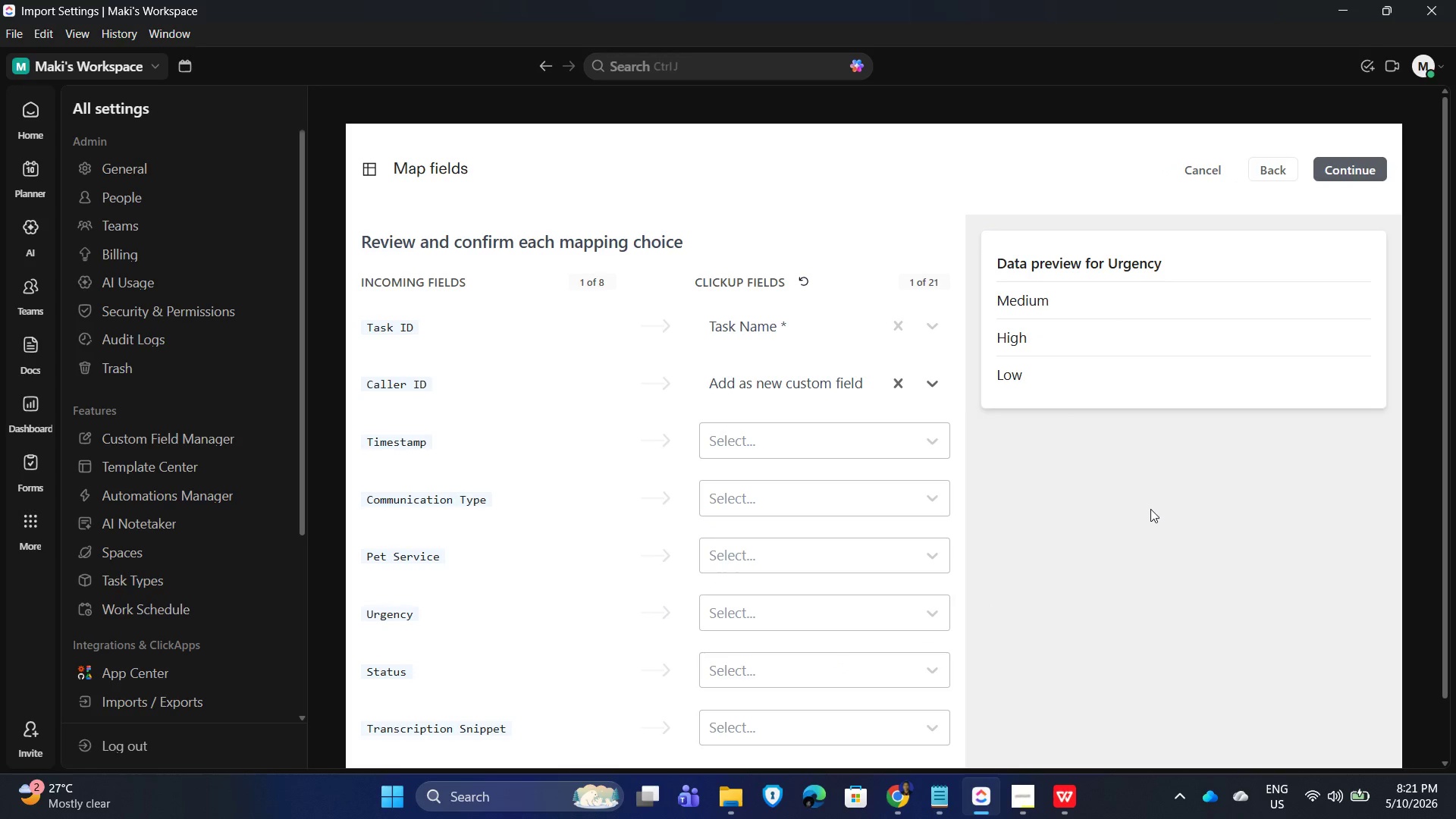 
mouse_move([893, 356])
 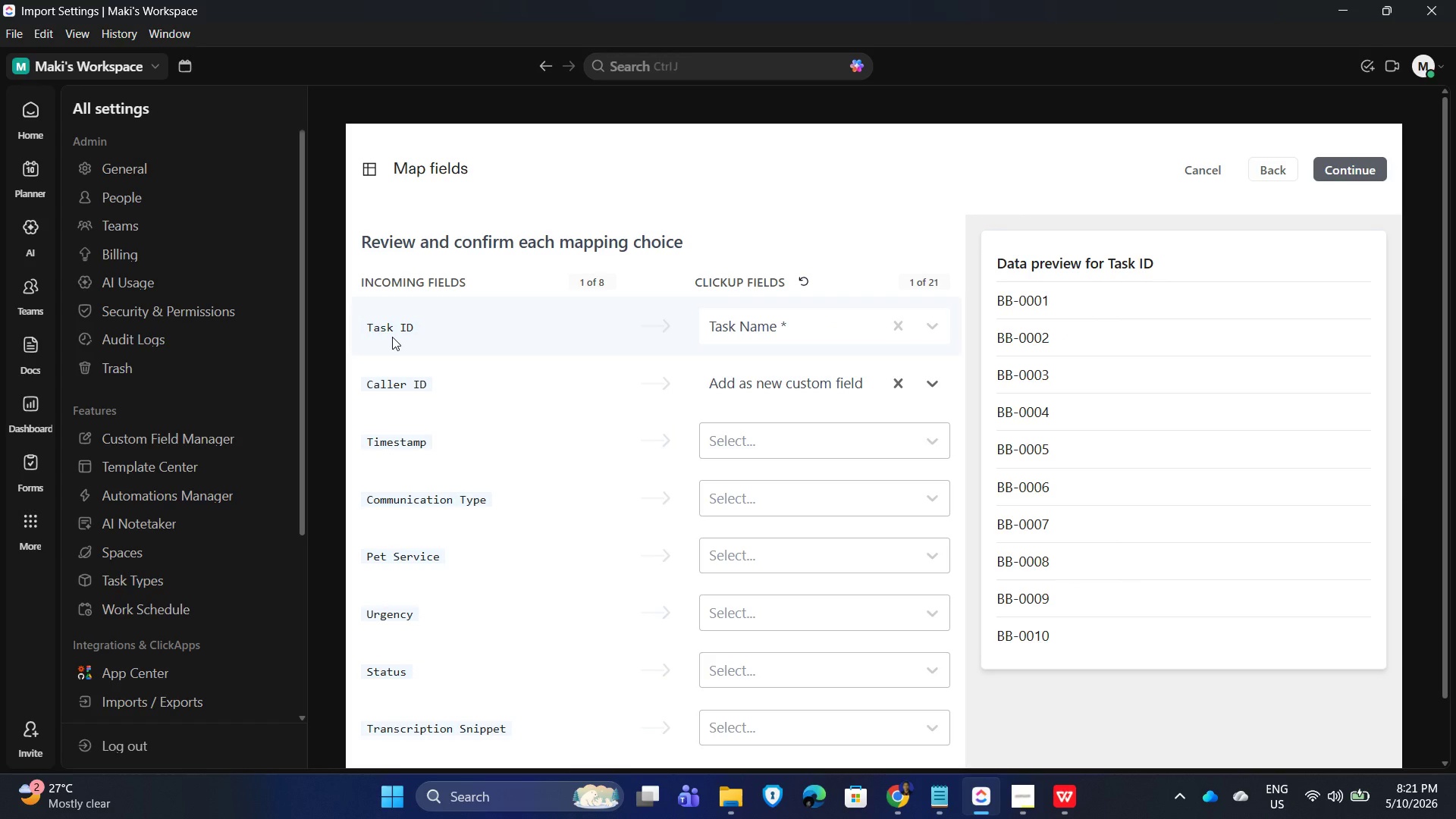 
wait(7.72)
 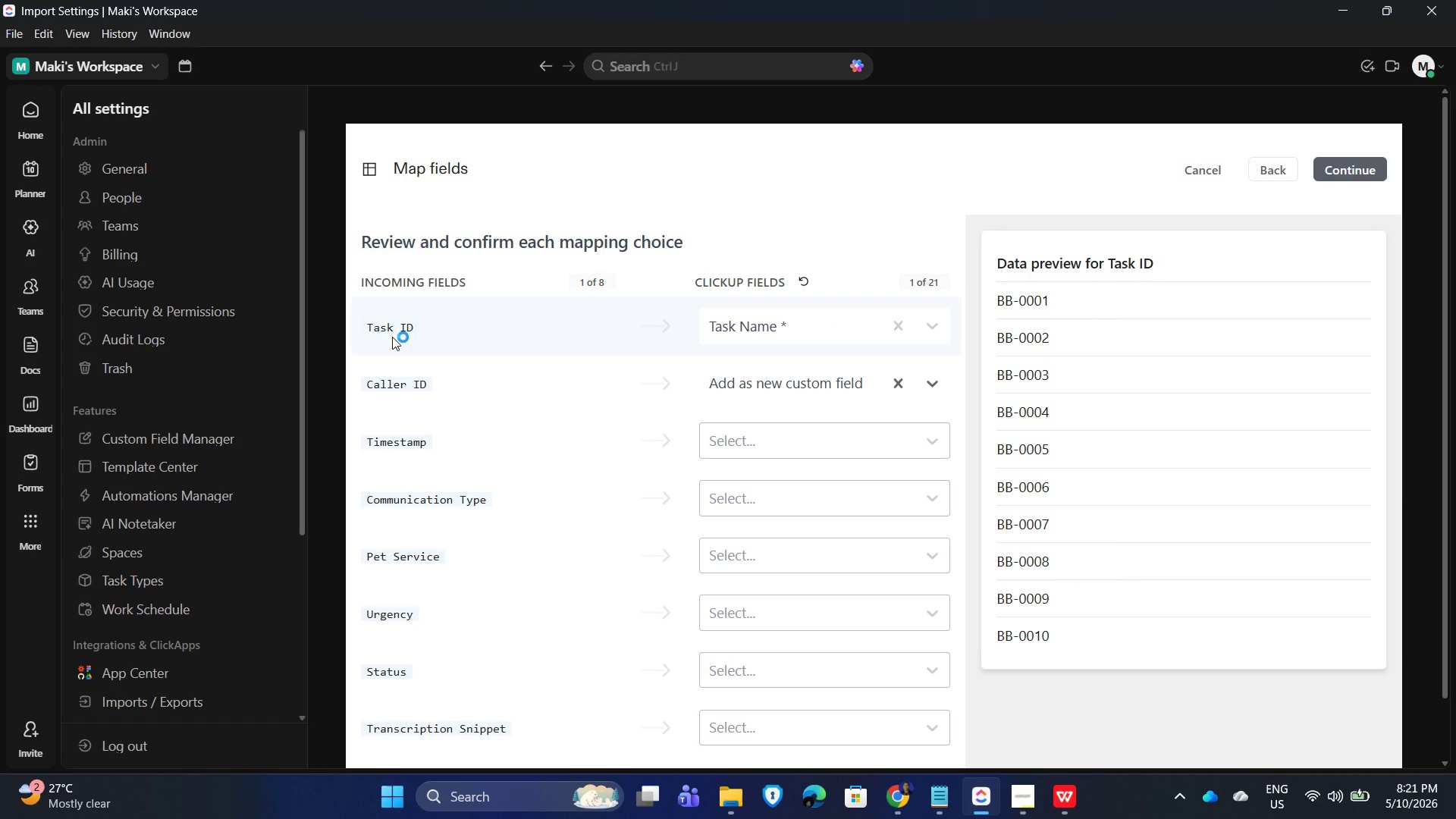 
left_click([805, 387])
 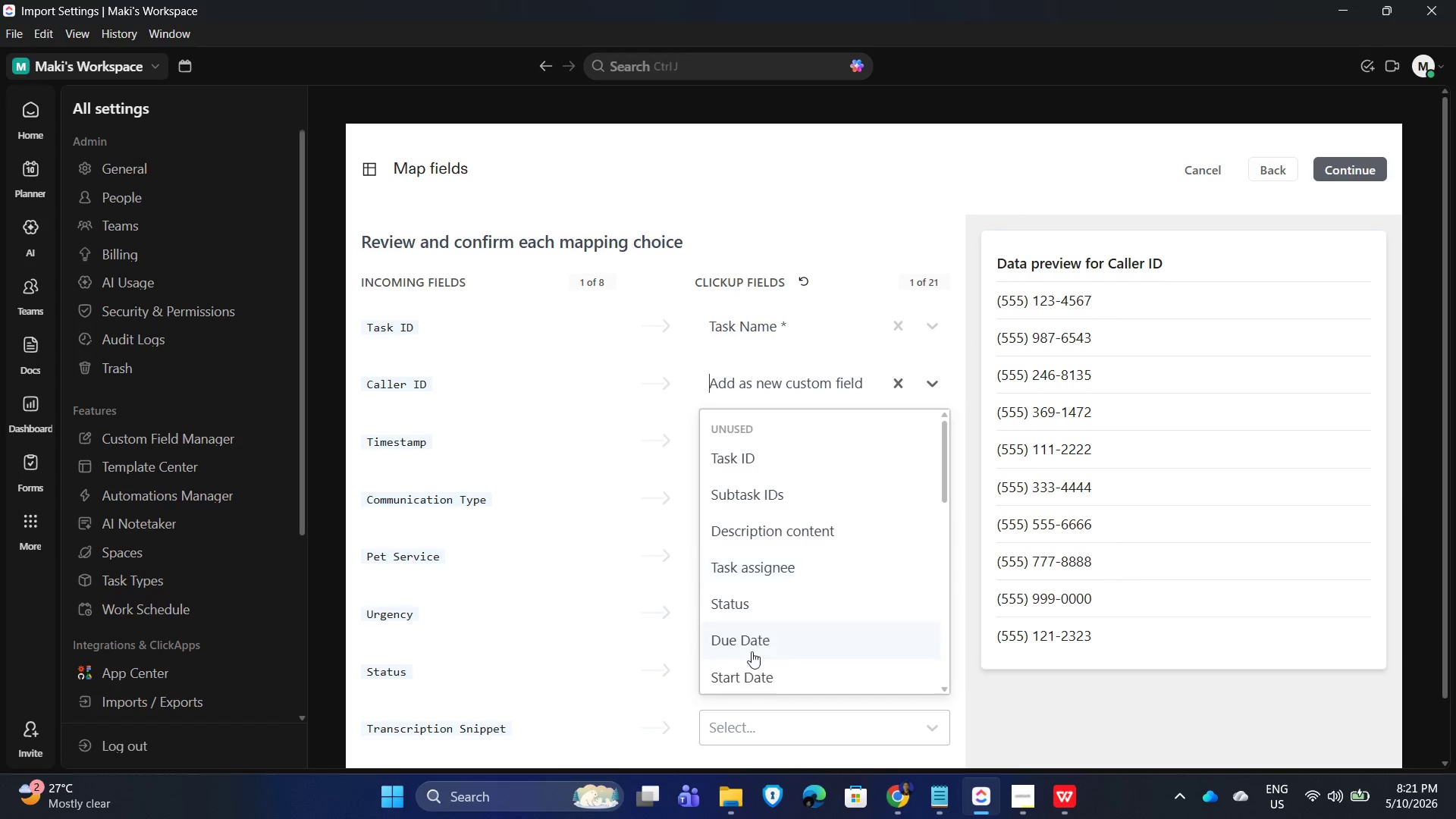 
scroll: coordinate [781, 617], scroll_direction: down, amount: 7.0
 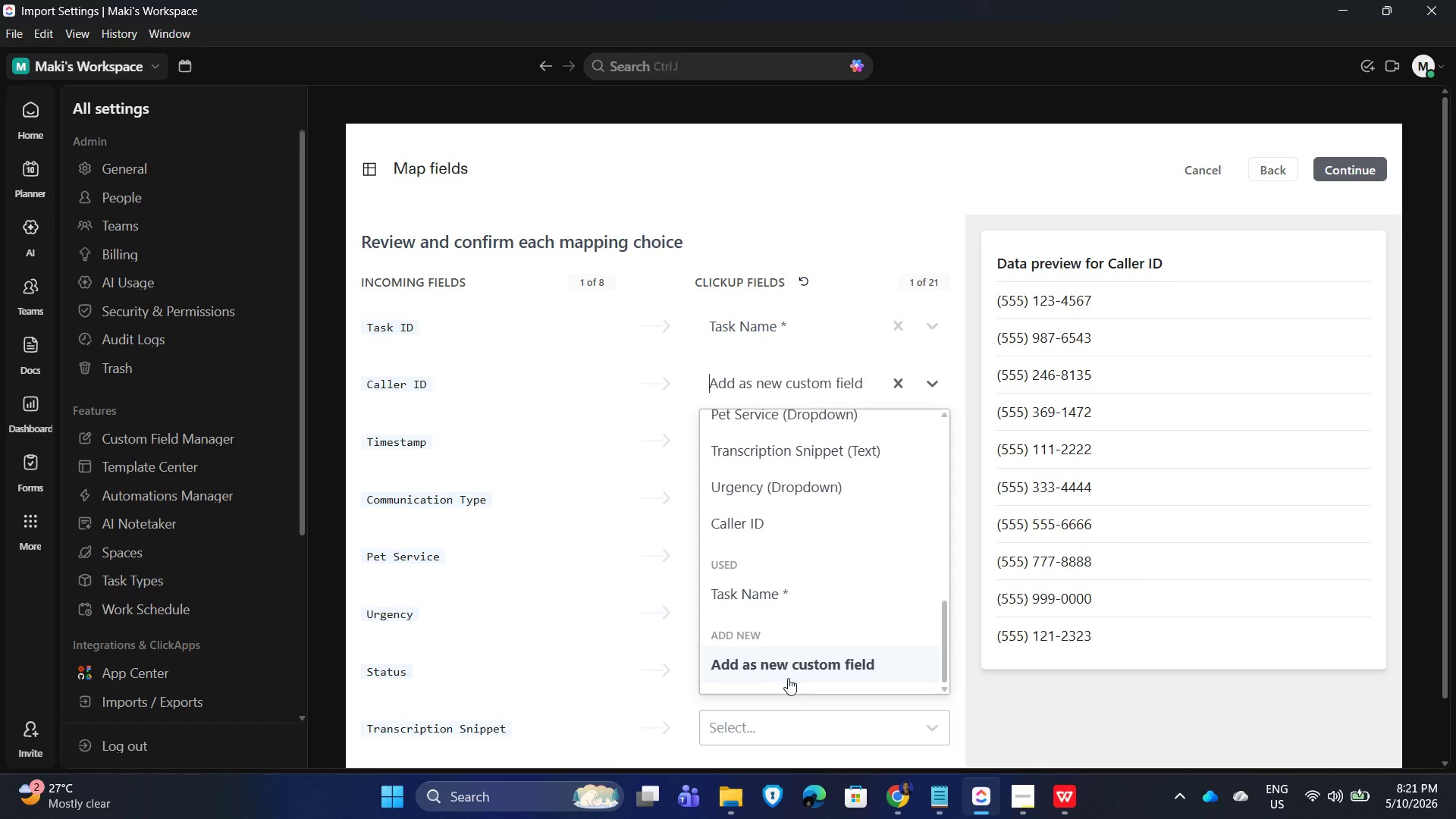 
left_click([792, 672])
 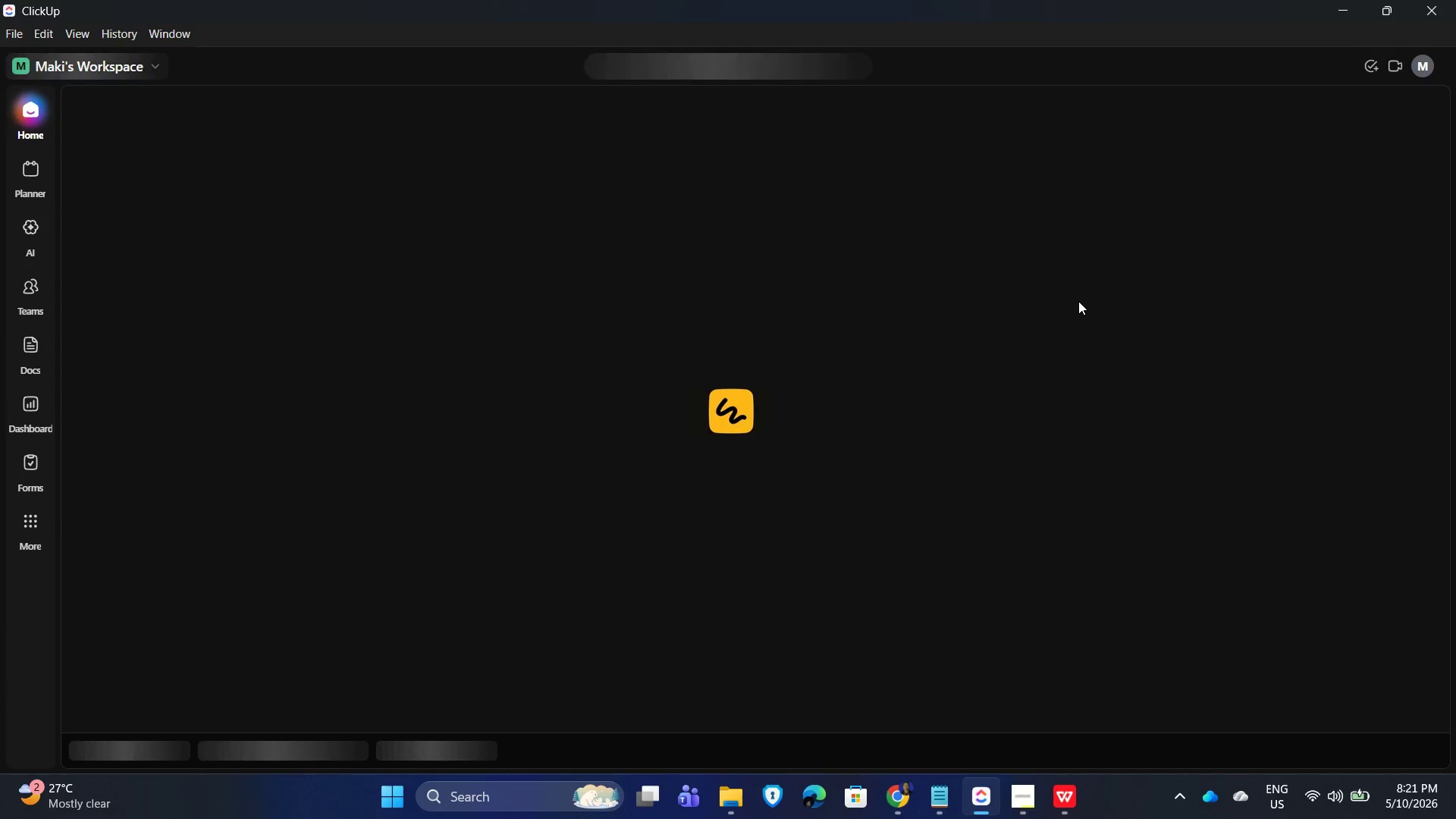 
wait(13.75)
 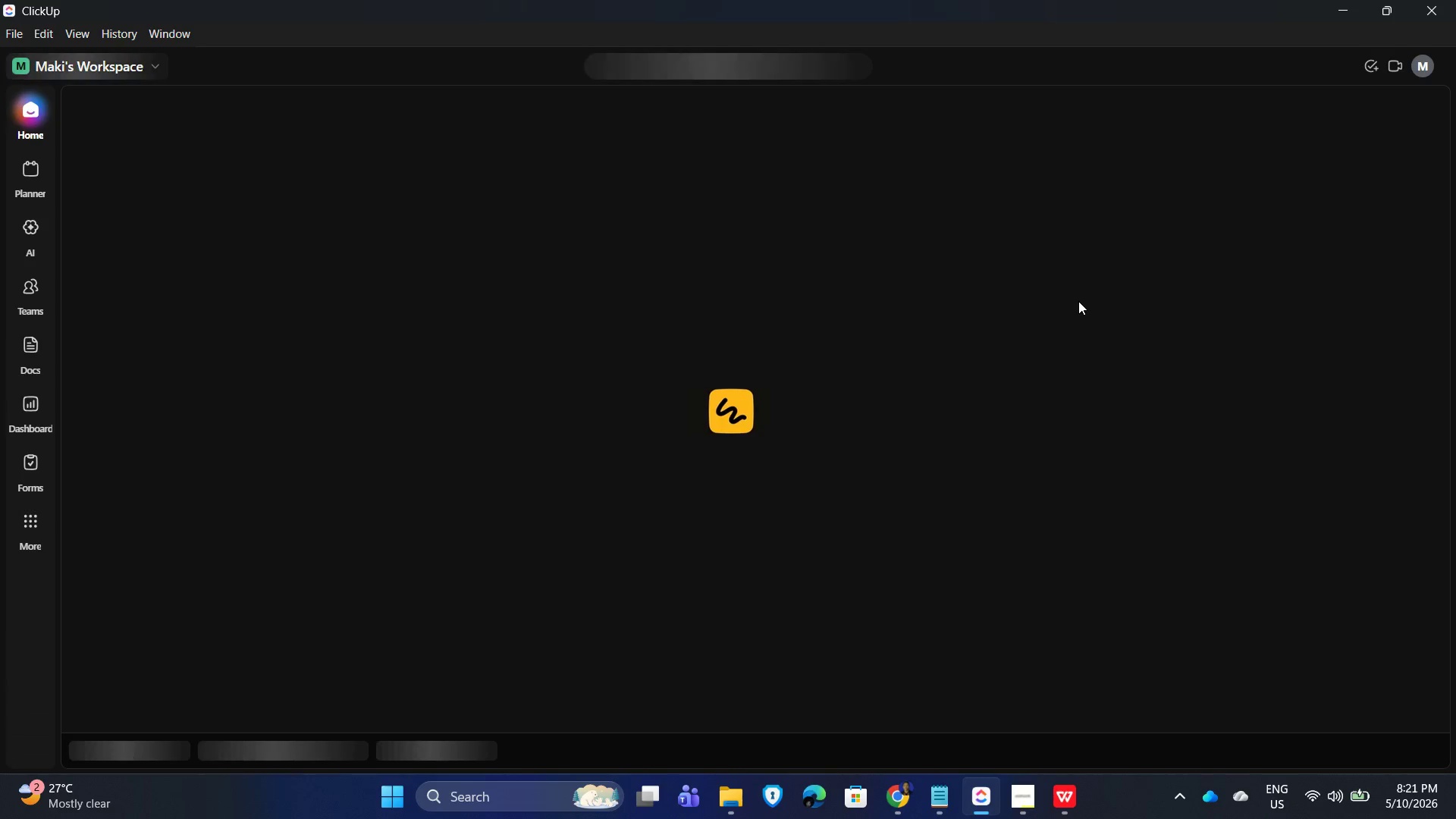 
double_click([871, 296])
 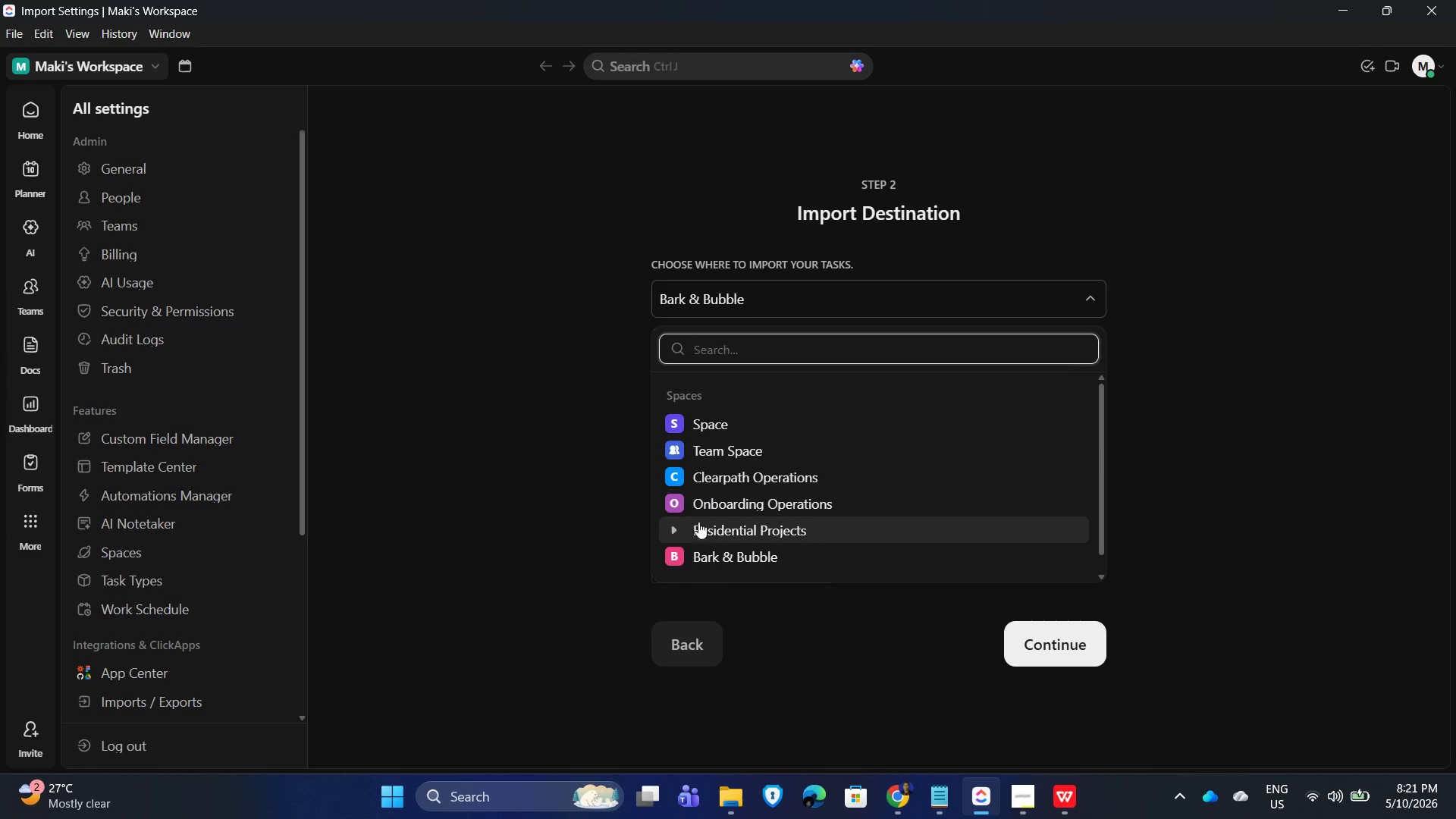 
left_click([678, 553])
 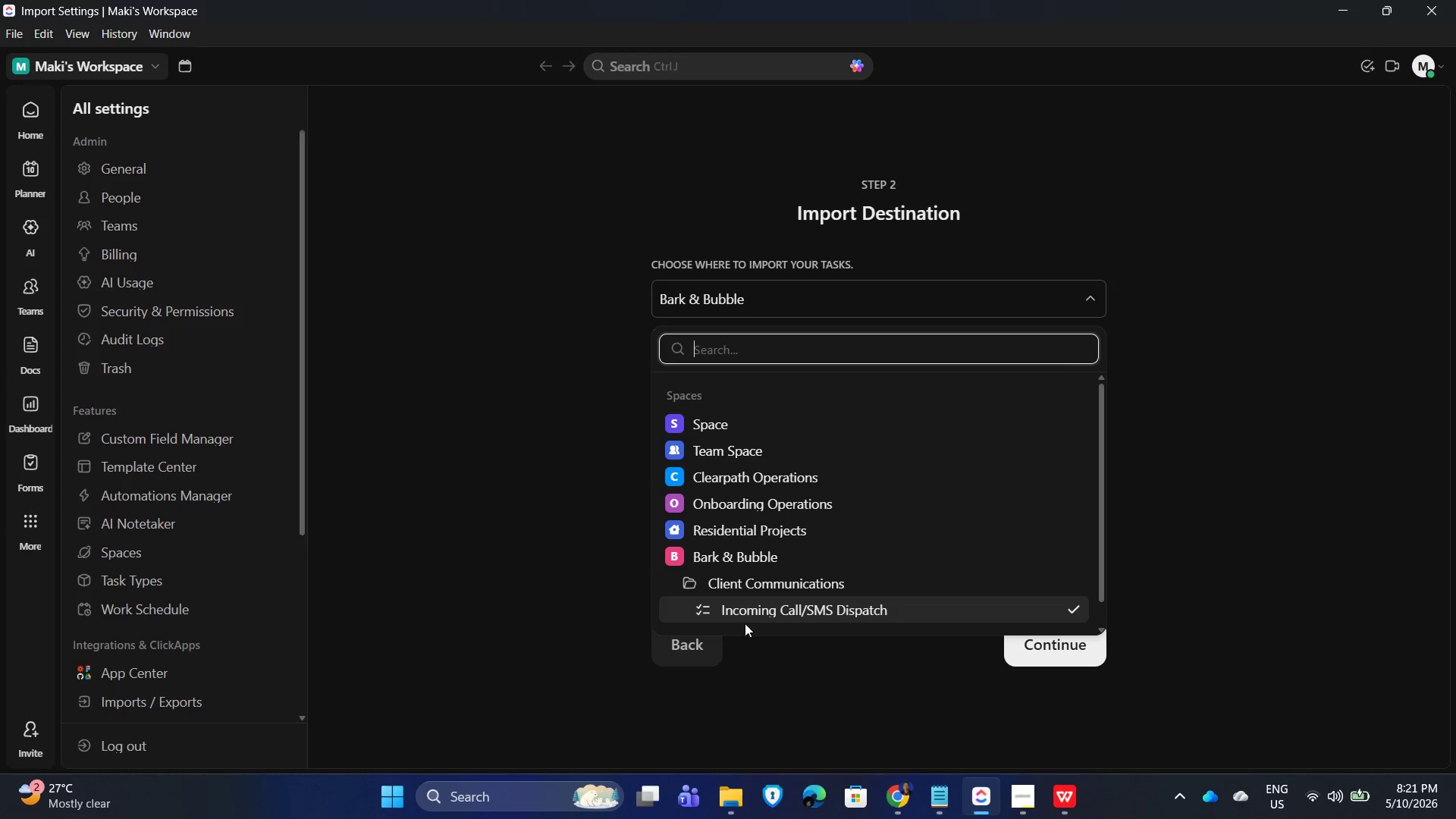 
left_click_drag(start_coordinate=[764, 615], to_coordinate=[768, 615])
 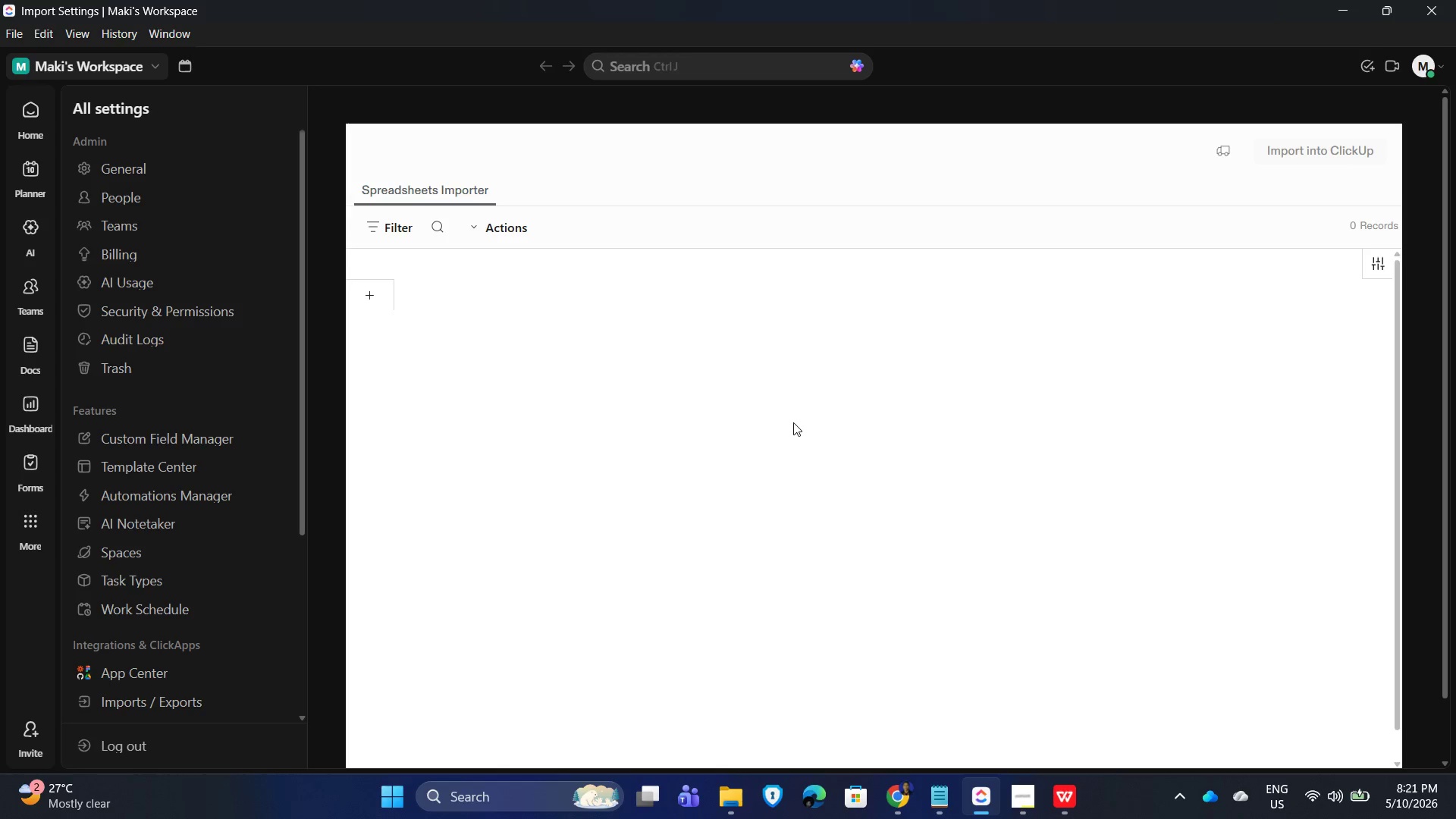 
wait(5.25)
 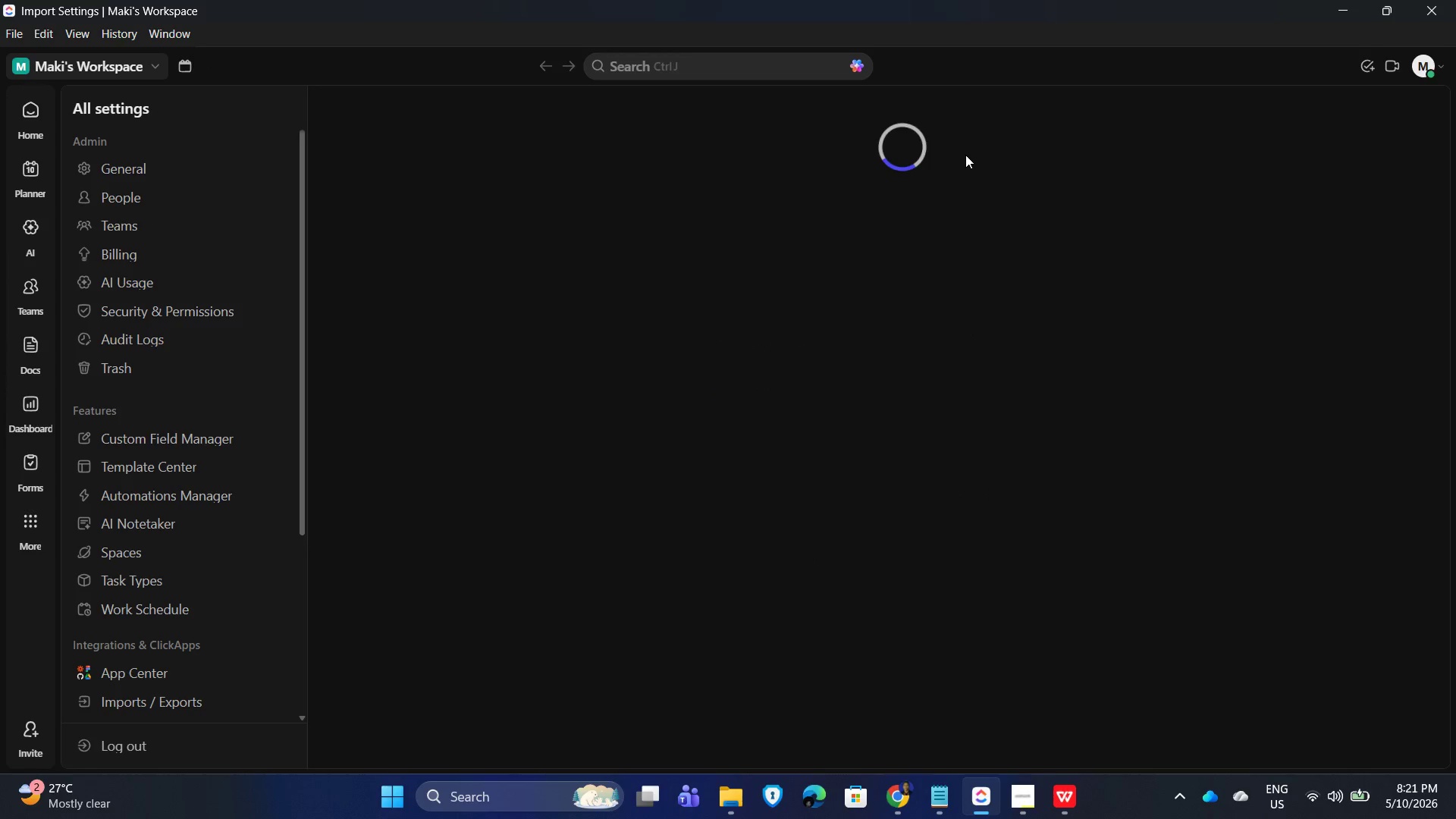 
left_click([887, 422])
 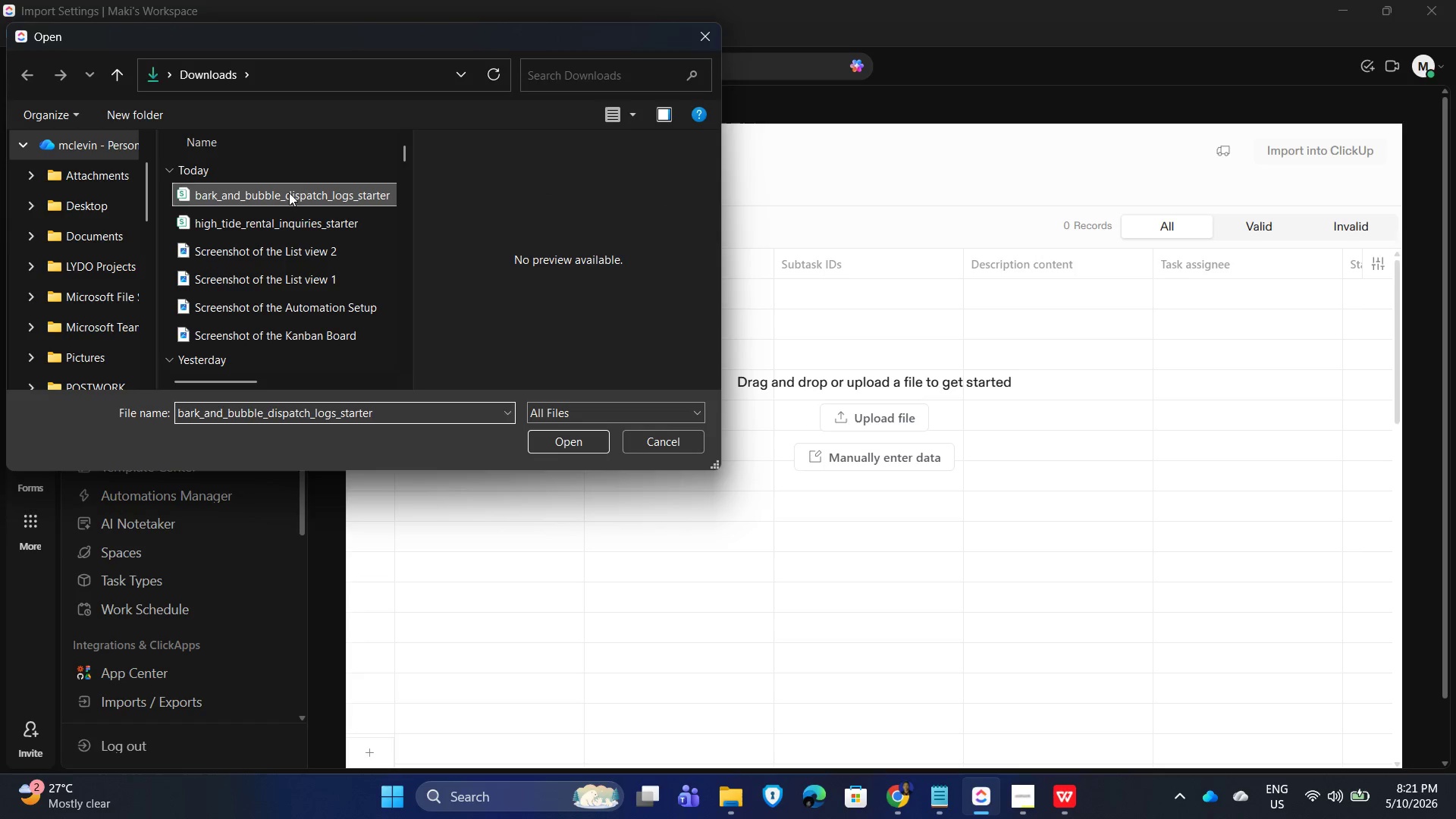 
left_click_drag(start_coordinate=[556, 447], to_coordinate=[560, 447])
 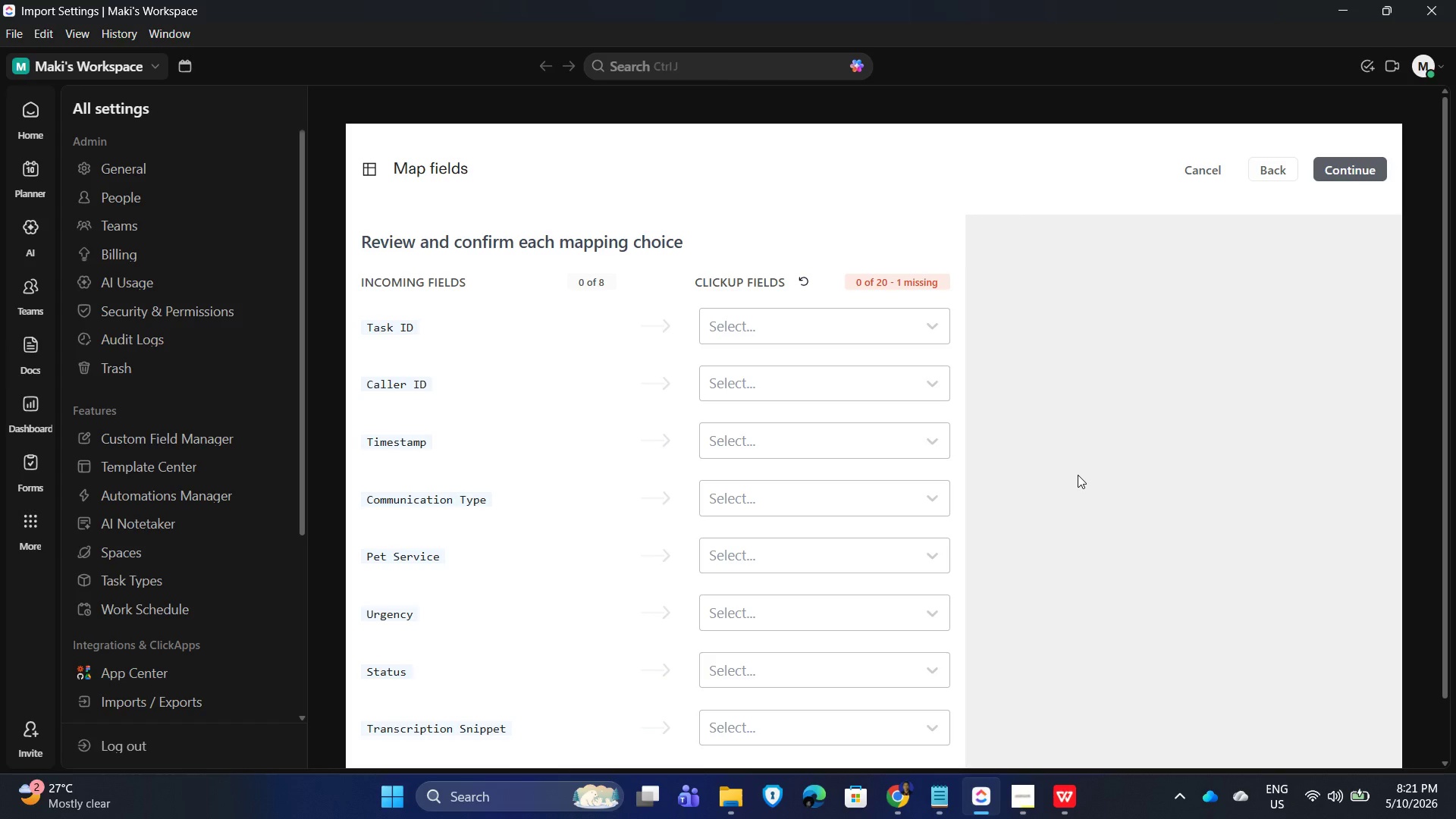 
wait(19.62)
 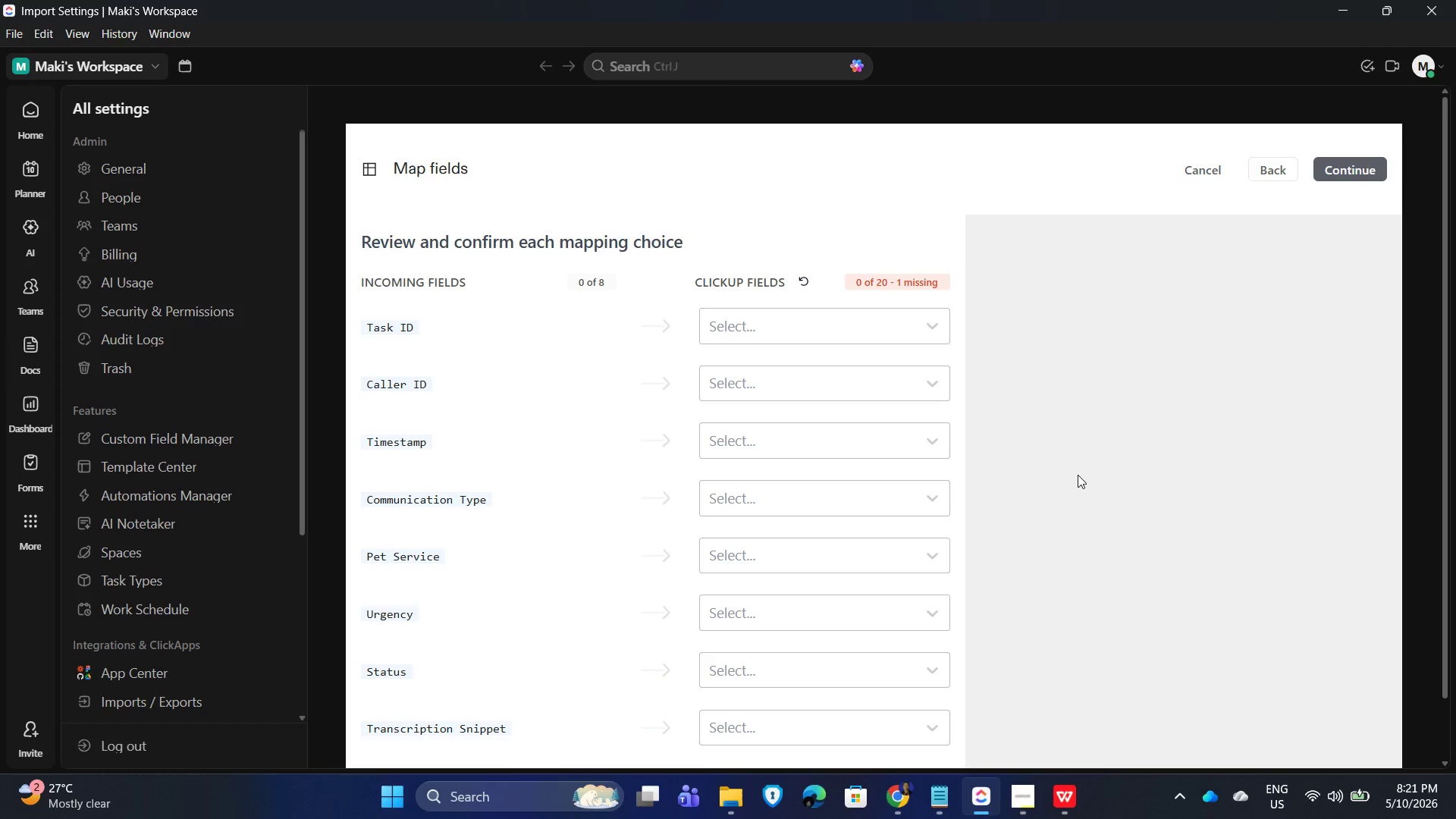 
scroll: coordinate [805, 568], scroll_direction: down, amount: 10.0
 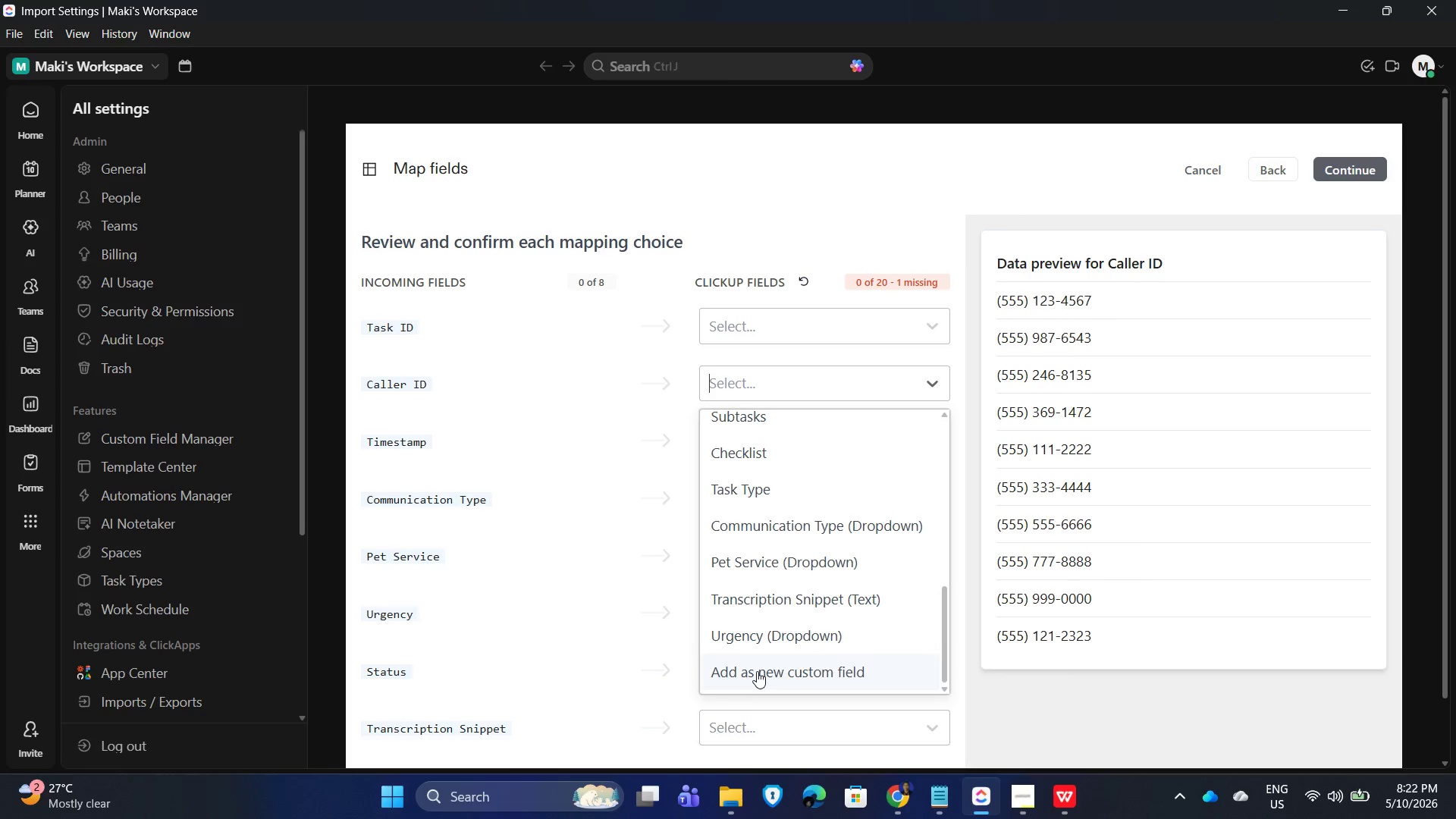 
left_click([757, 670])
 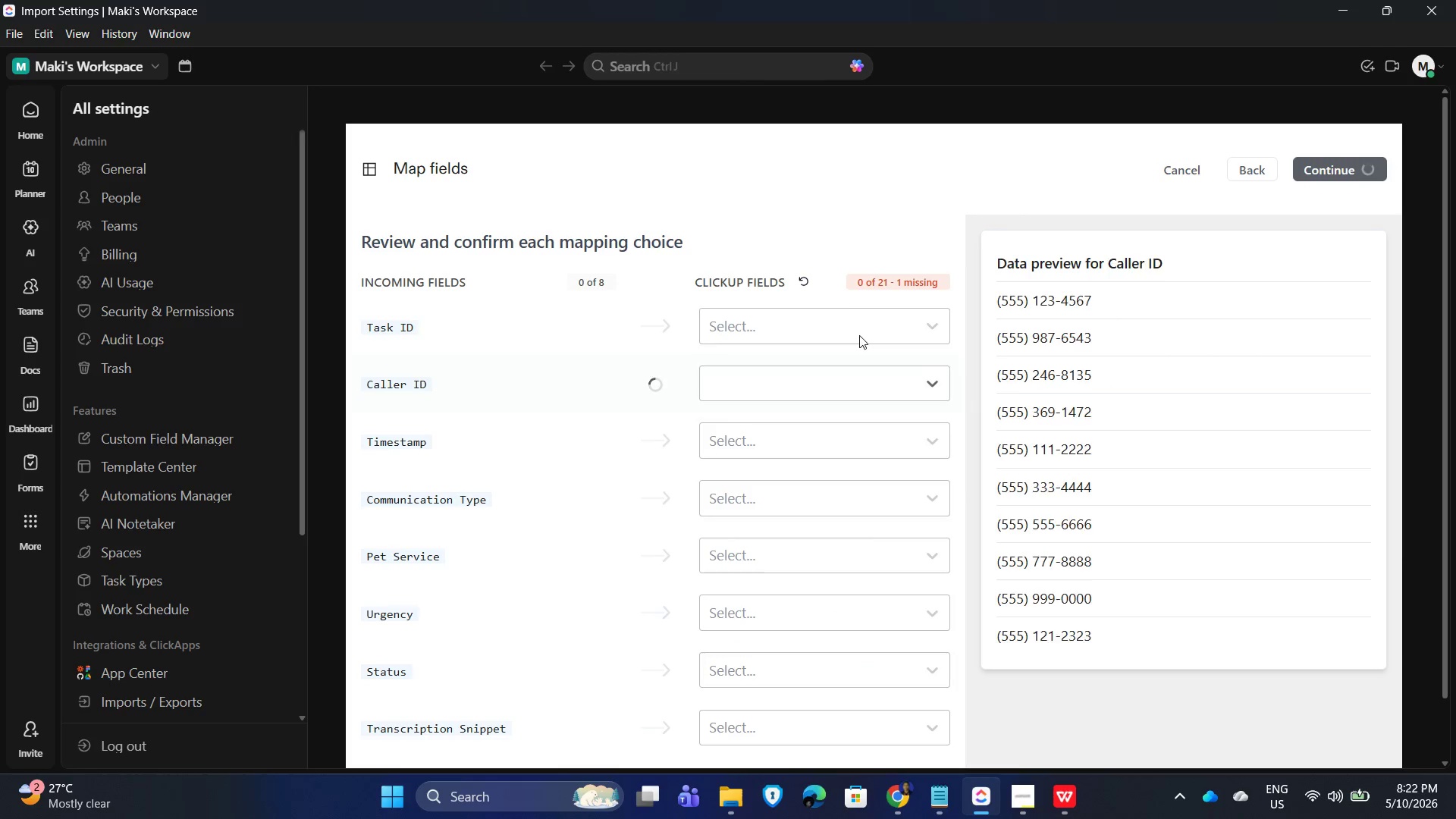 
left_click([843, 315])
 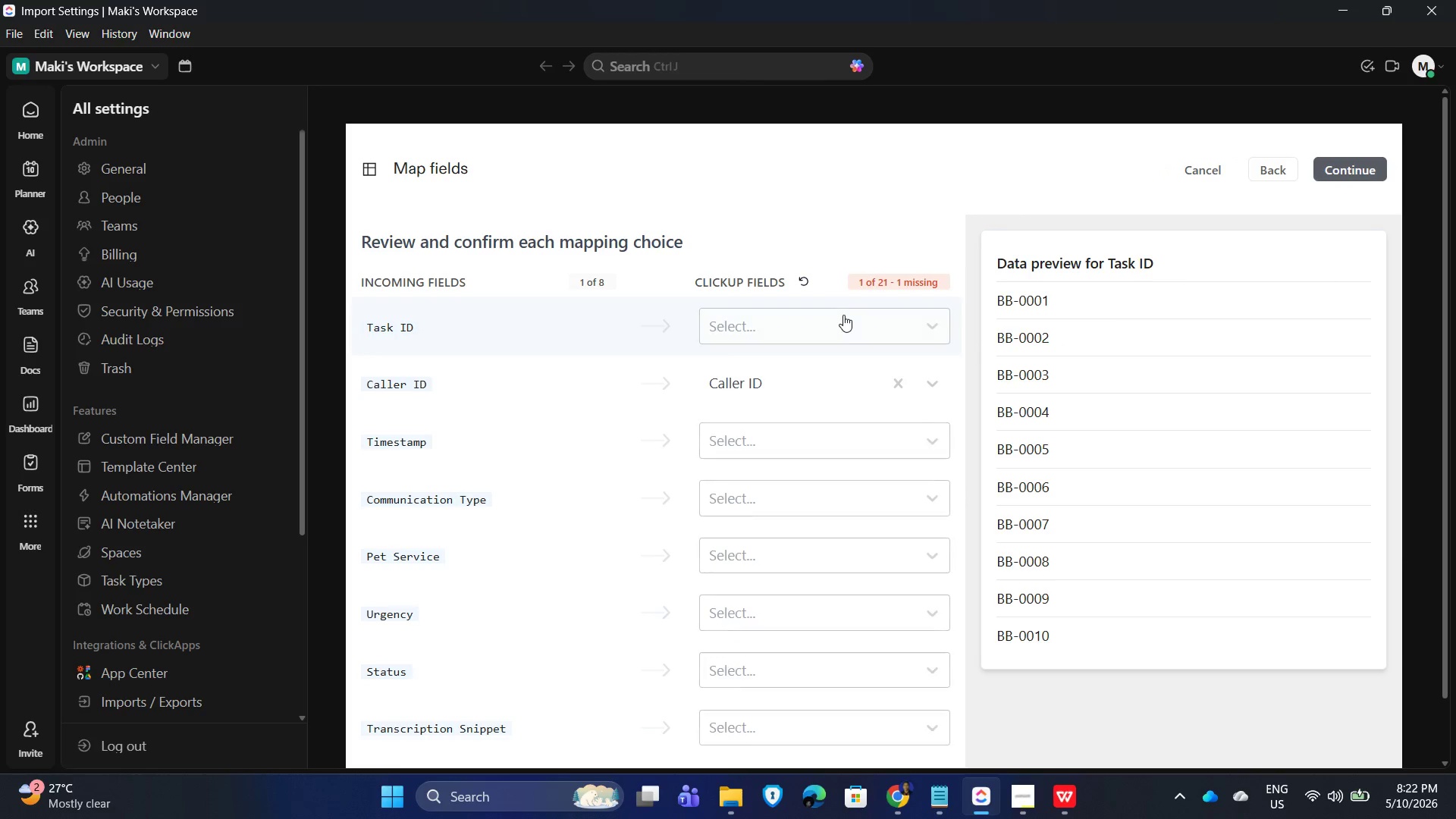 
left_click([843, 315])
 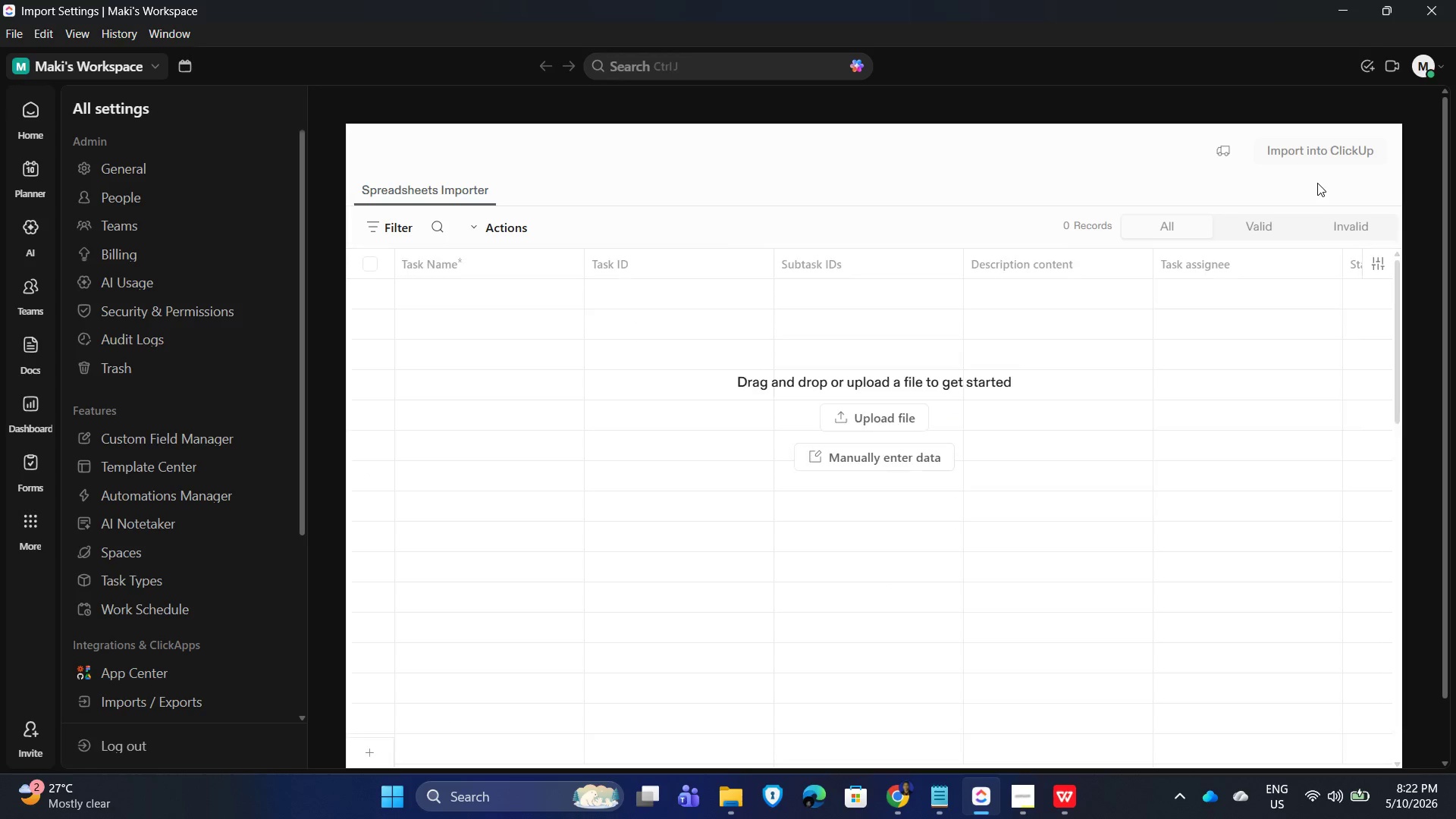 
wait(10.55)
 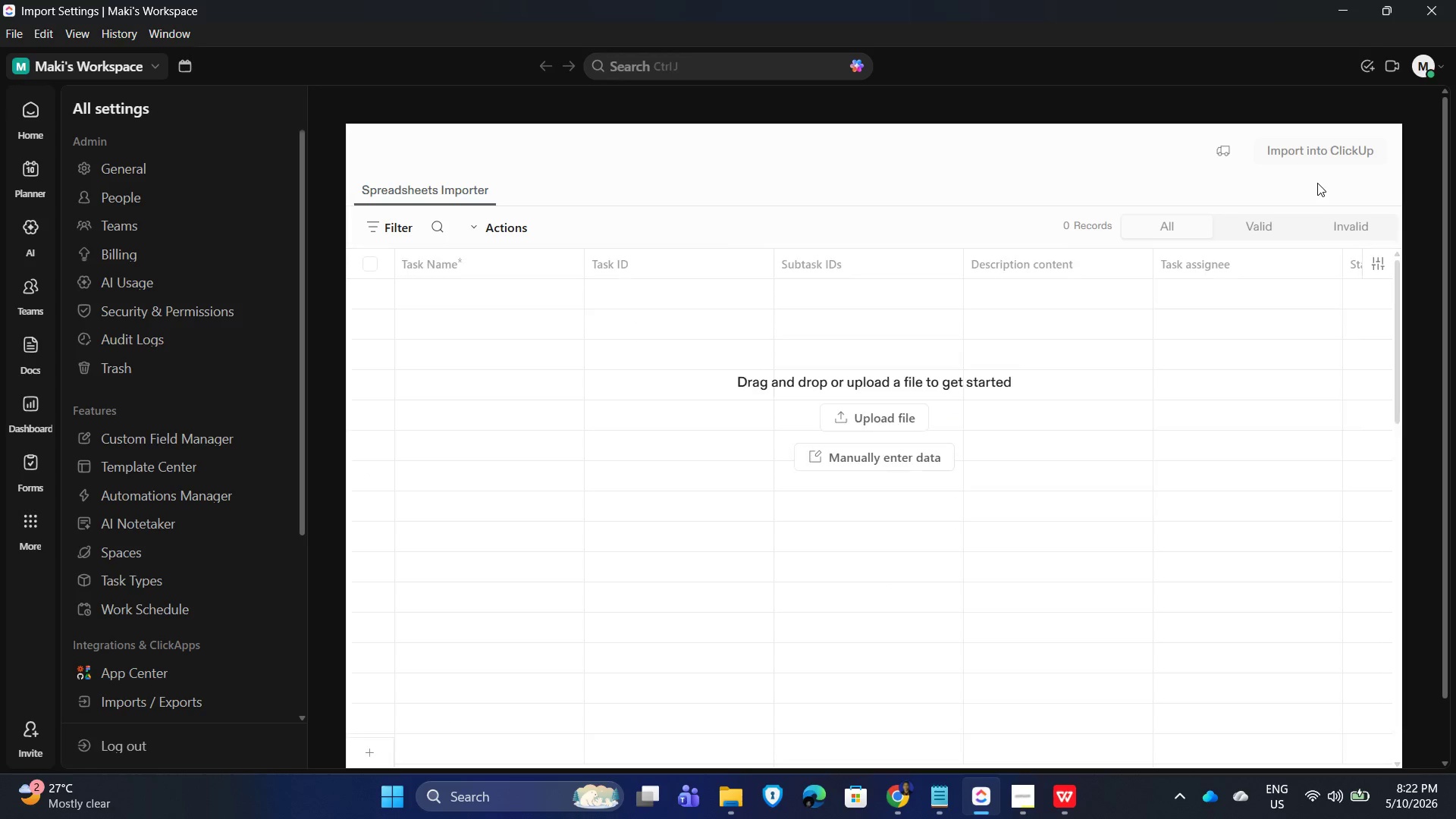 
left_click([1378, 267])
 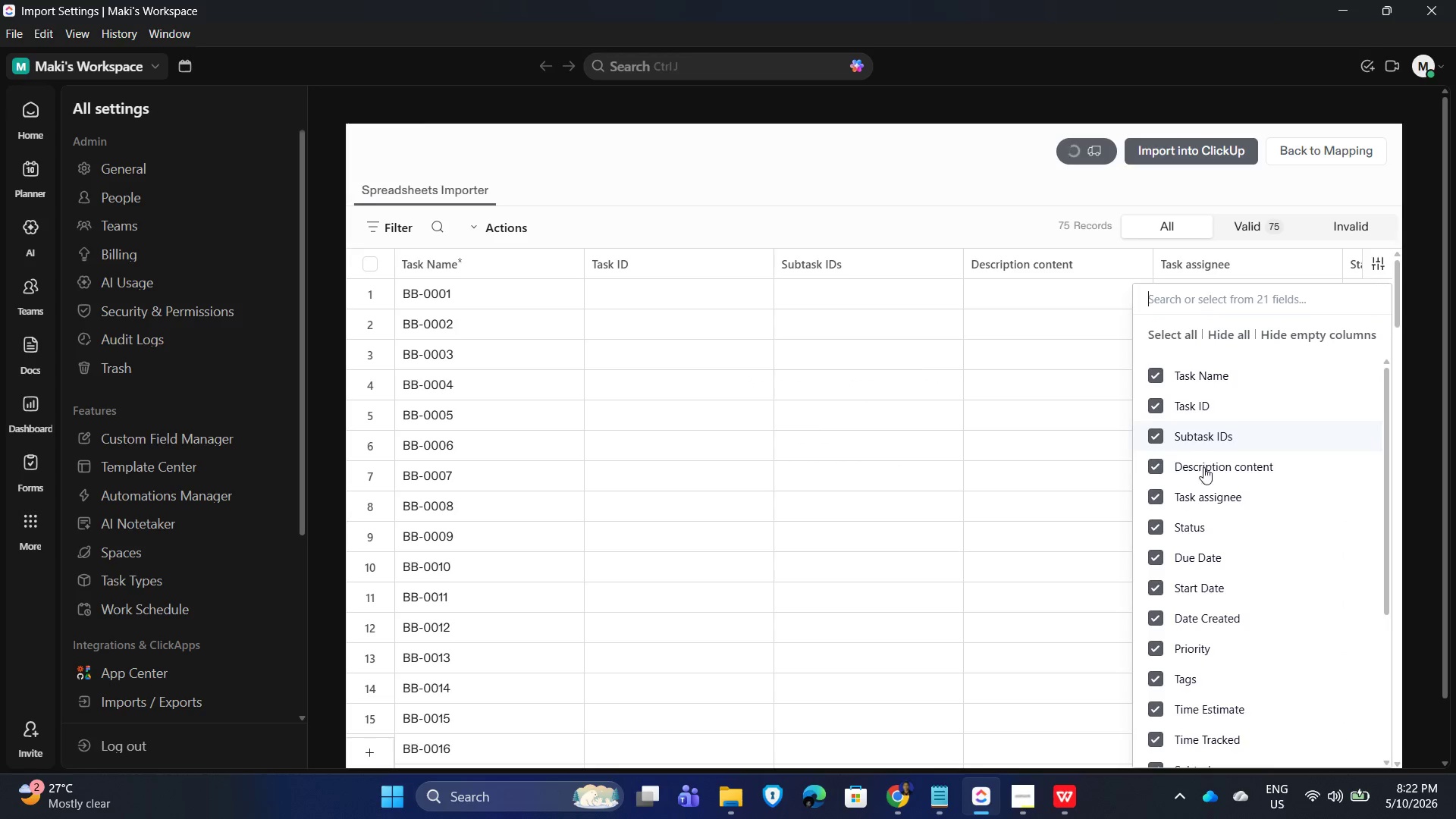 
wait(8.39)
 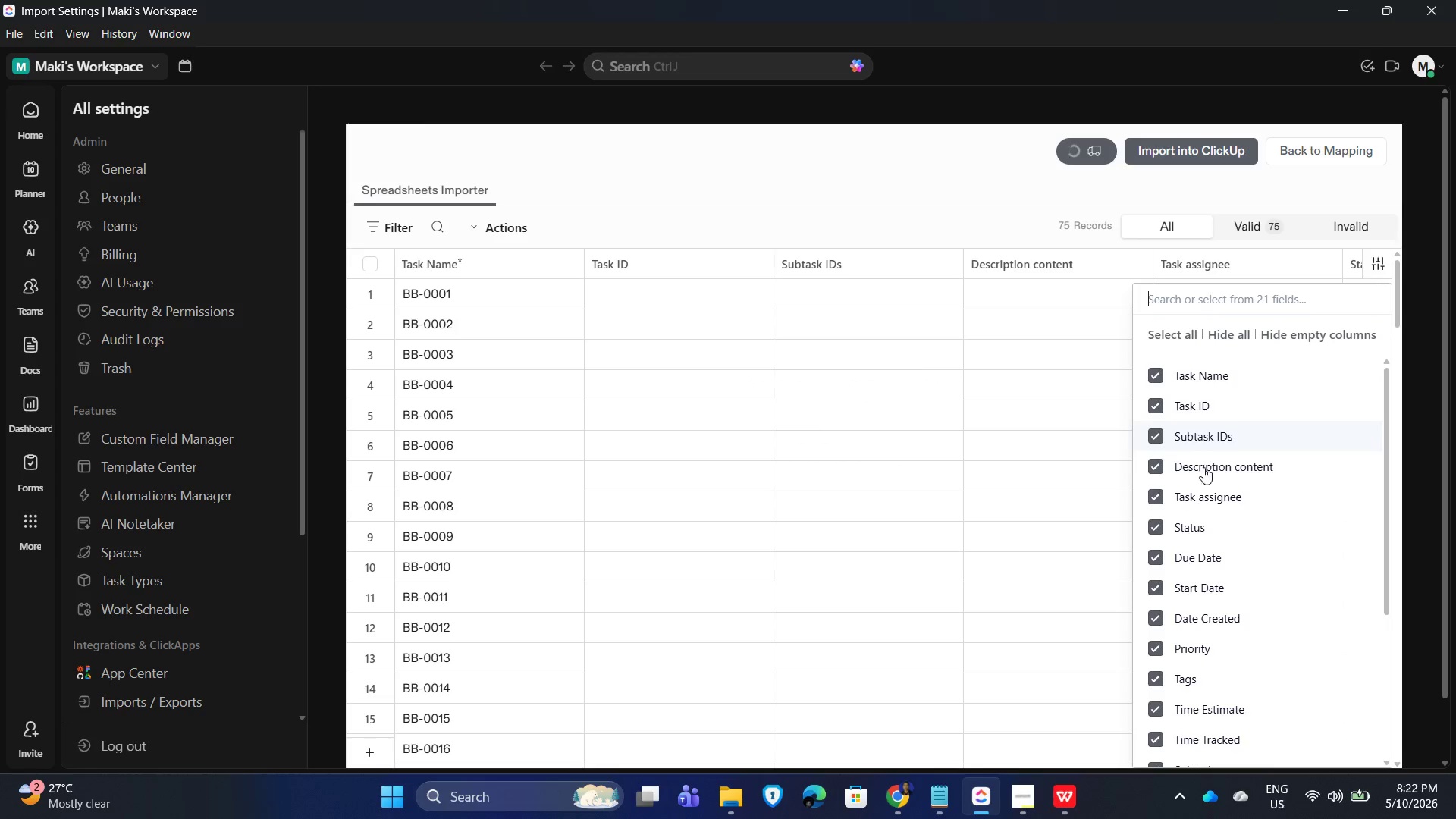 
scroll: coordinate [1245, 506], scroll_direction: down, amount: 9.0
 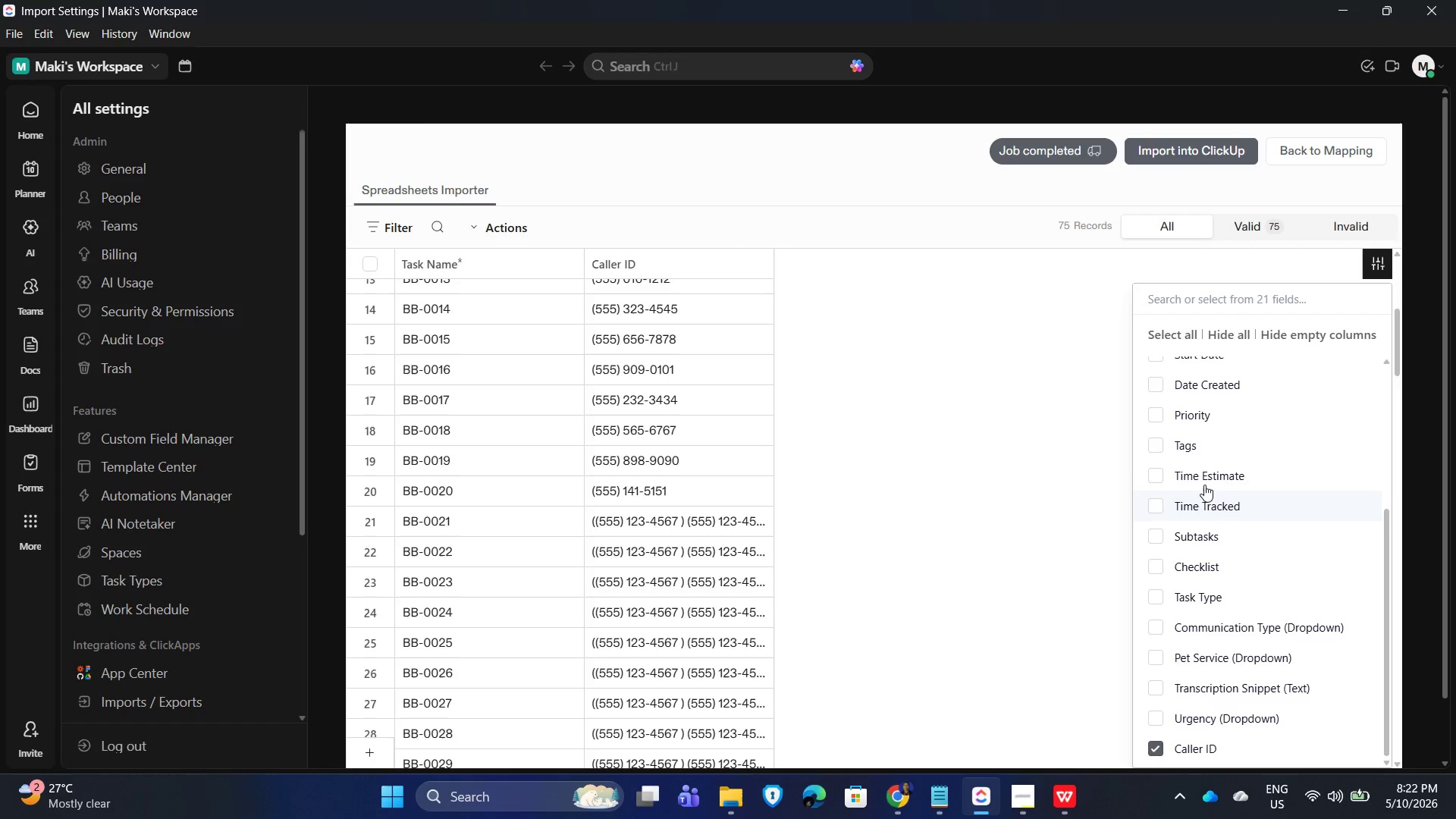 
scroll: coordinate [1195, 480], scroll_direction: up, amount: 9.0
 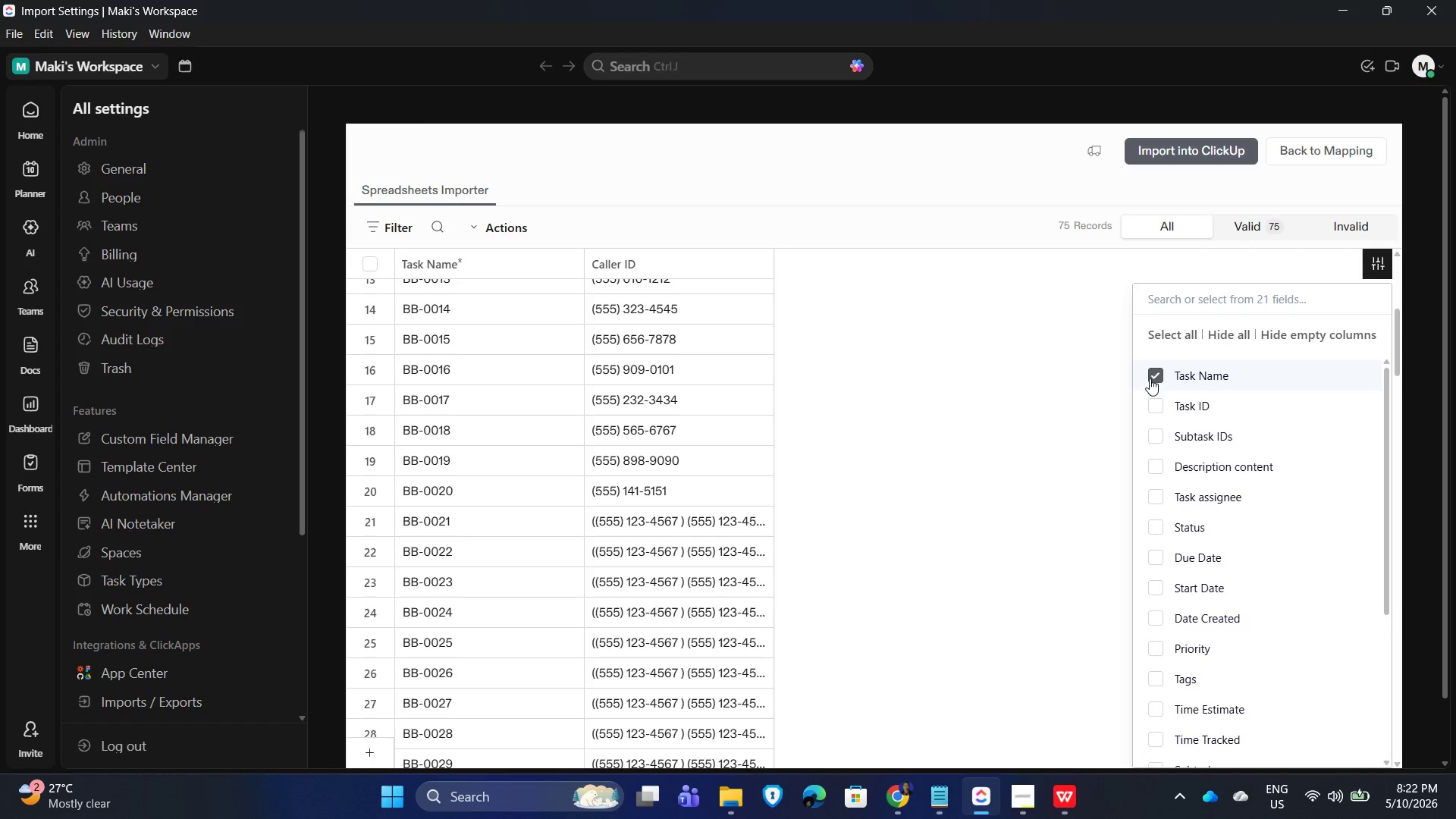 
left_click([1154, 375])
 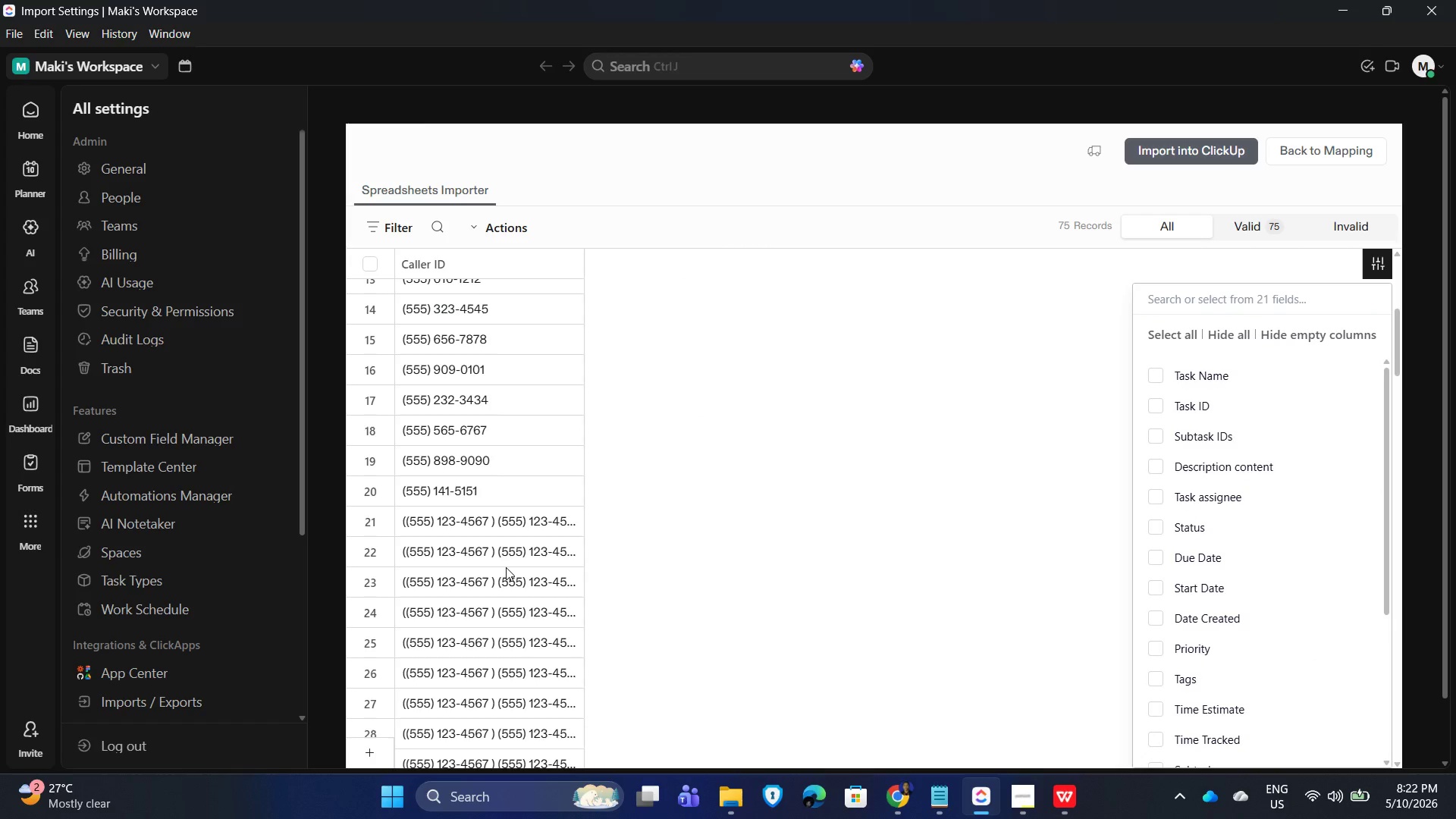 
scroll: coordinate [507, 562], scroll_direction: none, amount: 0.0
 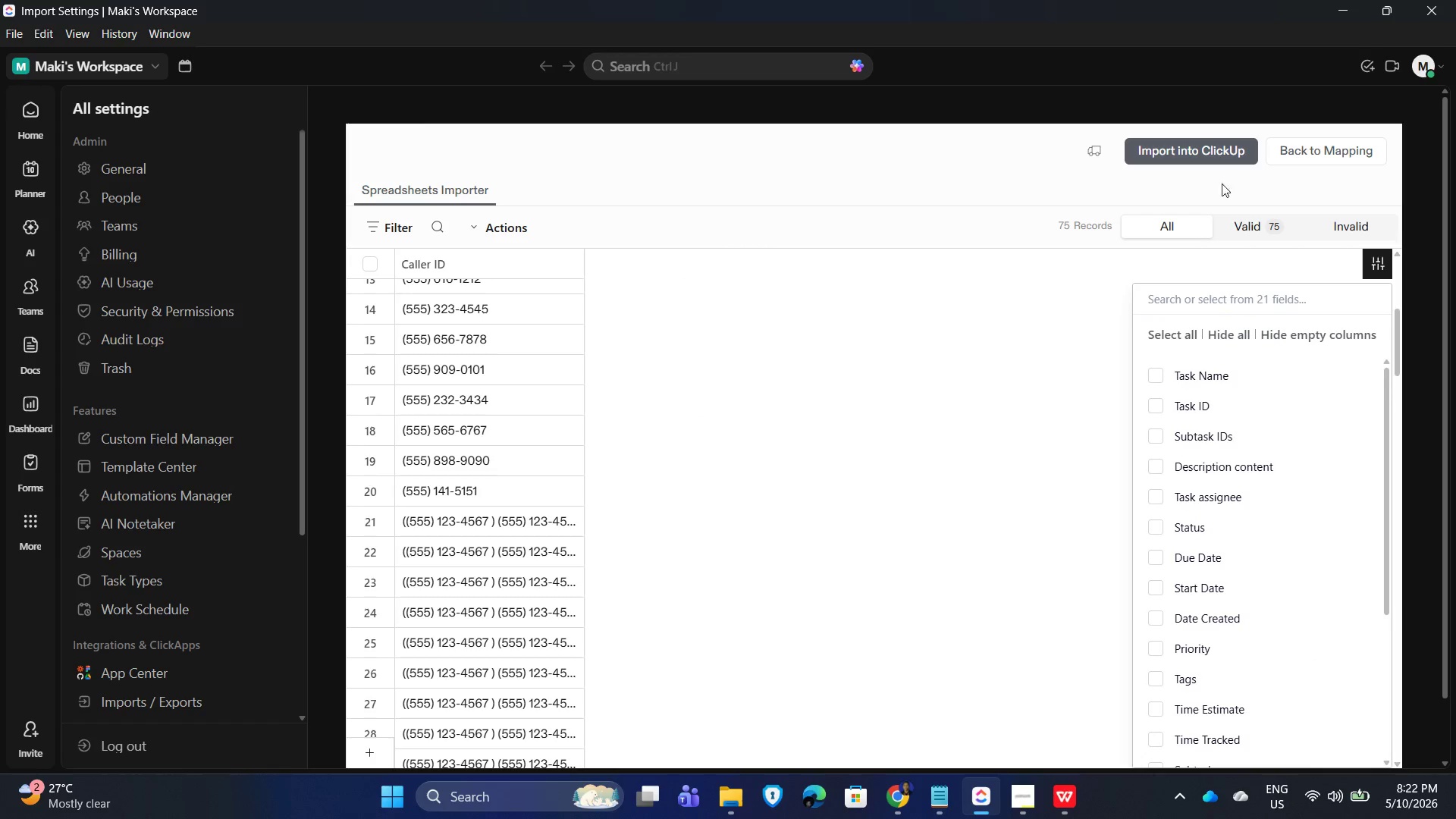 
scroll: coordinate [534, 391], scroll_direction: up, amount: 16.0
 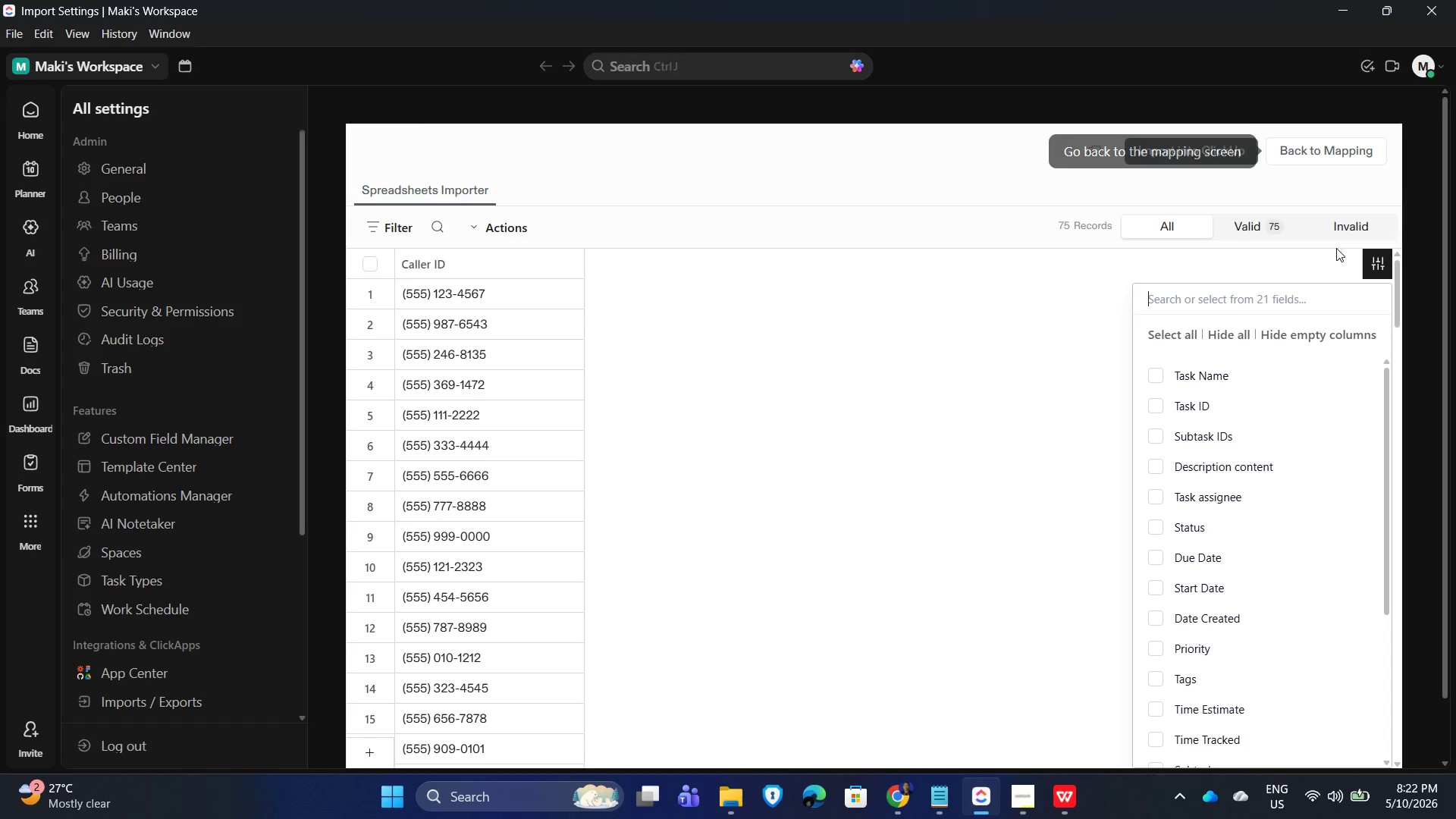 
left_click([1300, 202])
 